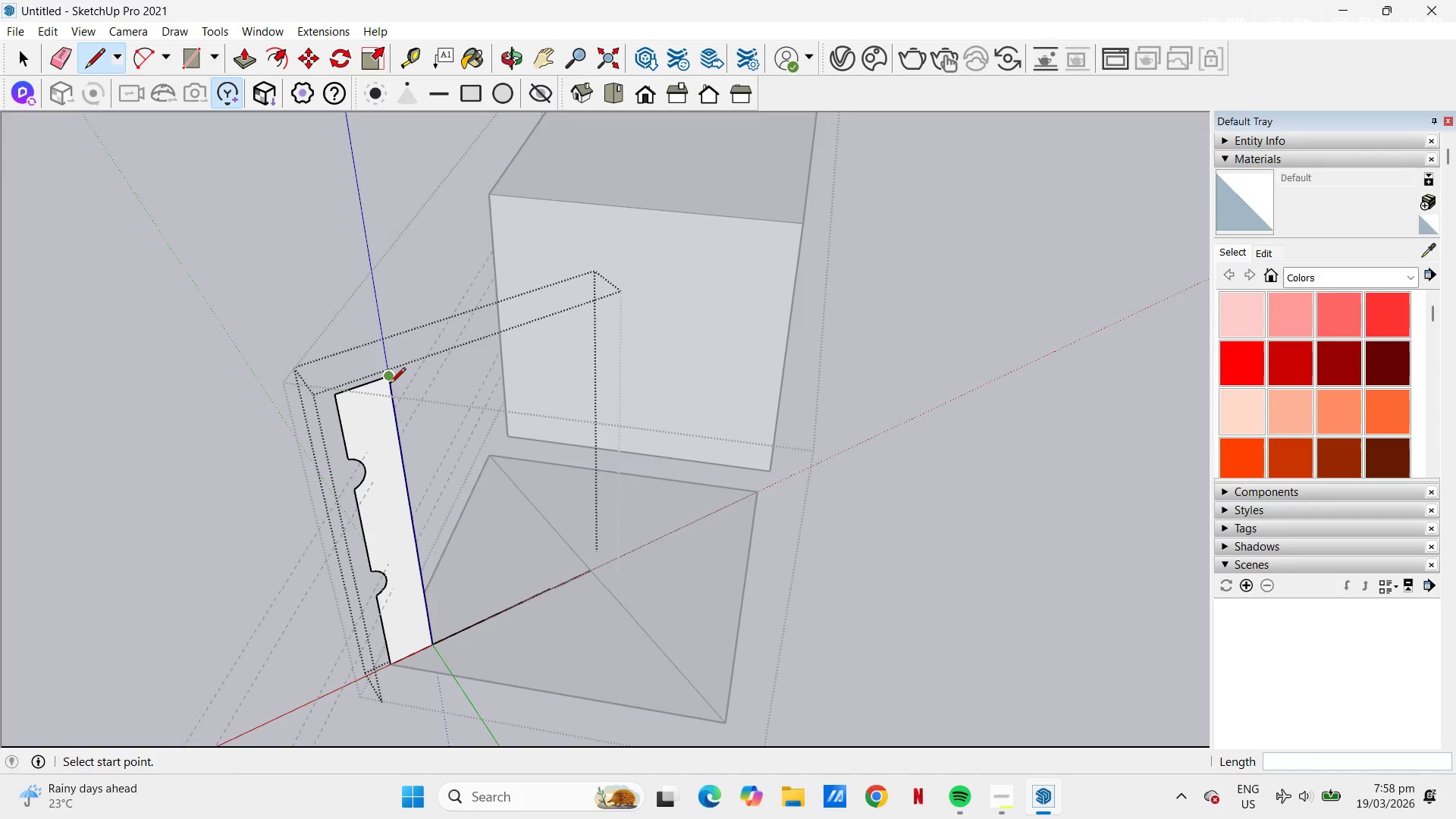 
left_click([390, 383])
 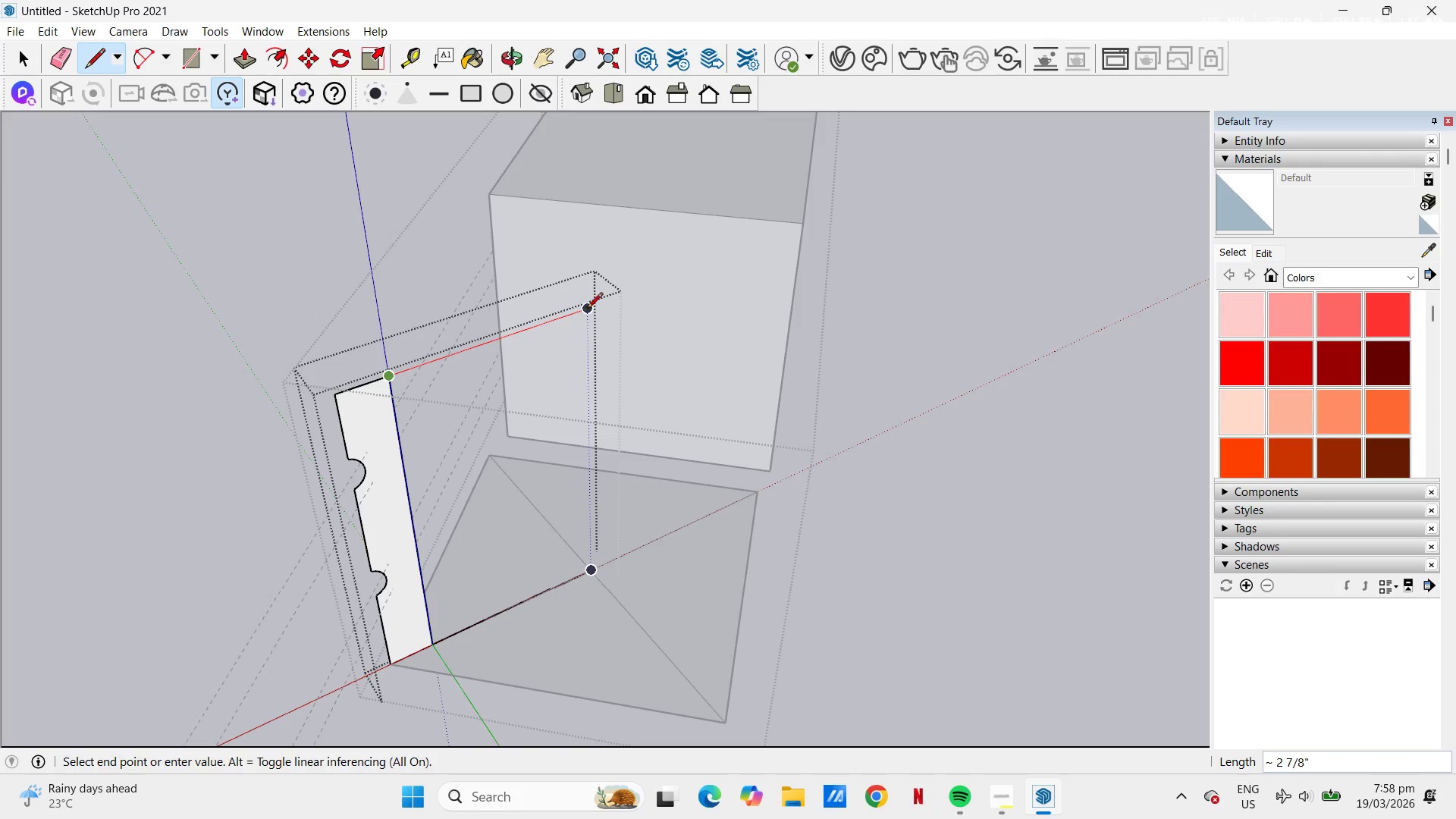 
left_click([587, 309])
 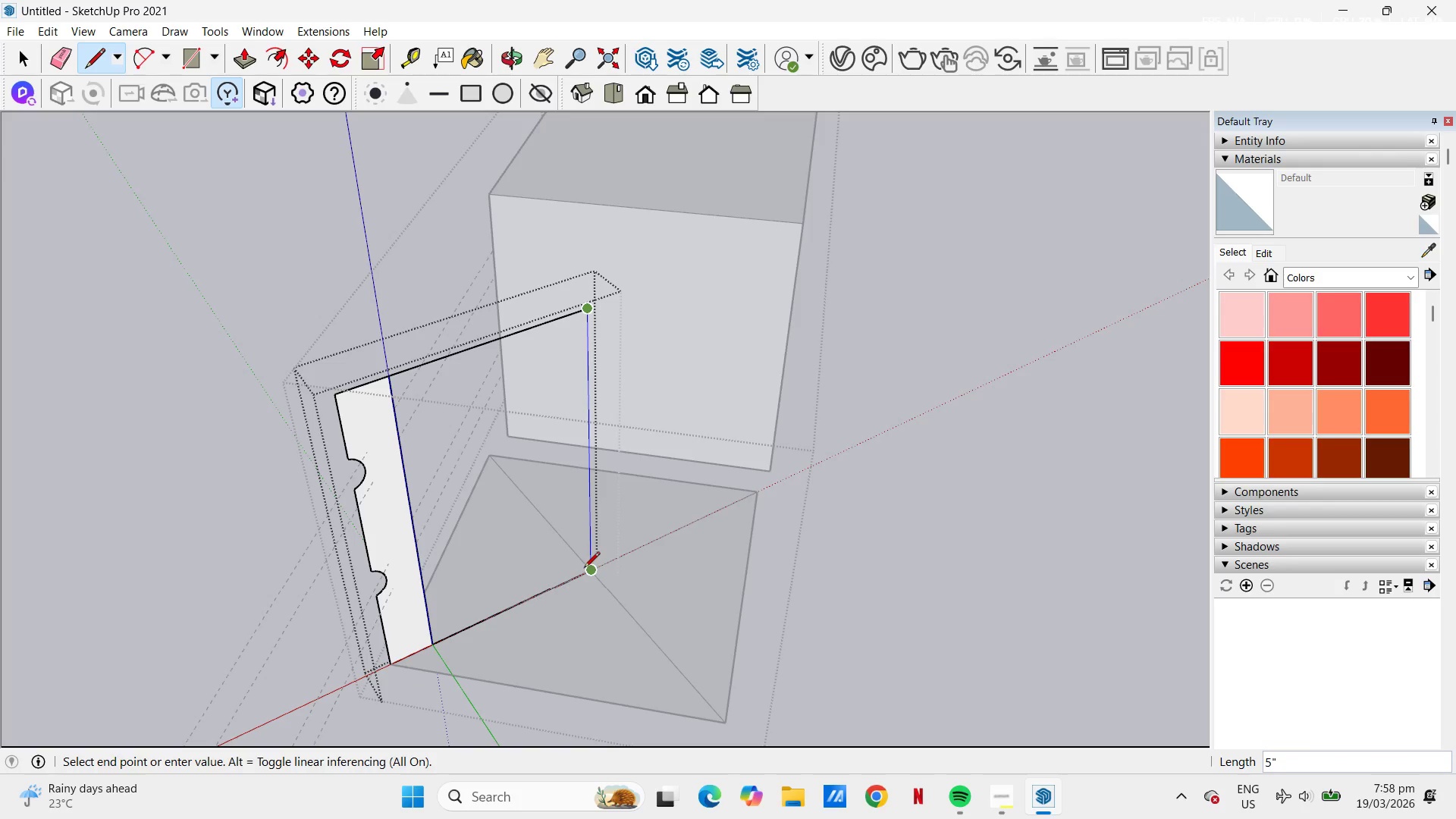 
left_click([588, 570])
 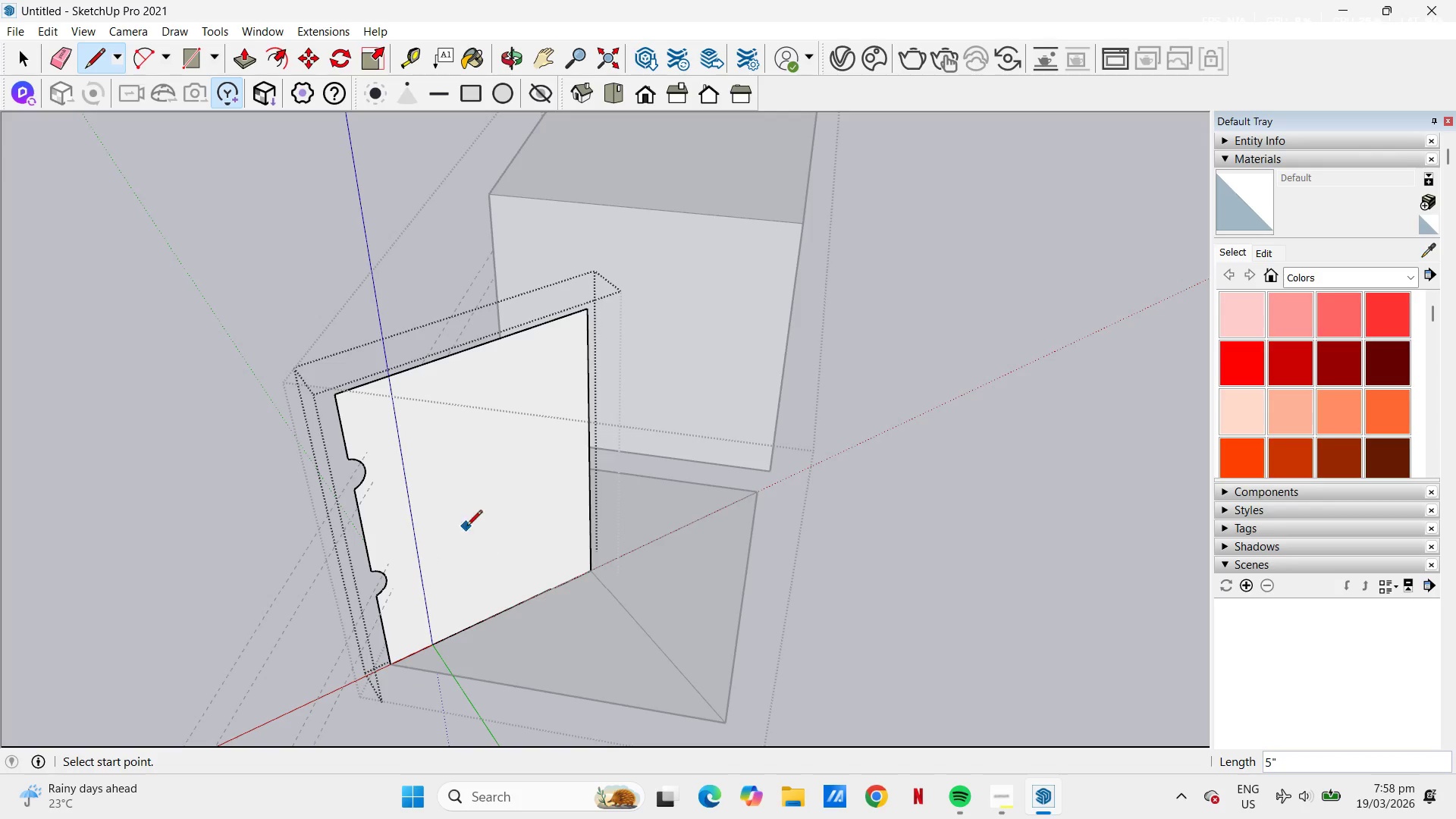 
key(E)
 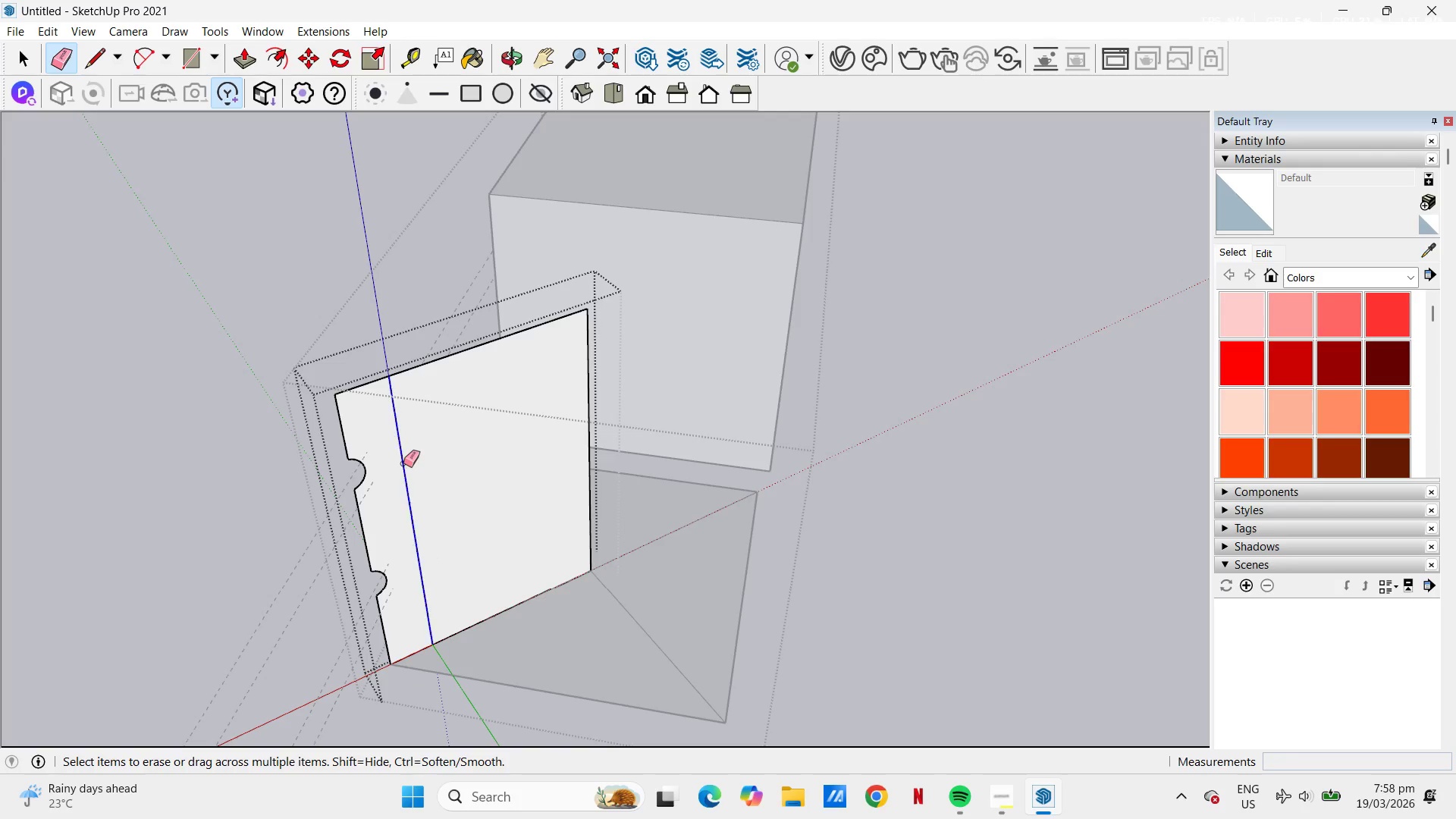 
double_click([406, 463])
 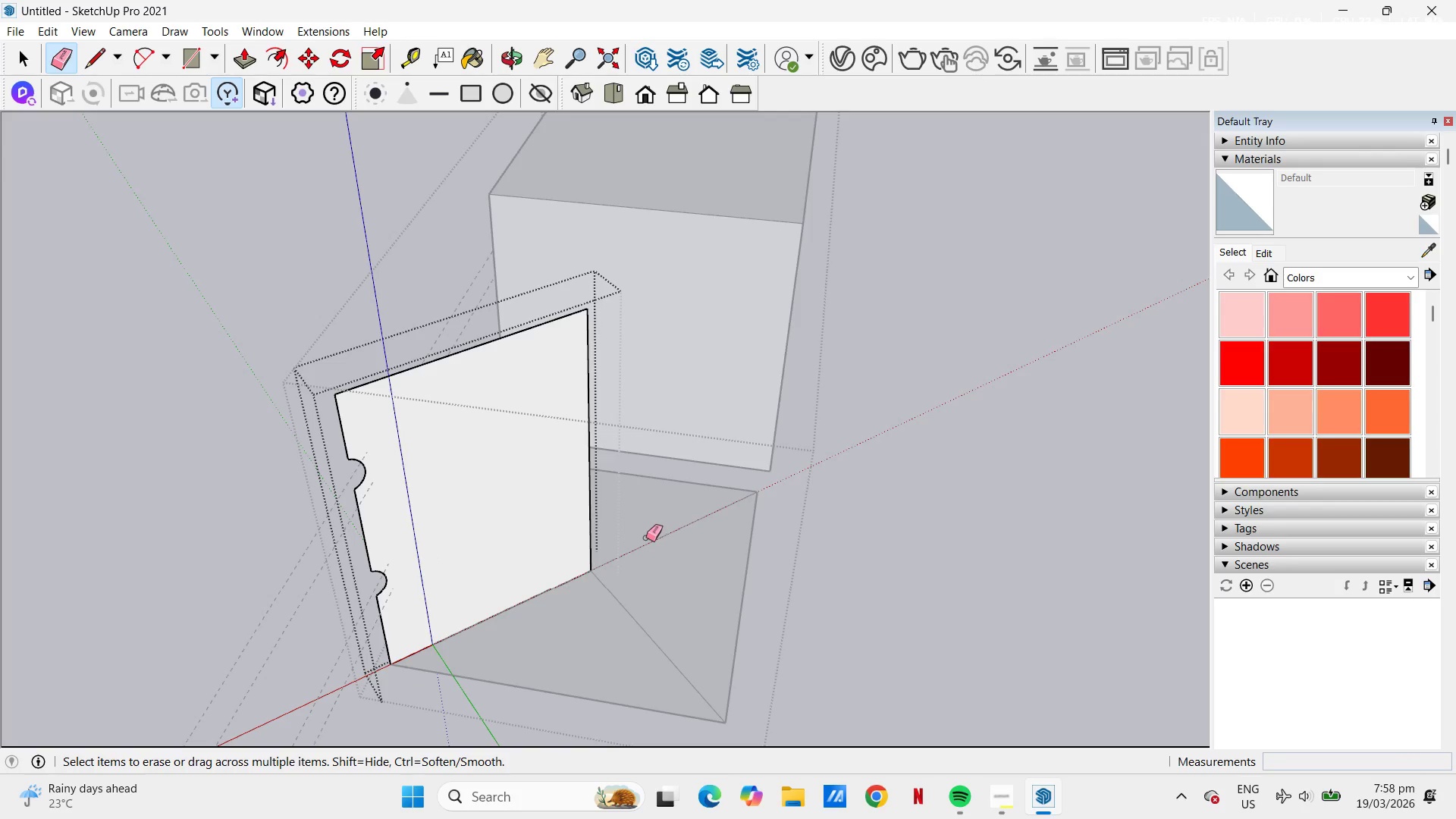 
key(Escape)
 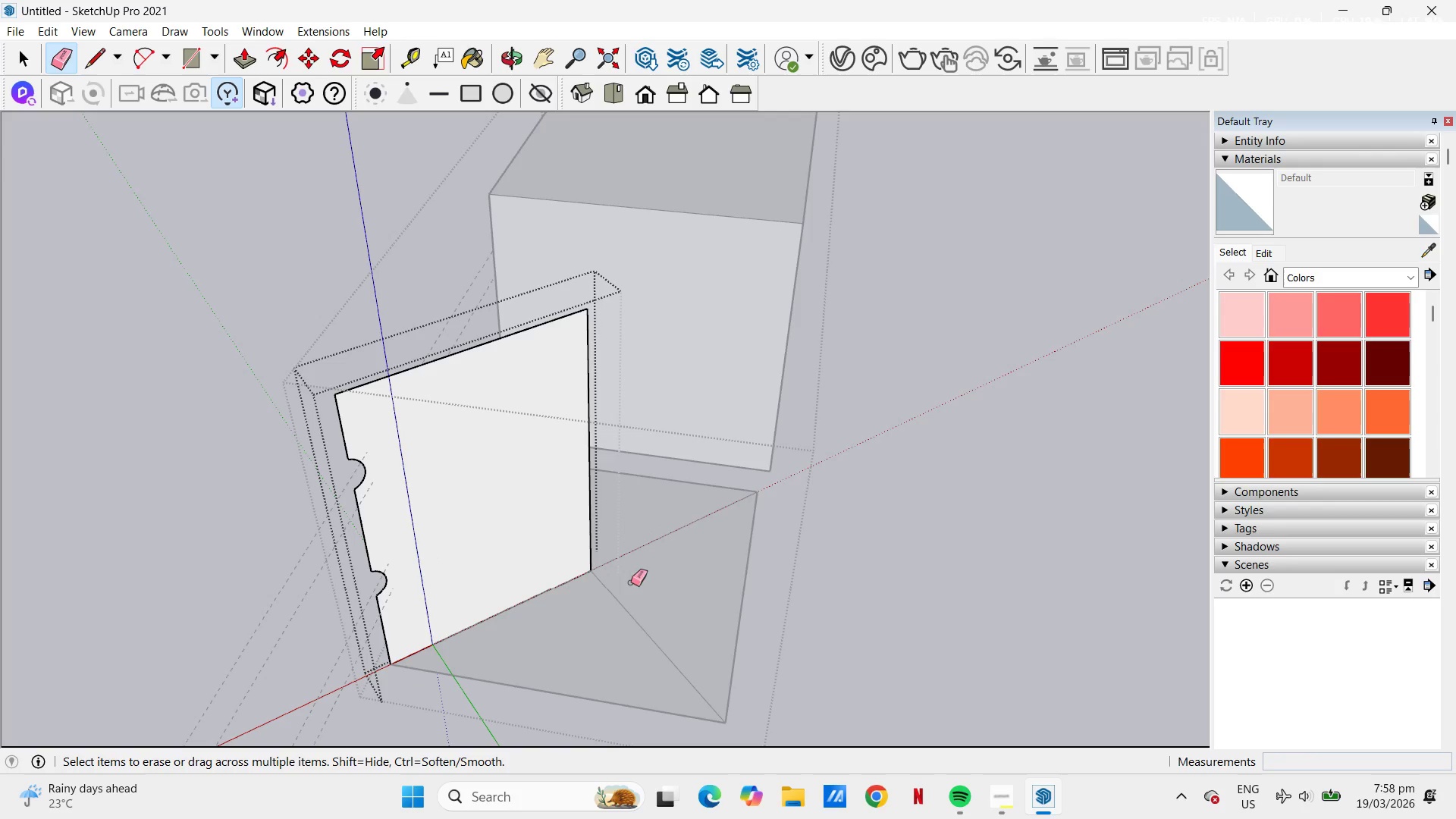 
key(Space)
 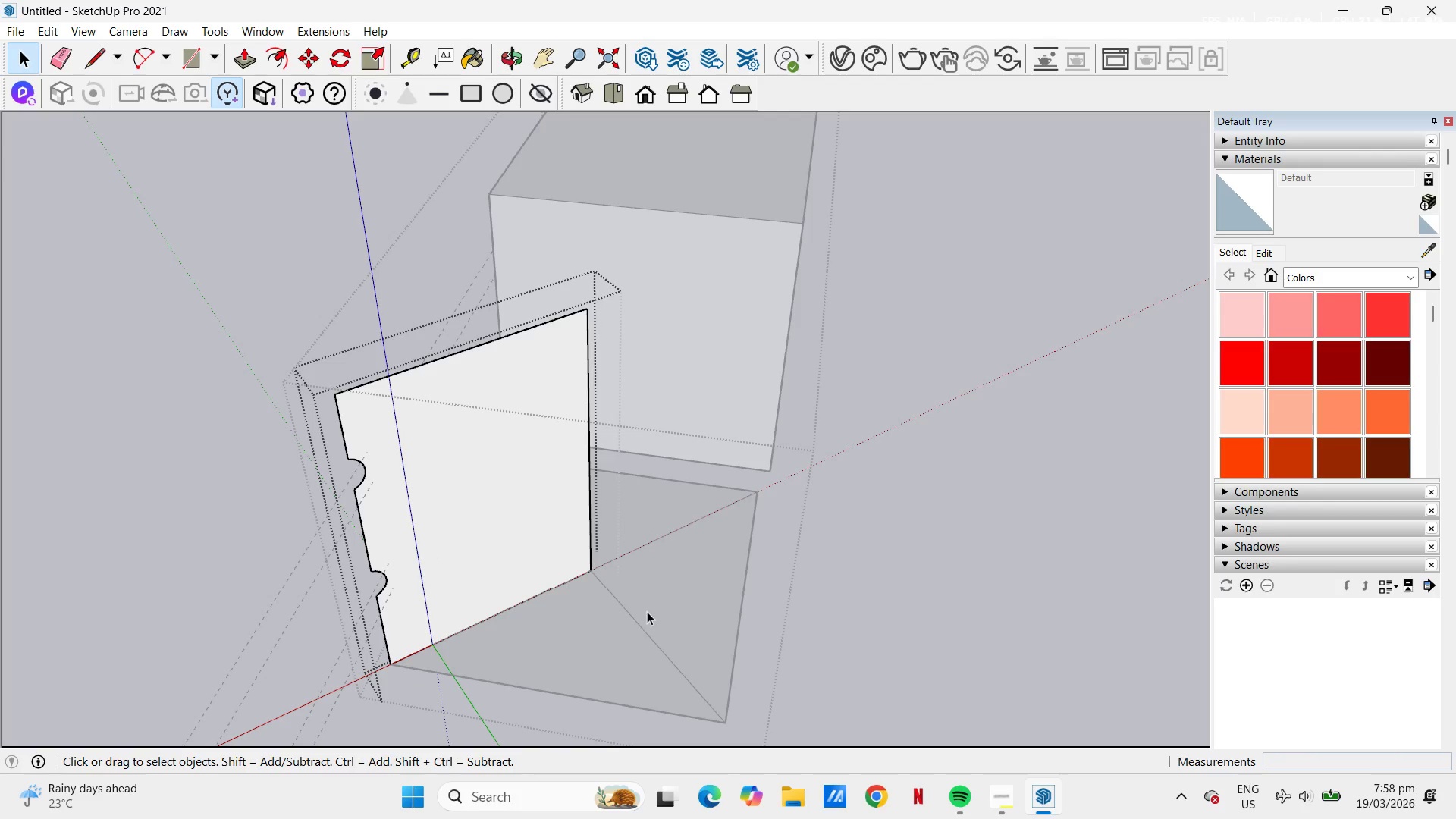 
key(Escape)
 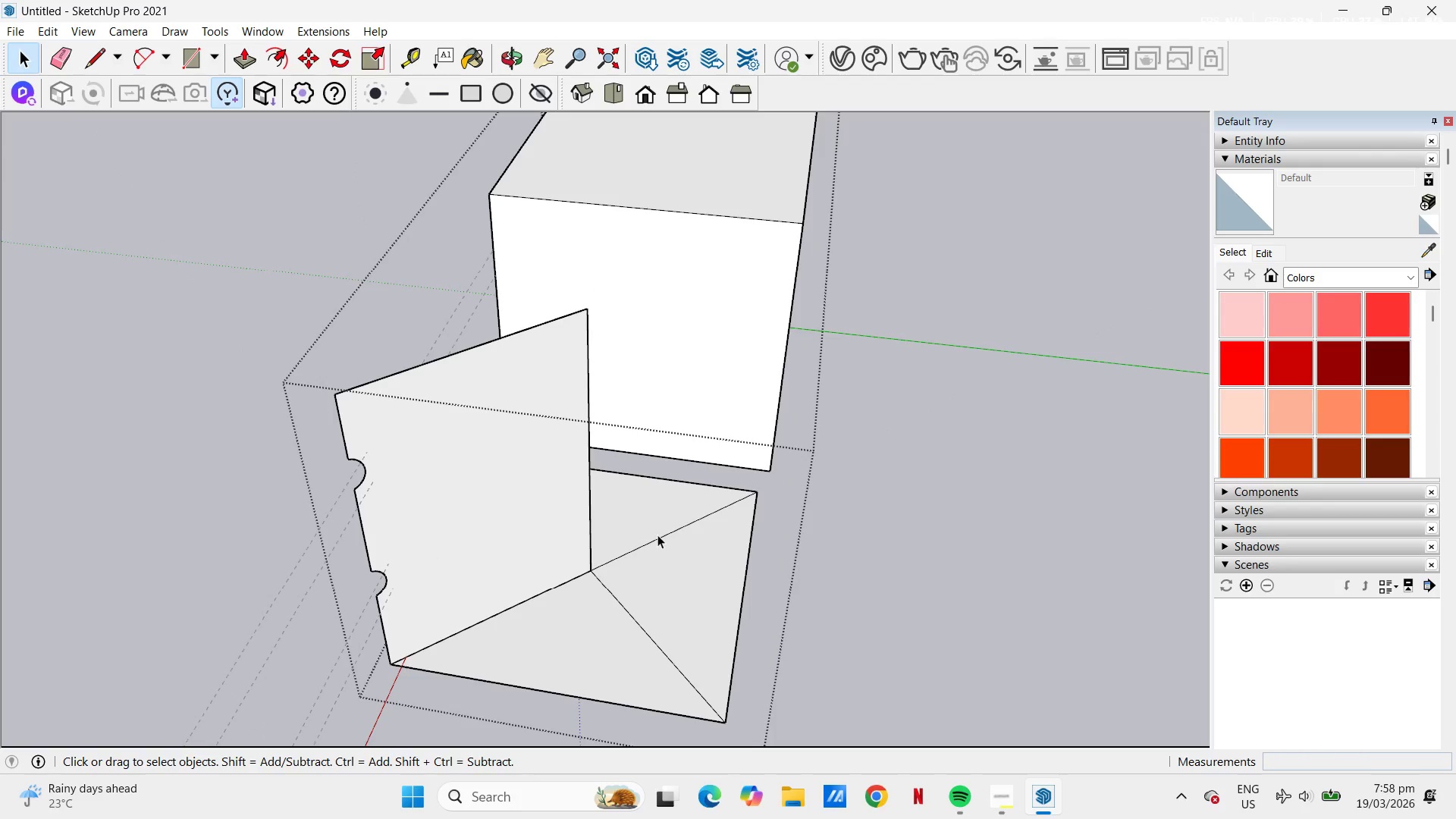 
key(E)
 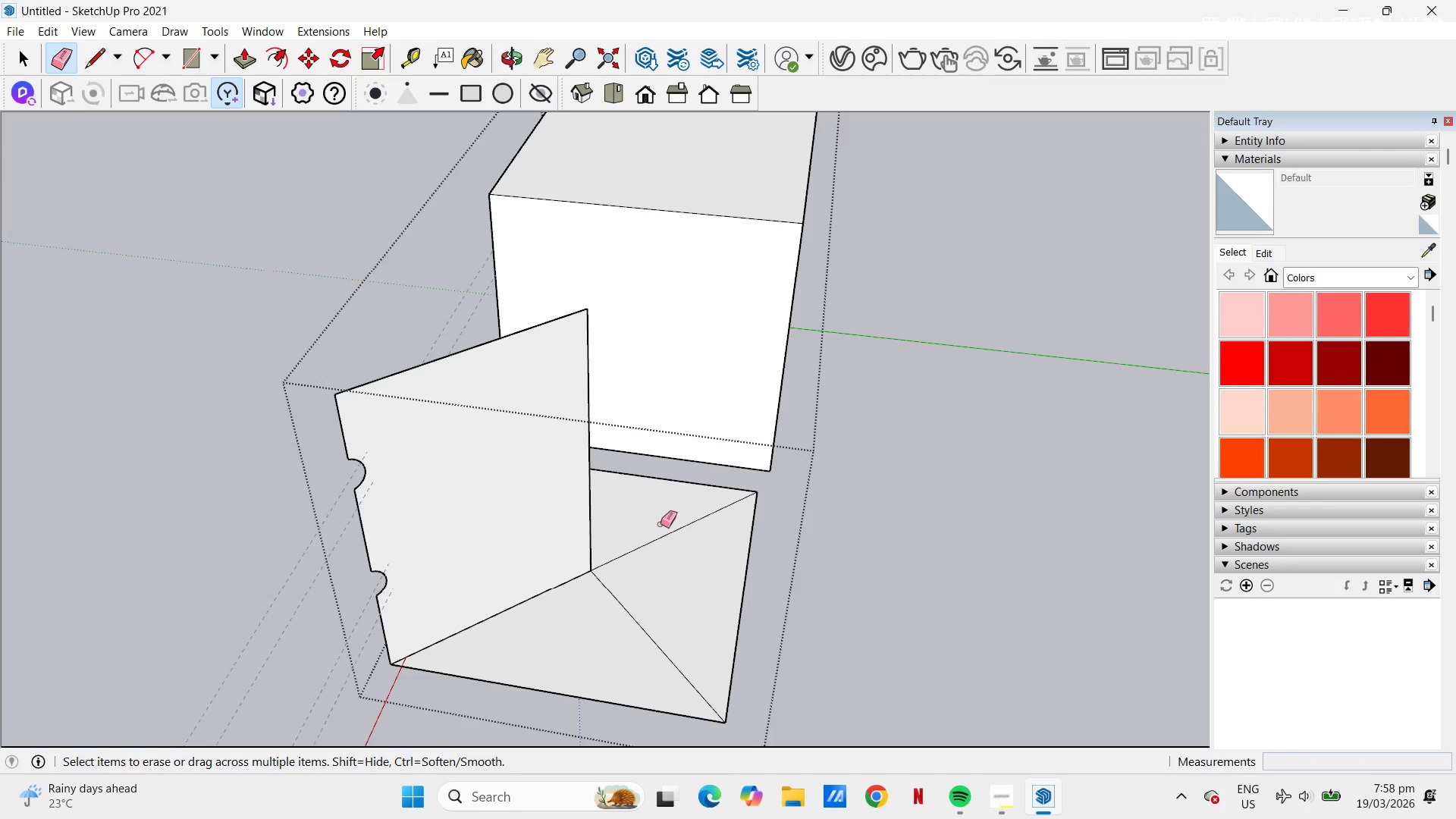 
left_click_drag(start_coordinate=[660, 524], to_coordinate=[631, 631])
 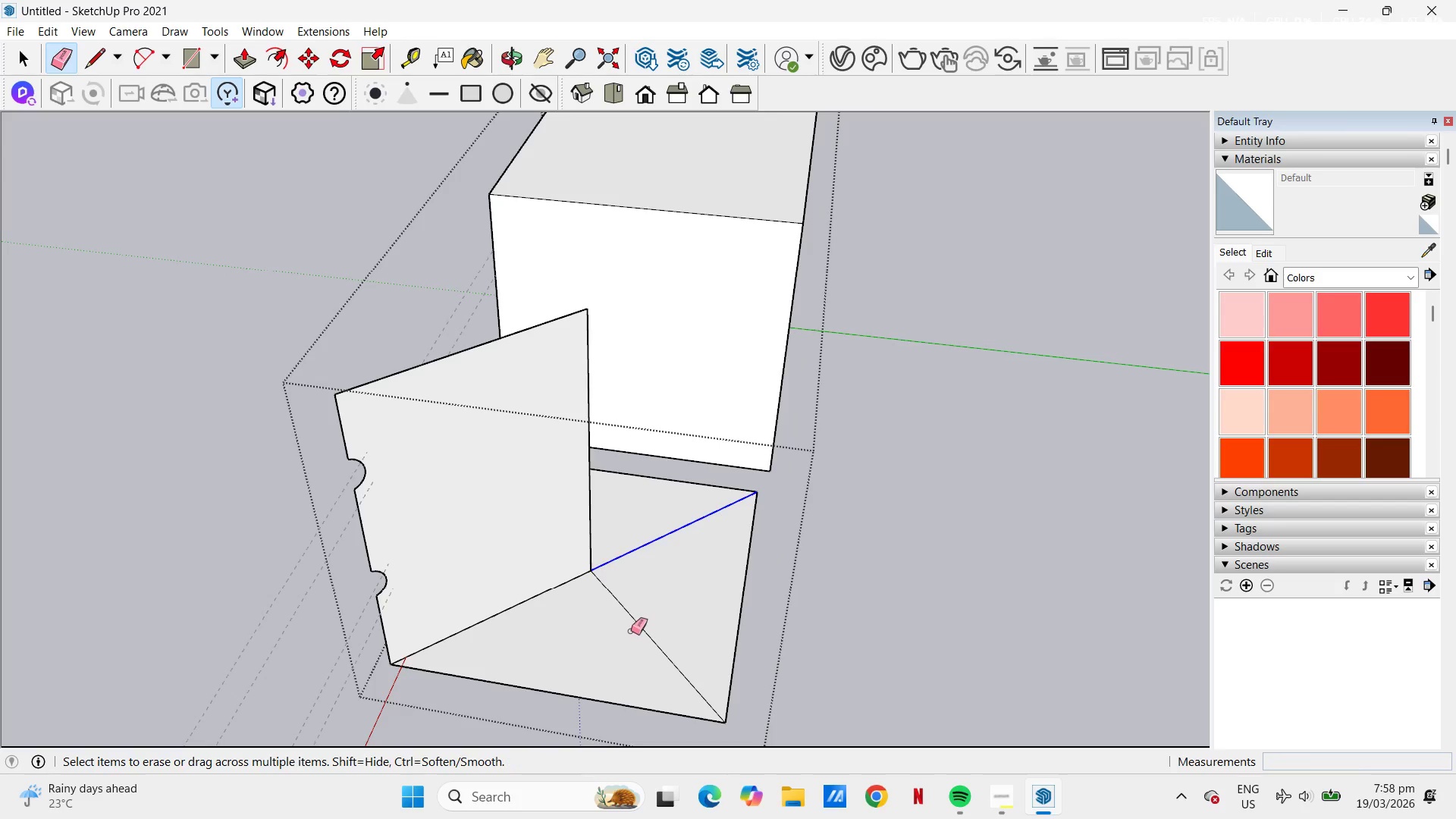 
left_click([631, 631])
 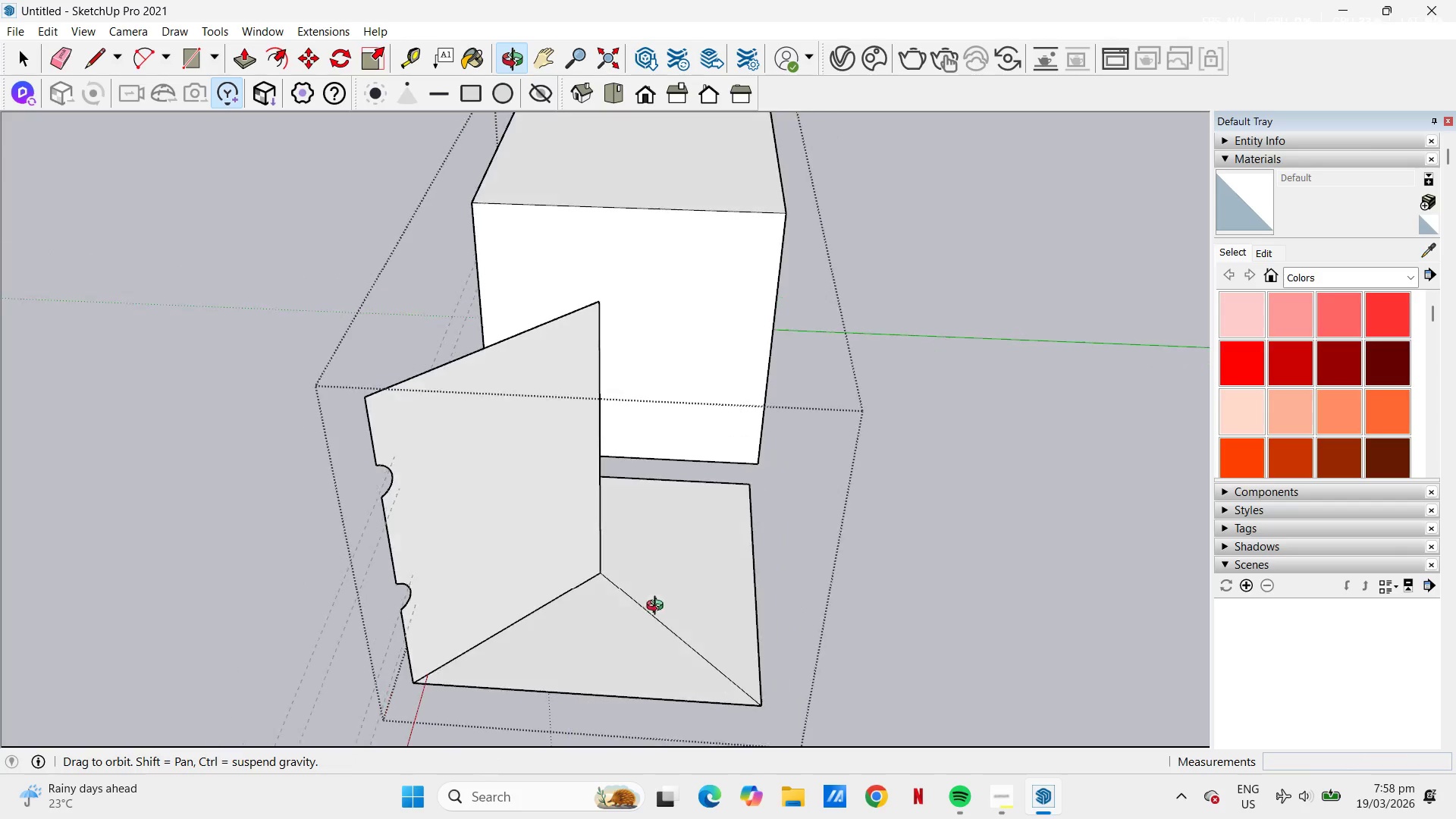 
left_click_drag(start_coordinate=[653, 604], to_coordinate=[642, 620])
 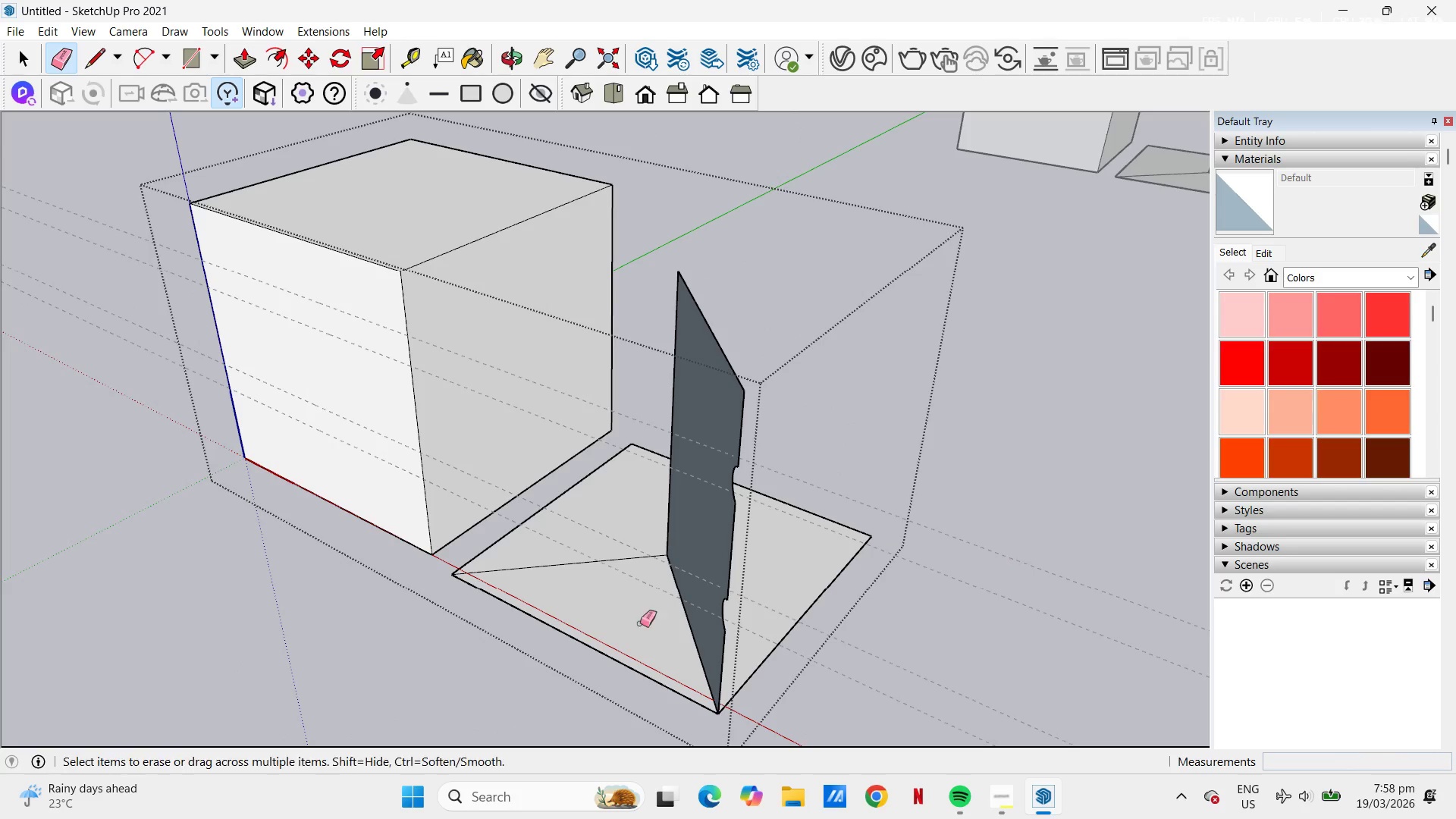 
left_click_drag(start_coordinate=[610, 562], to_coordinate=[607, 570])
 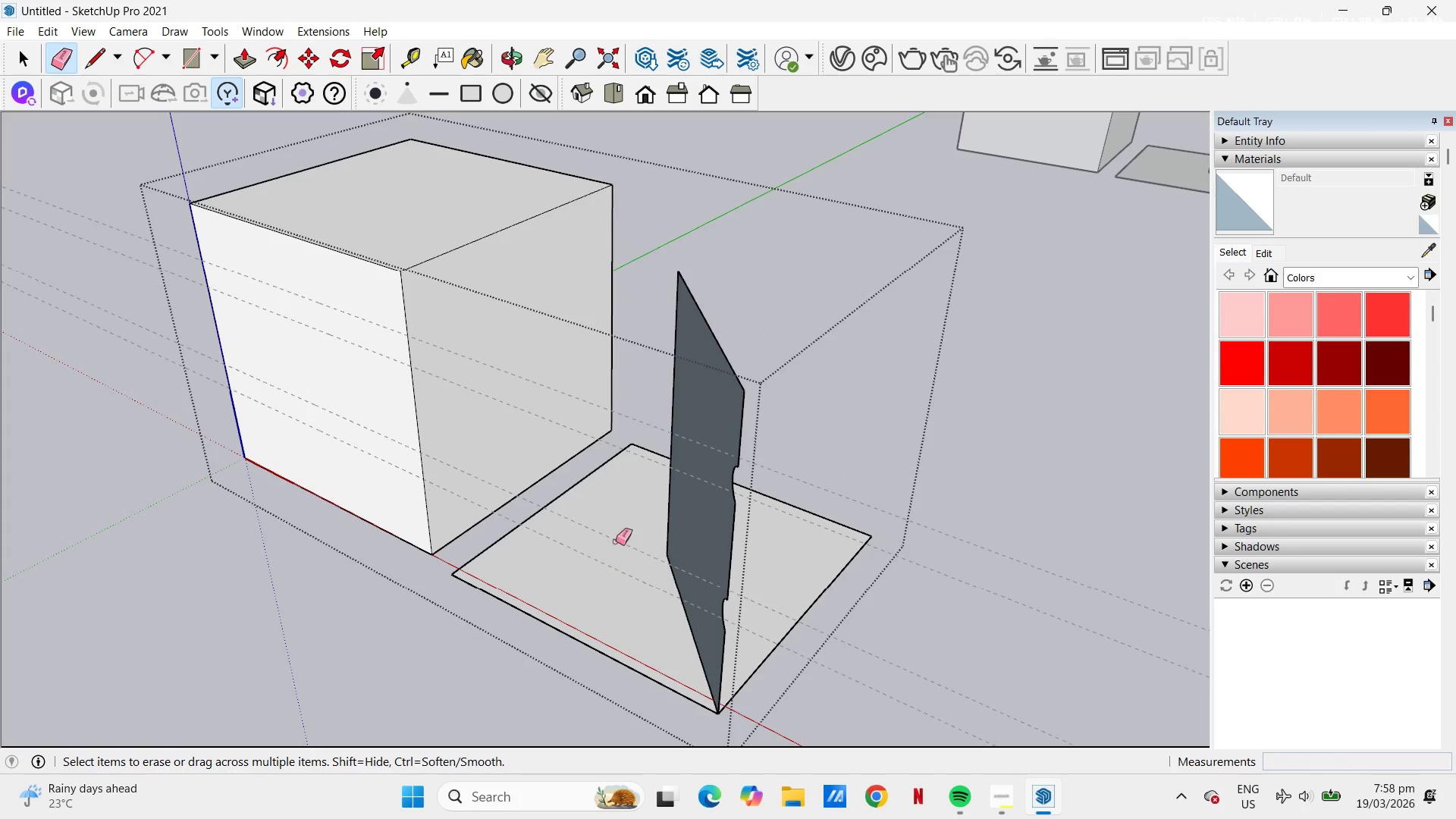 
key(Space)
 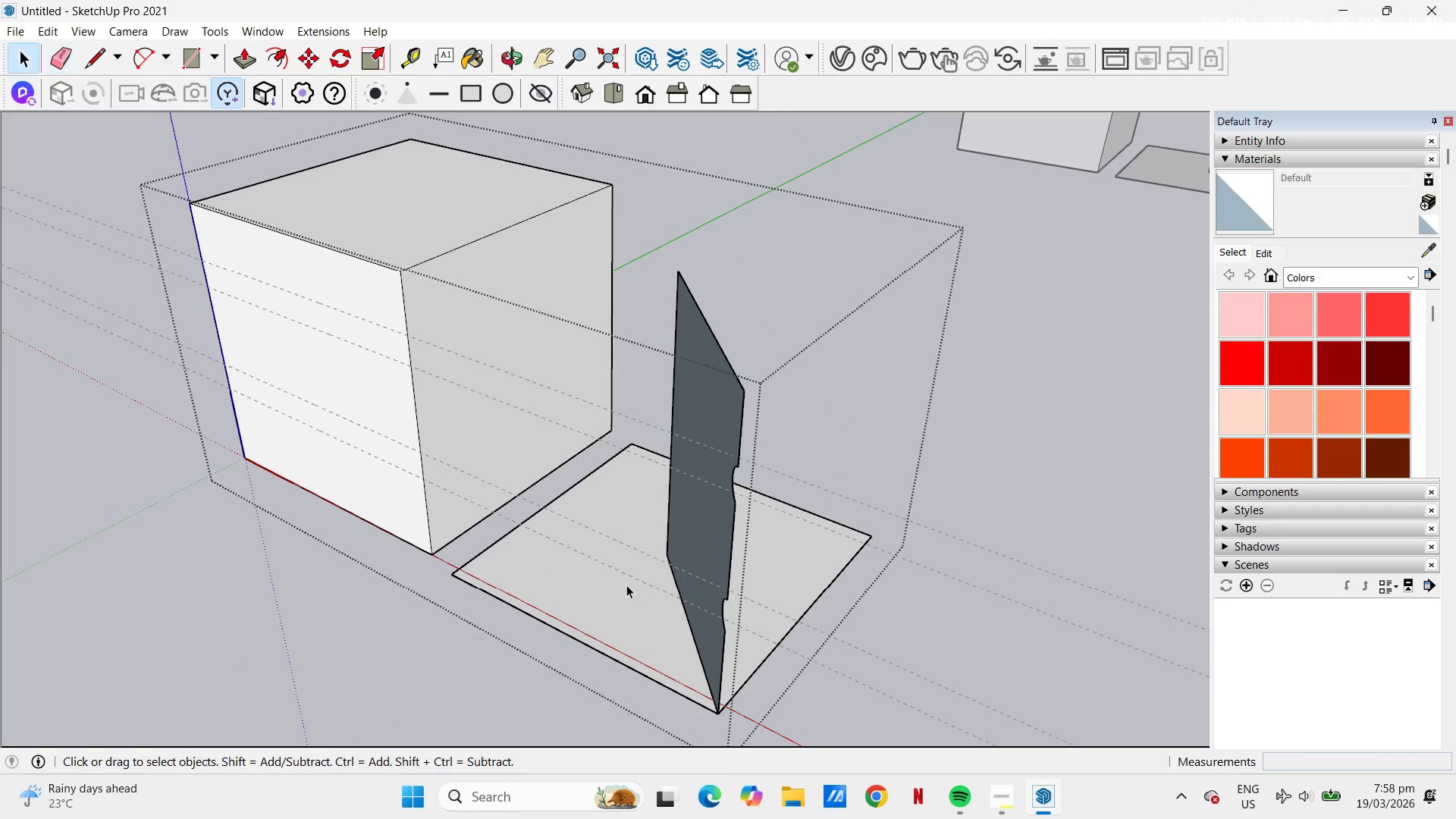 
left_click([626, 583])
 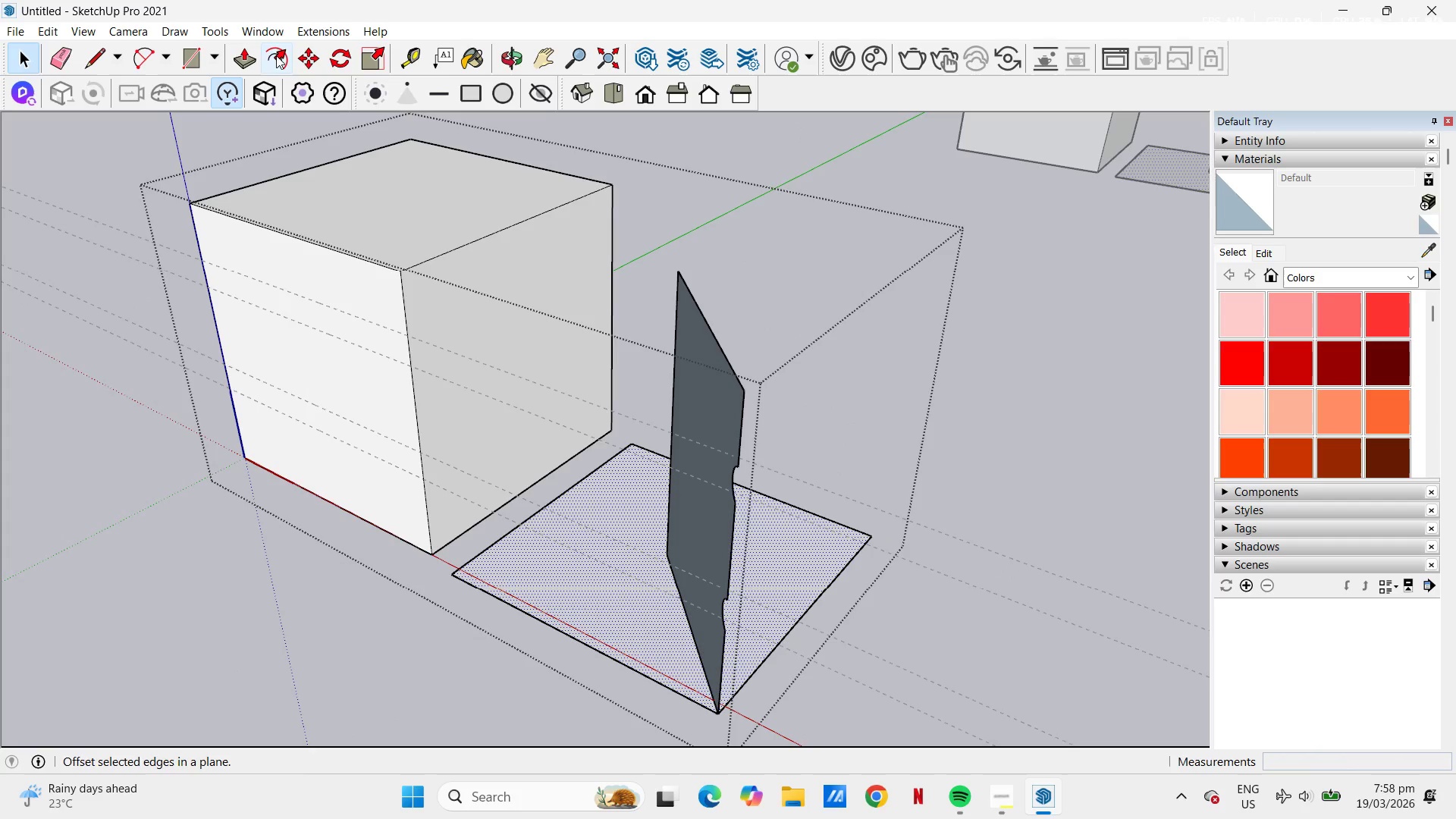 
left_click([222, 30])
 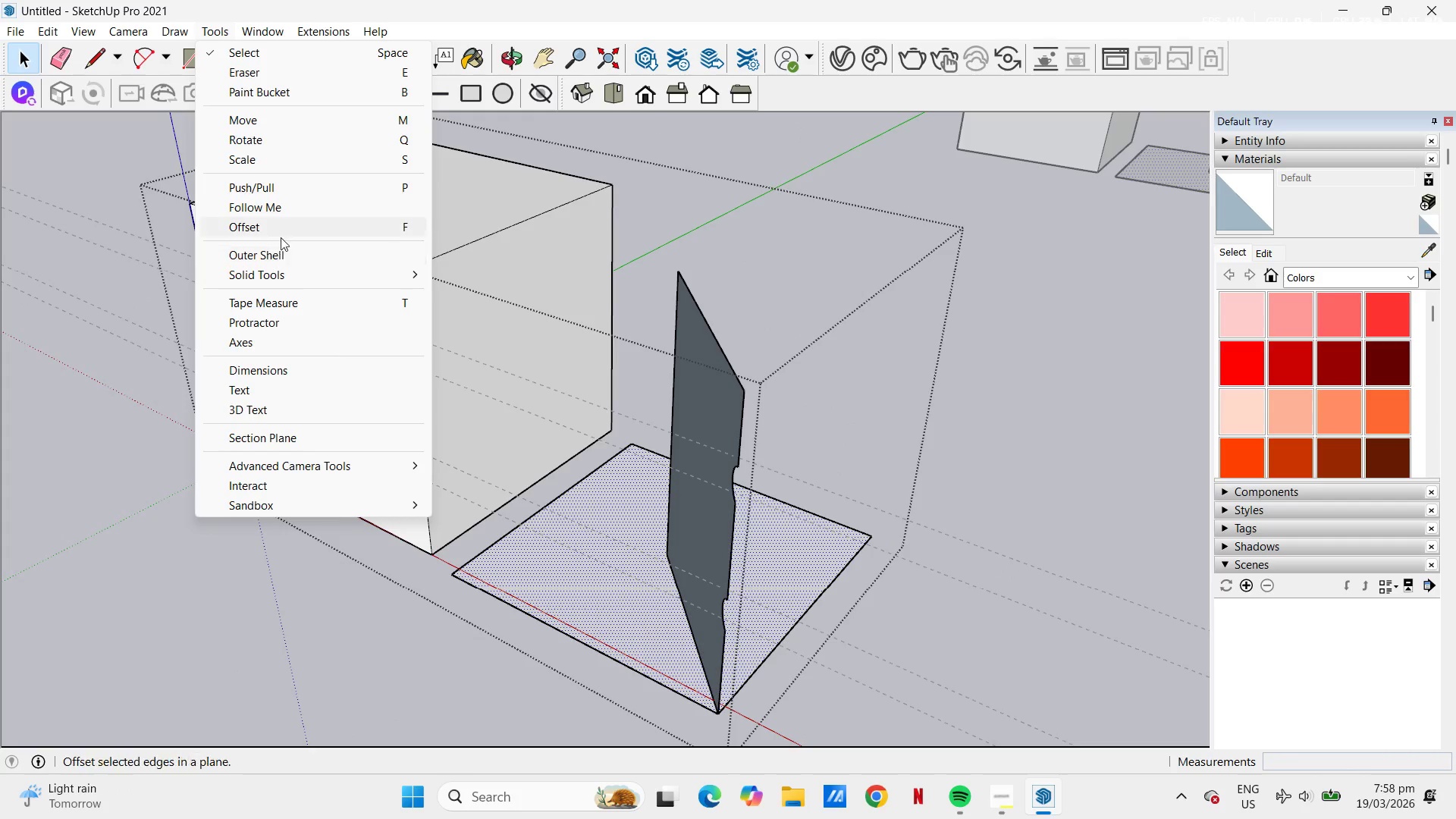 
left_click([283, 209])
 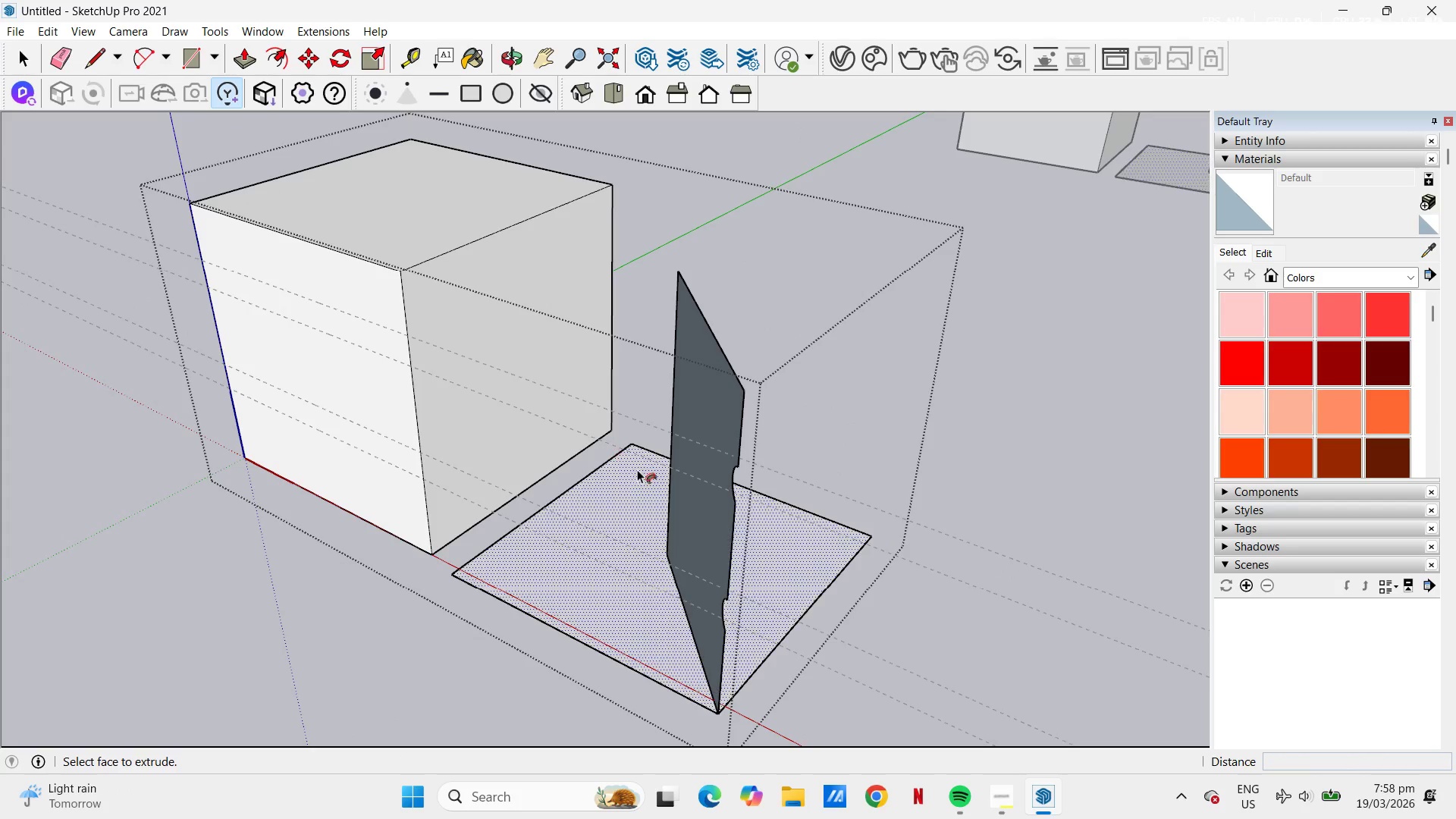 
left_click([690, 497])
 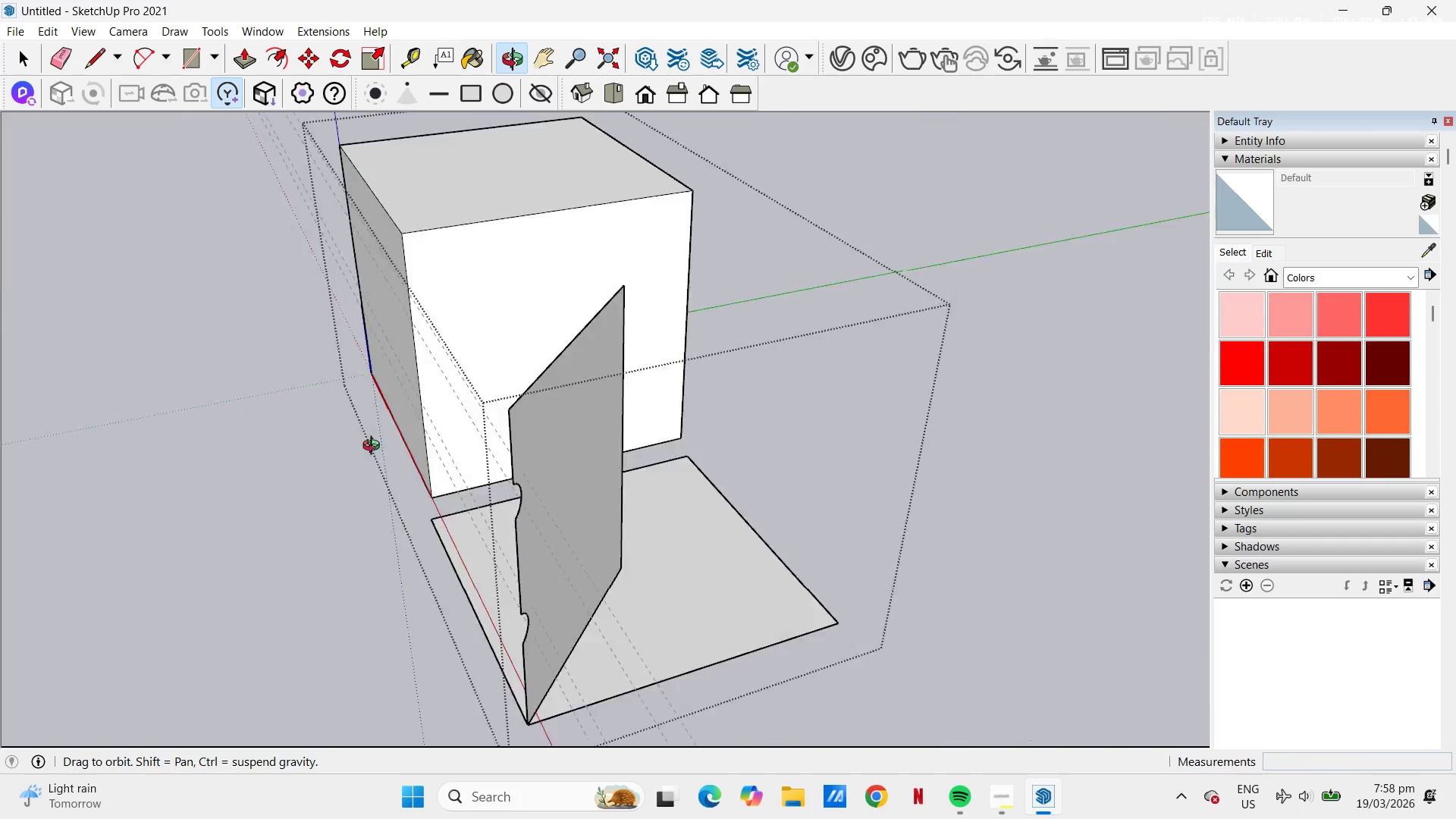 
left_click([450, 459])
 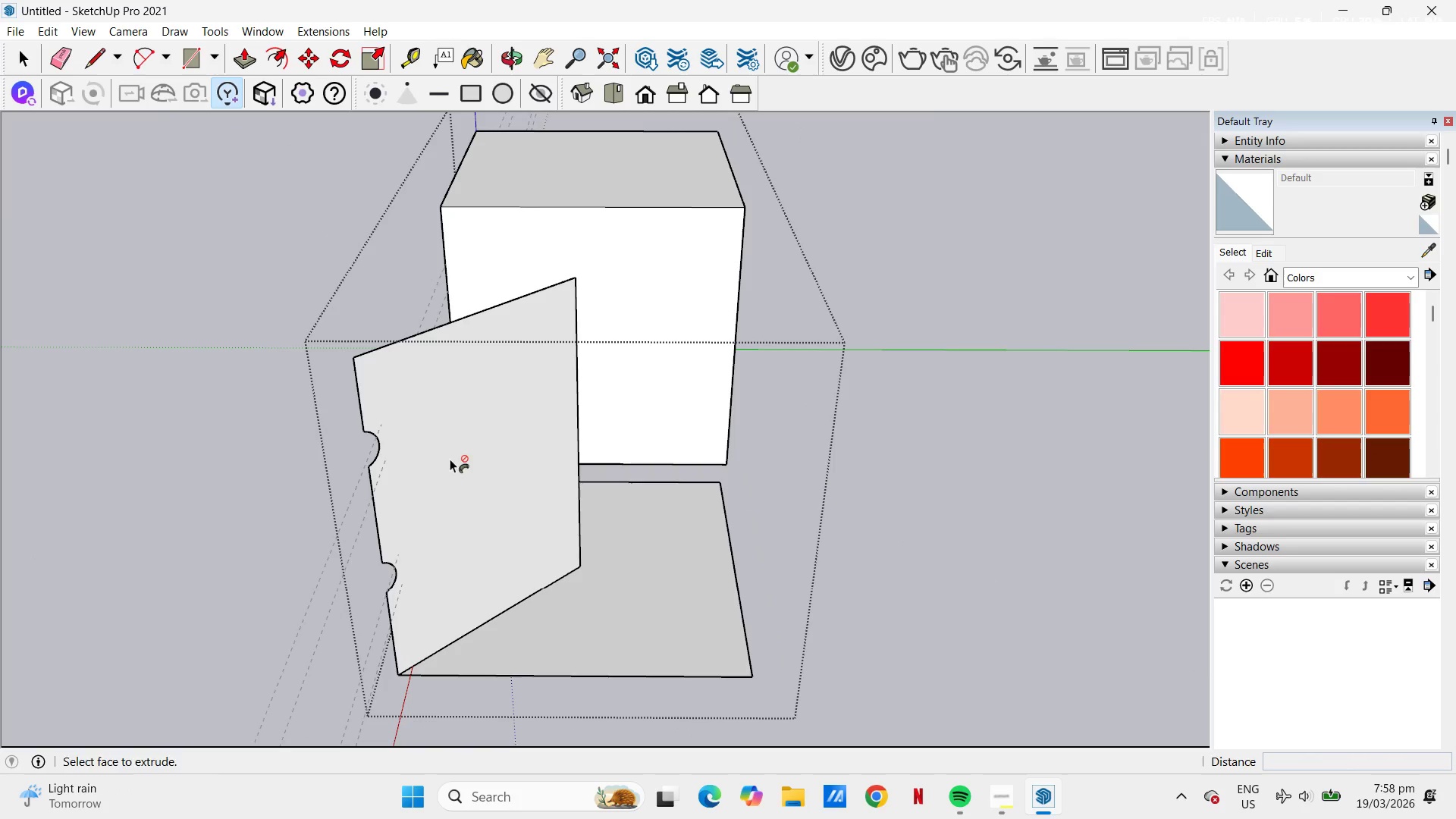 
key(Space)
 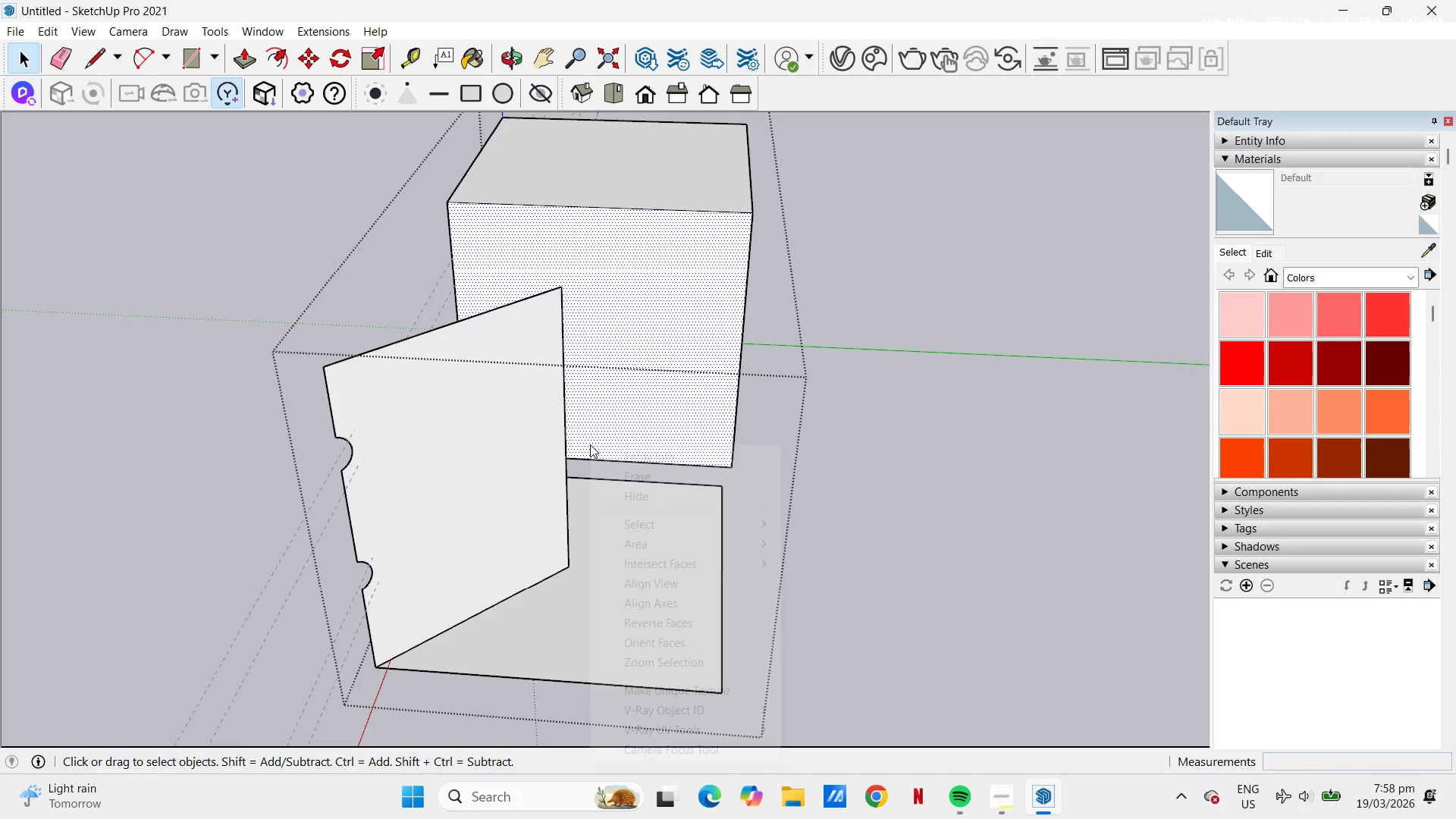 
left_click([494, 428])
 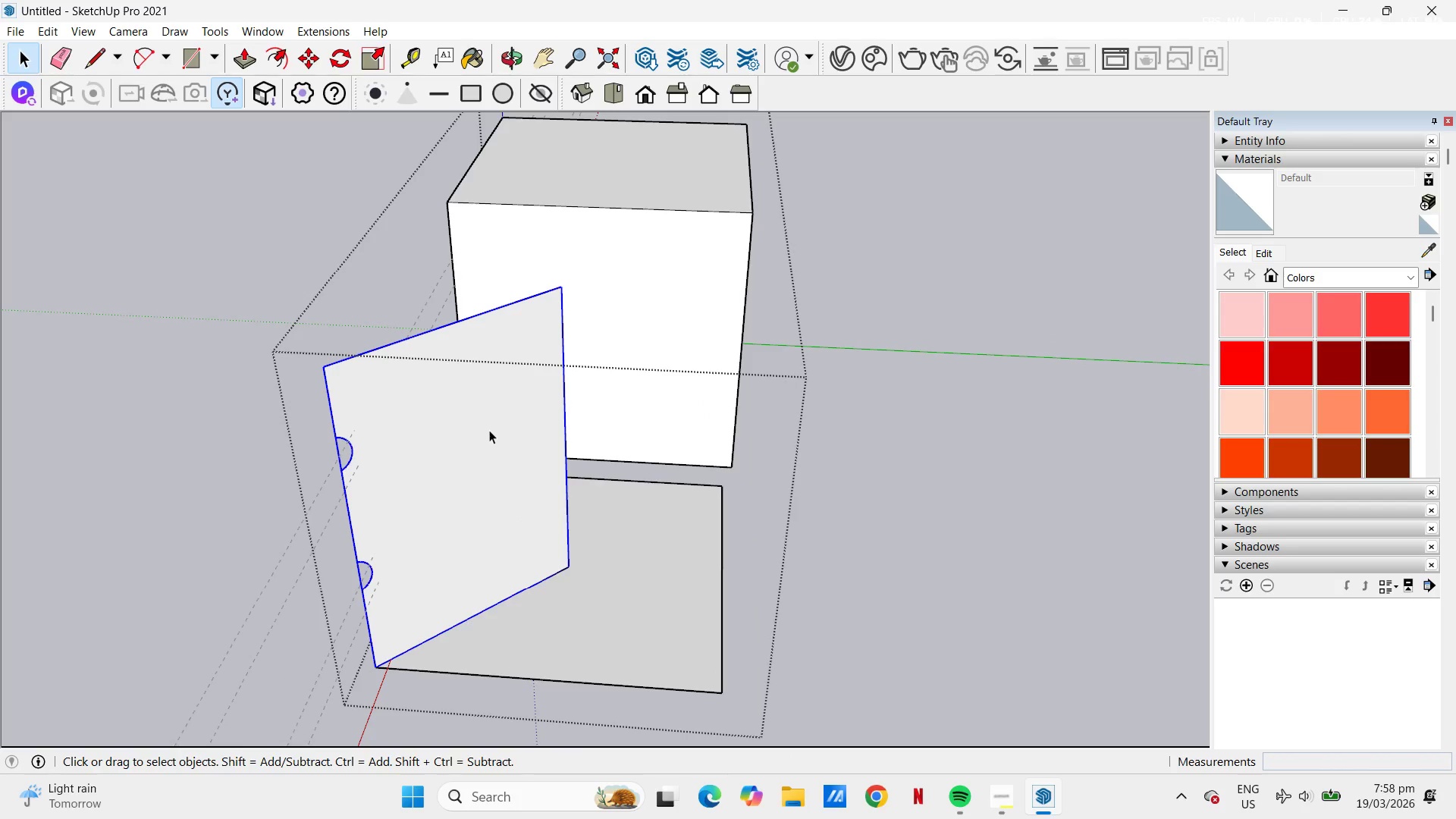 
right_click([475, 436])
 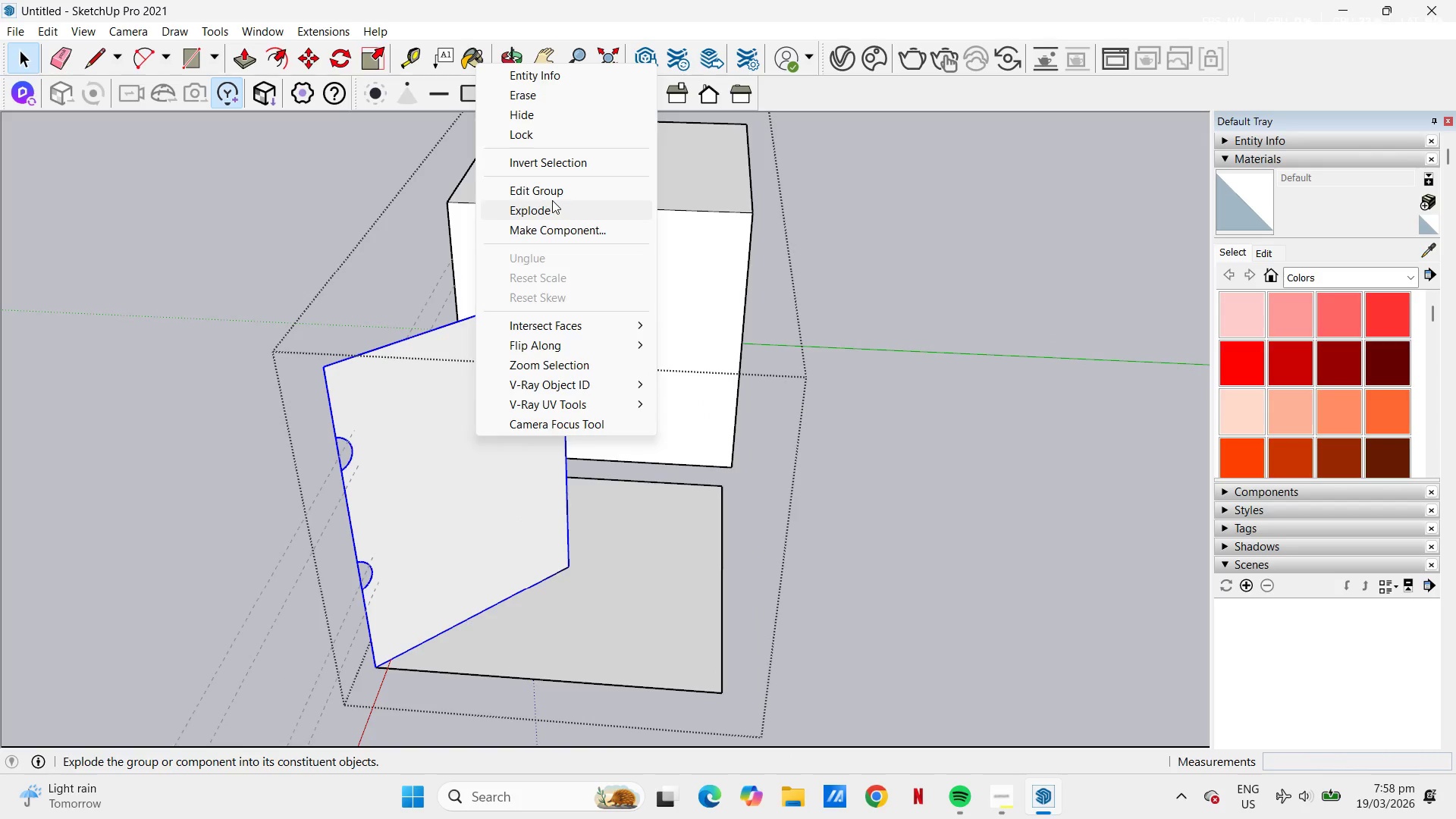 
left_click([551, 206])
 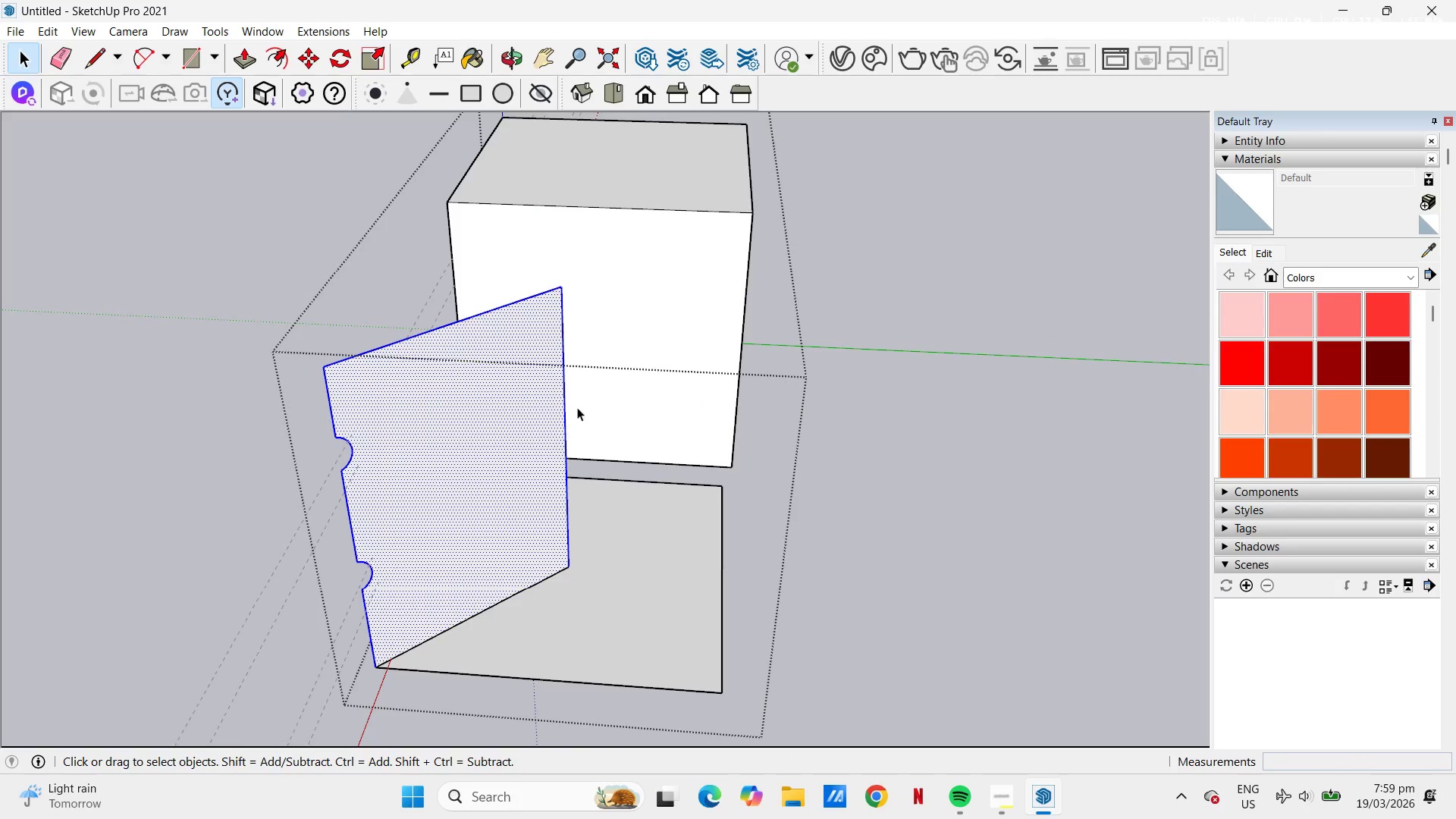 
left_click([618, 566])
 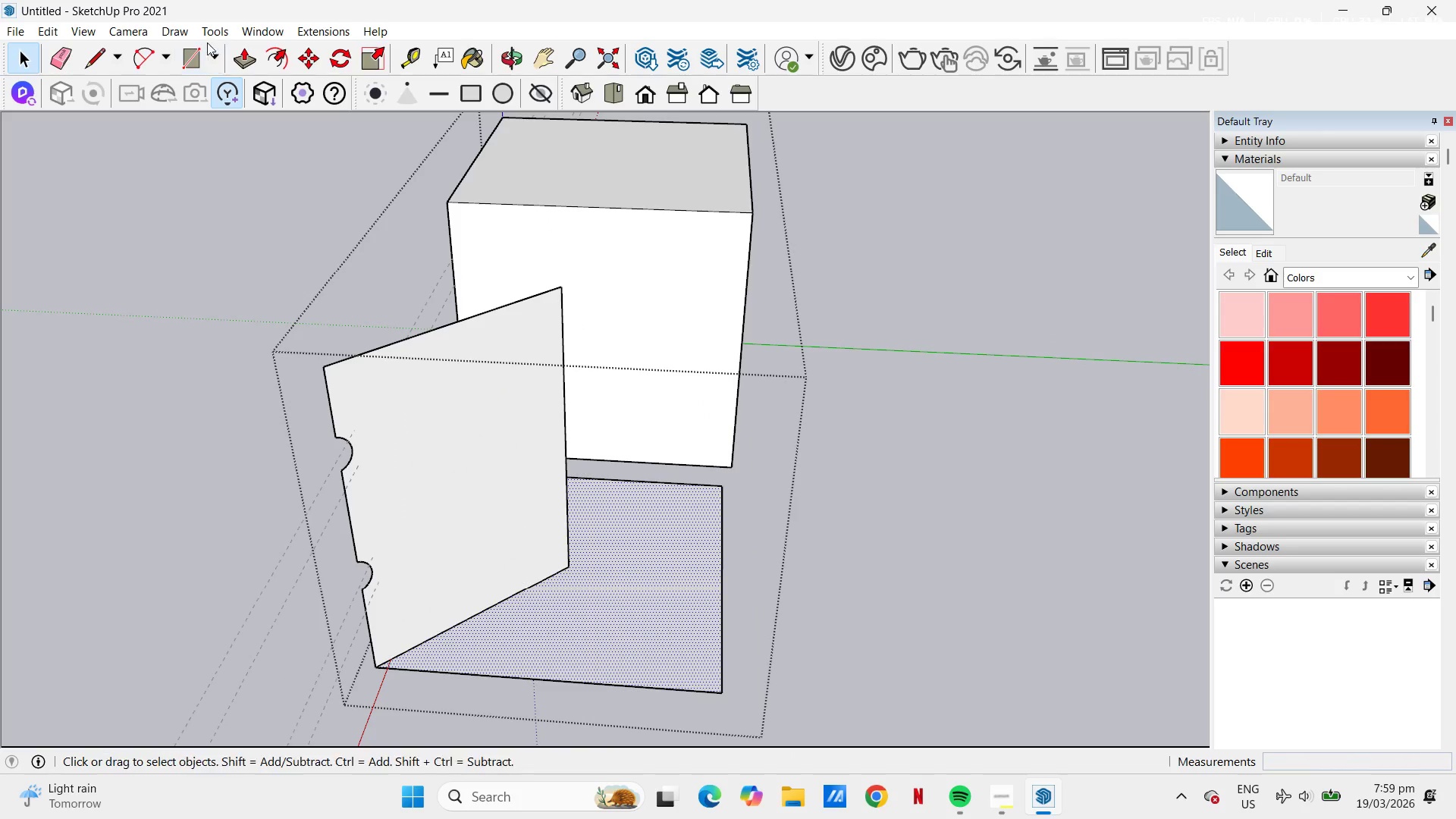 
left_click([215, 36])
 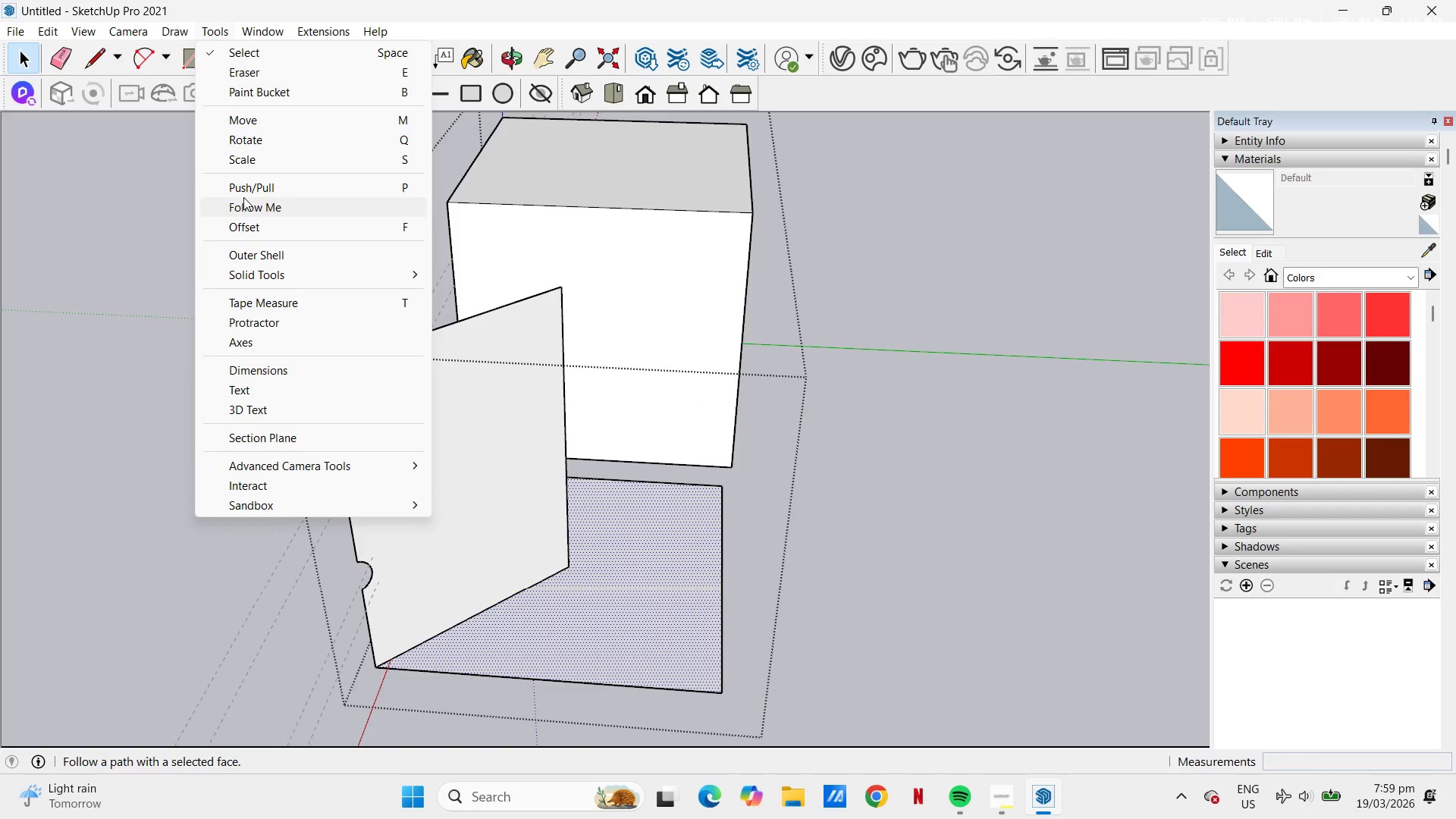 
left_click([243, 197])
 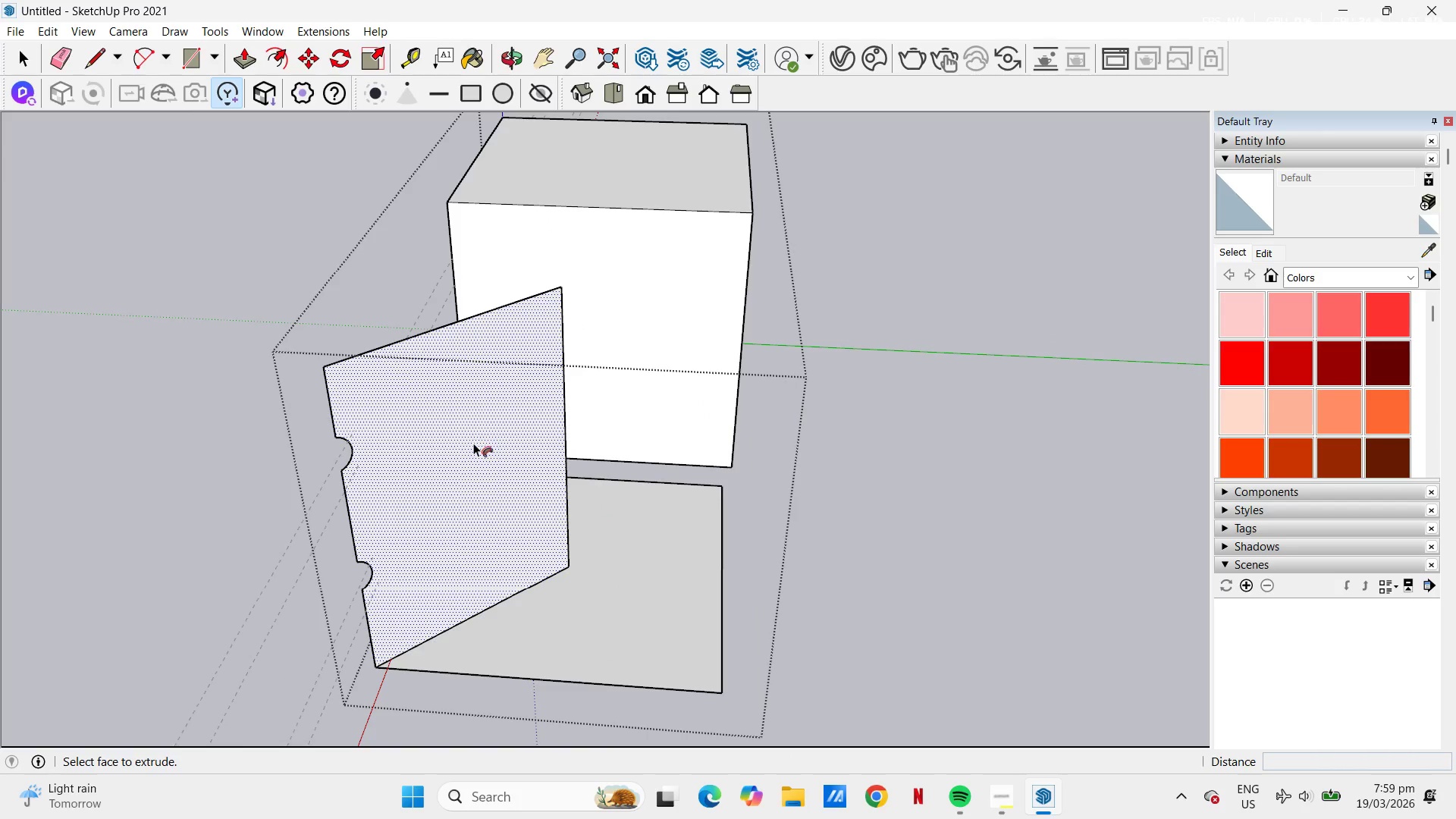 
left_click([473, 443])
 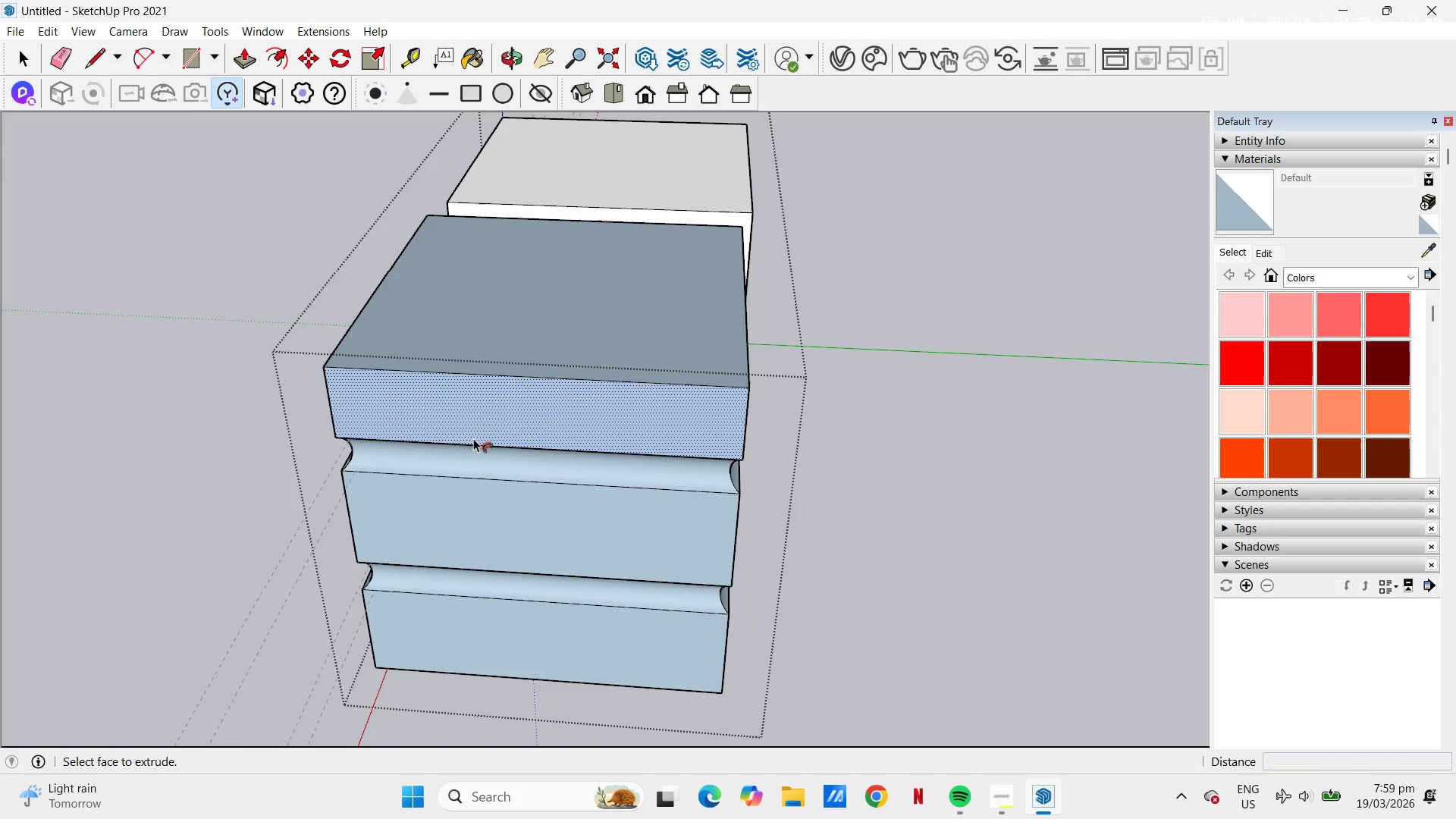 
key(Space)
 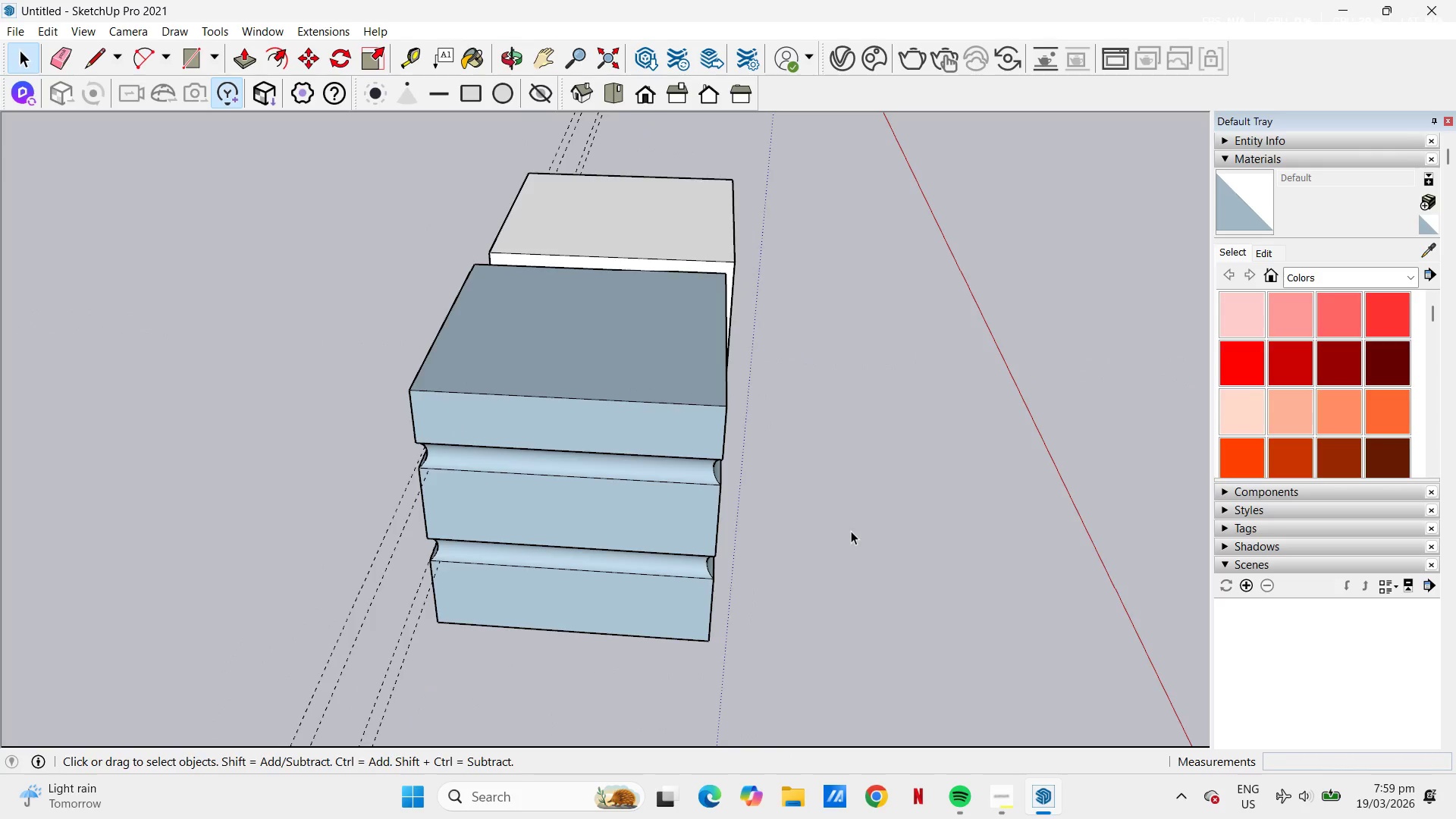 
scroll: coordinate [843, 526], scroll_direction: down, amount: 6.0
 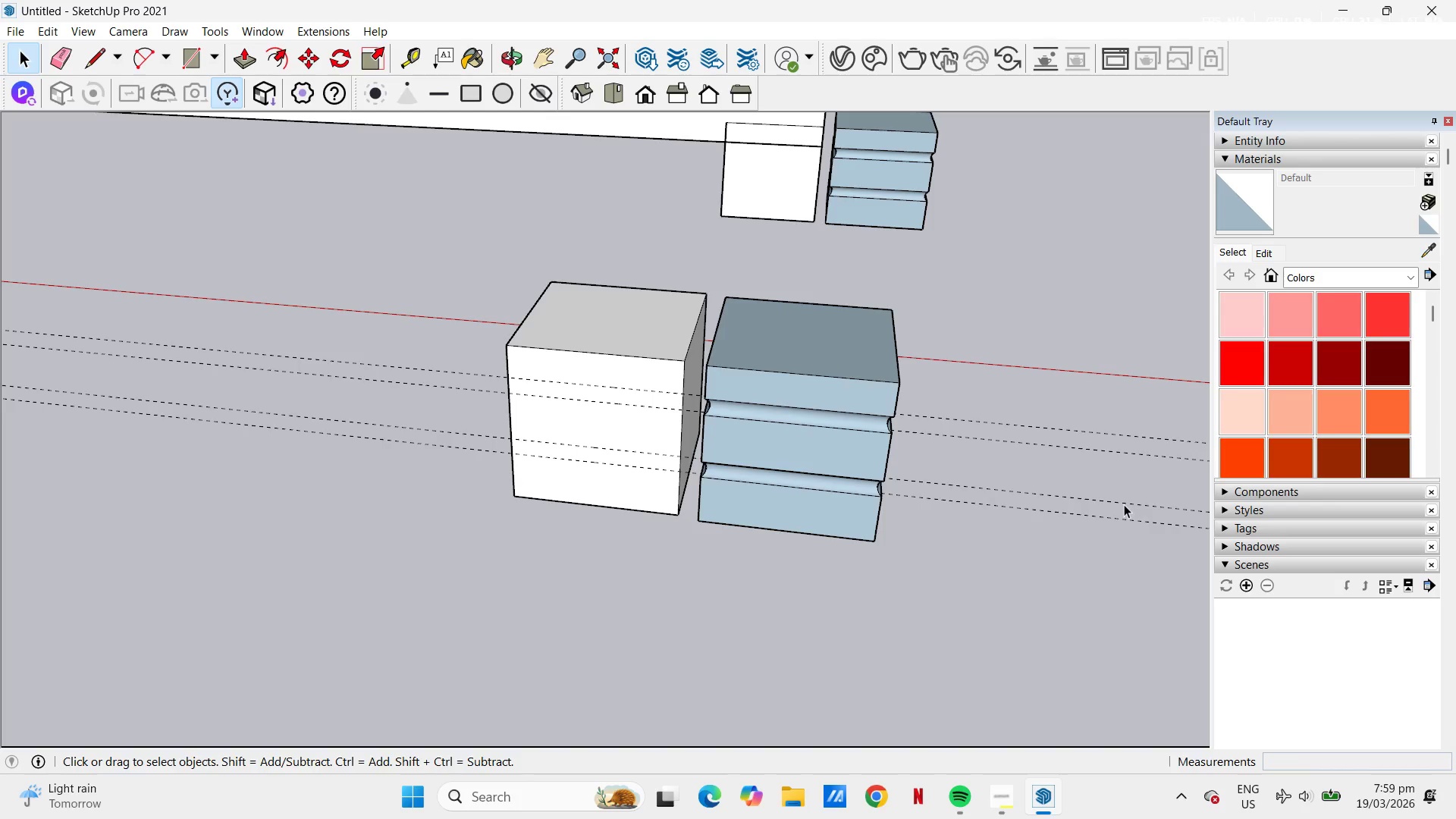 
key(E)
 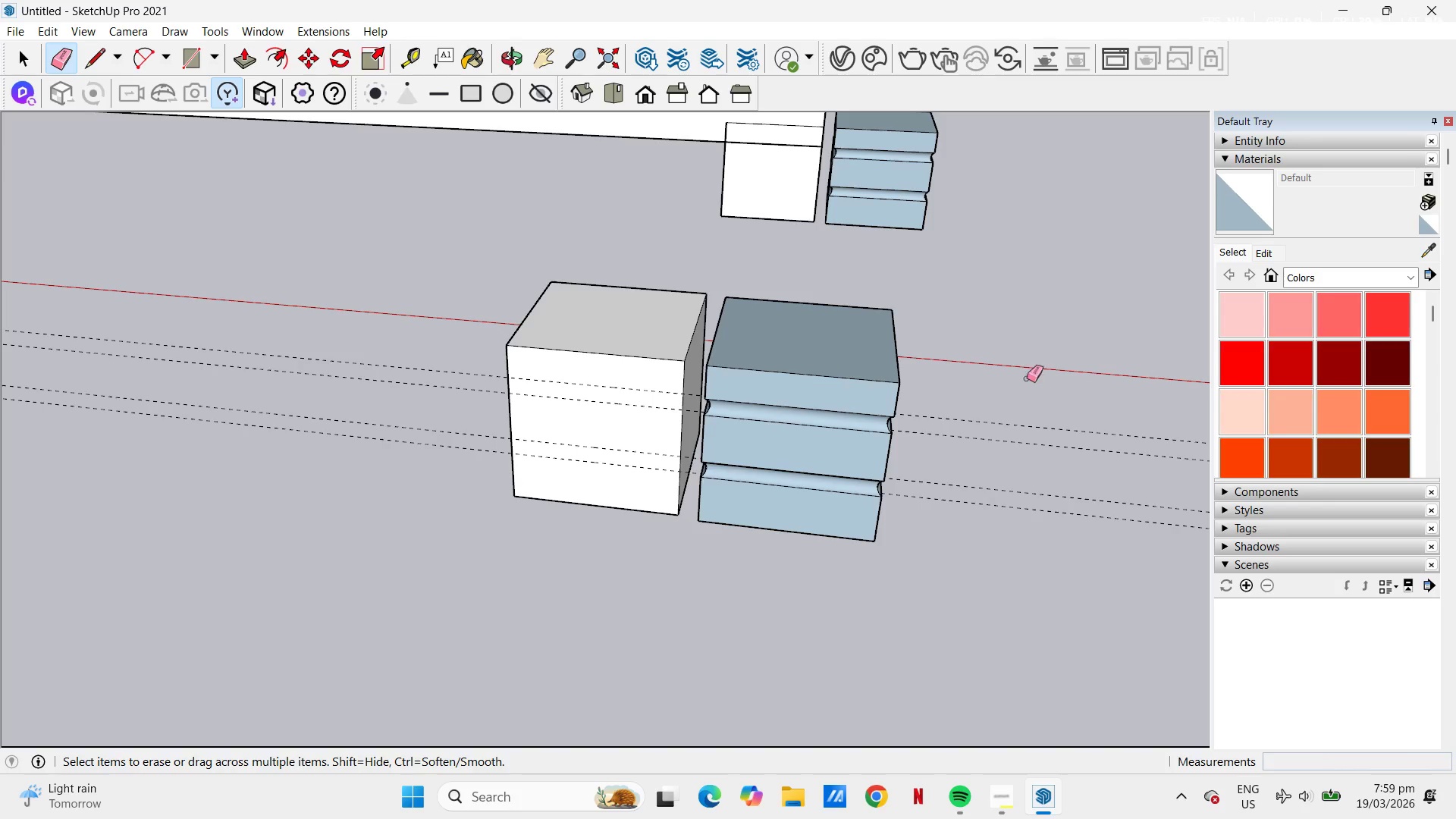 
left_click_drag(start_coordinate=[1027, 378], to_coordinate=[1010, 375])
 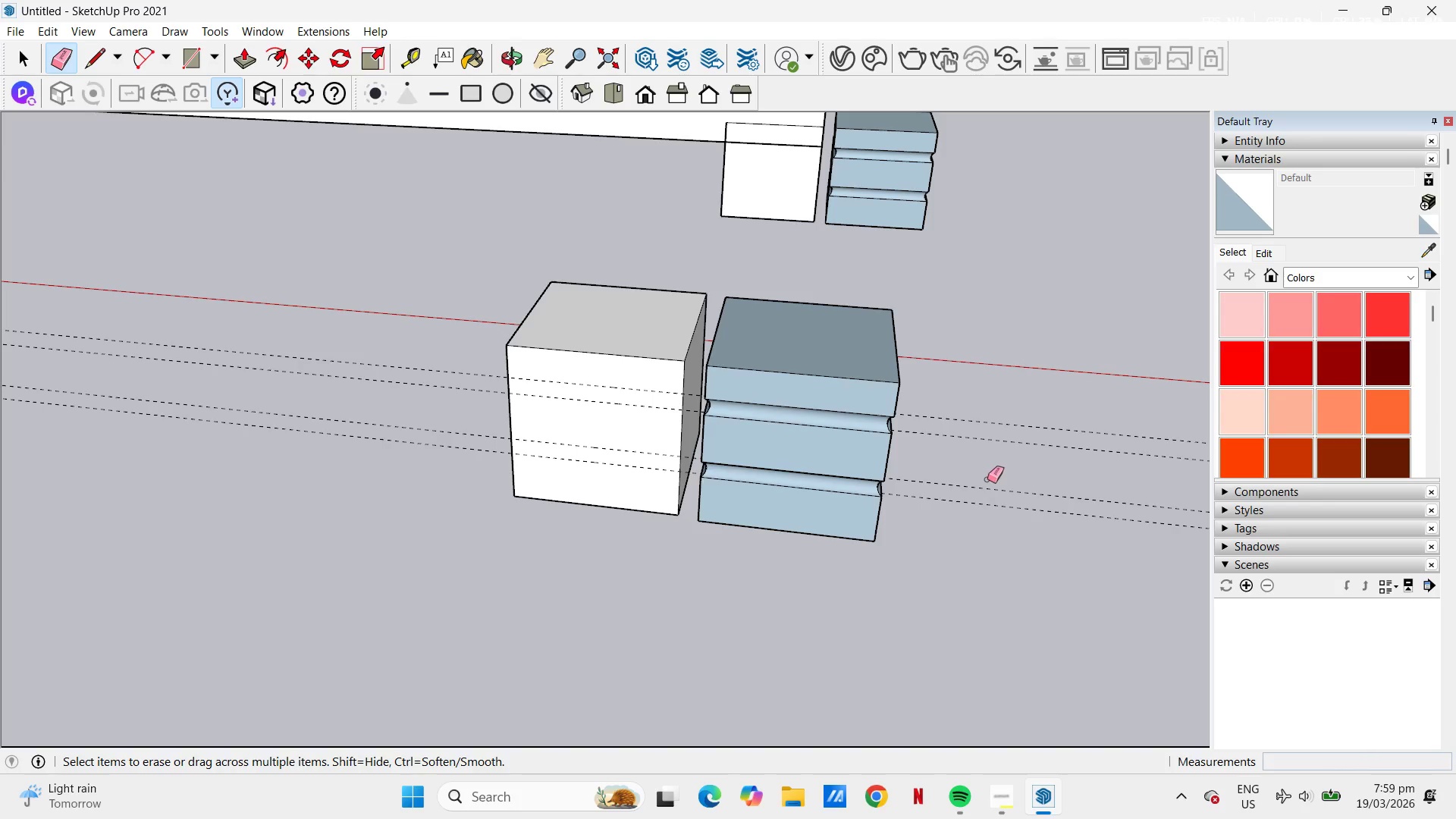 
left_click_drag(start_coordinate=[989, 453], to_coordinate=[990, 436])
 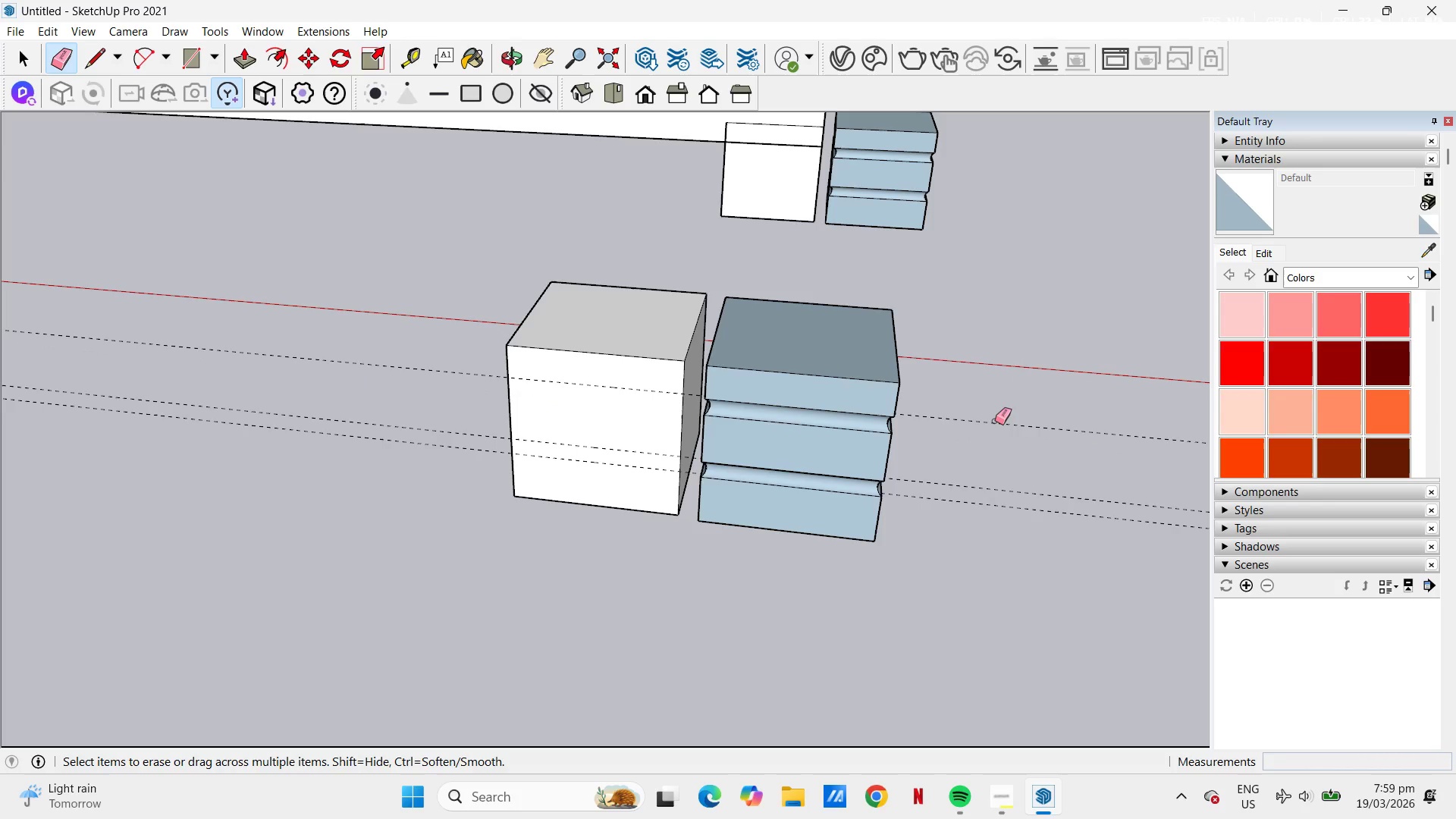 
left_click_drag(start_coordinate=[995, 421], to_coordinate=[999, 512])
 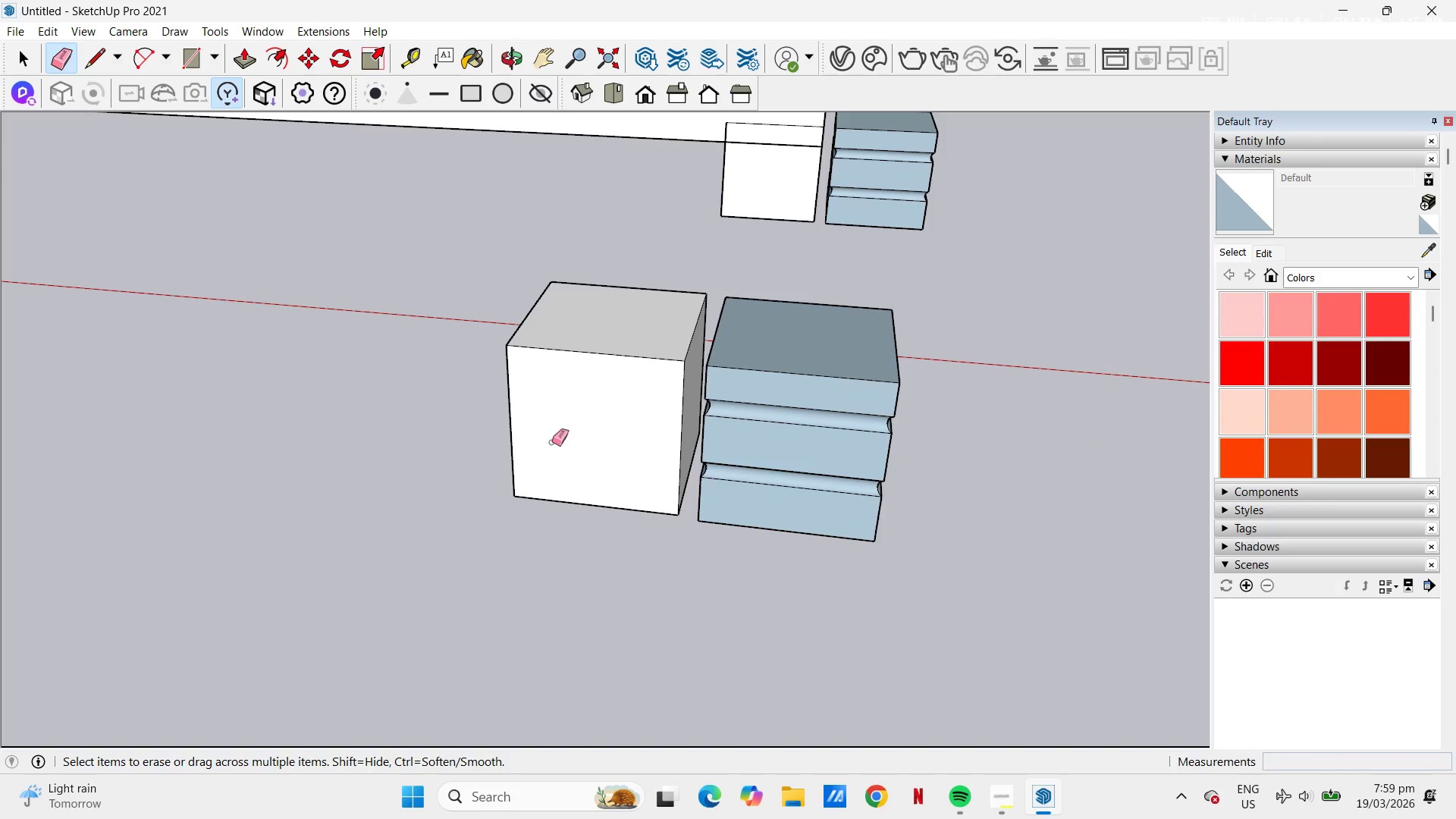 
key(Space)
 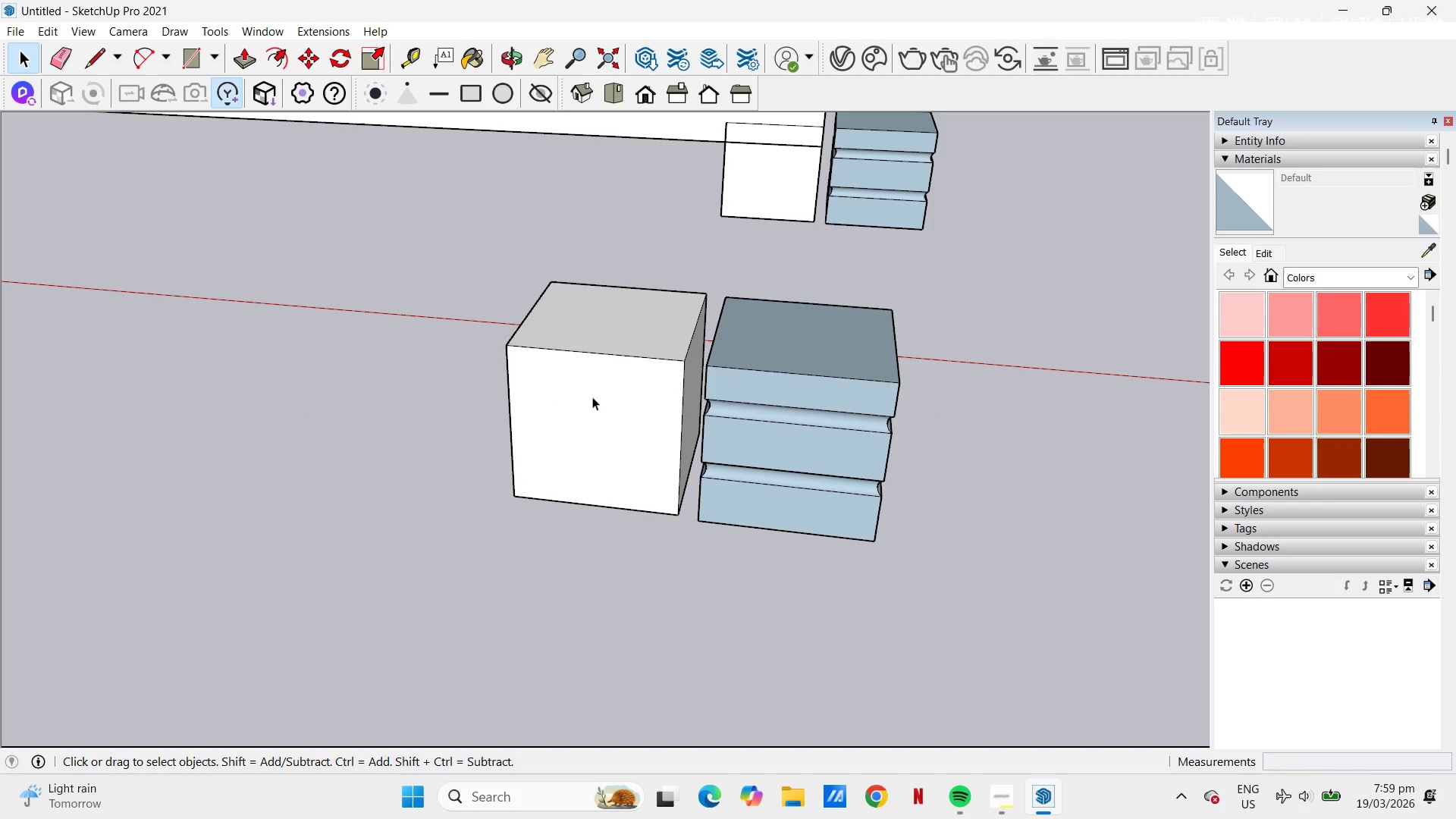 
left_click([592, 395])
 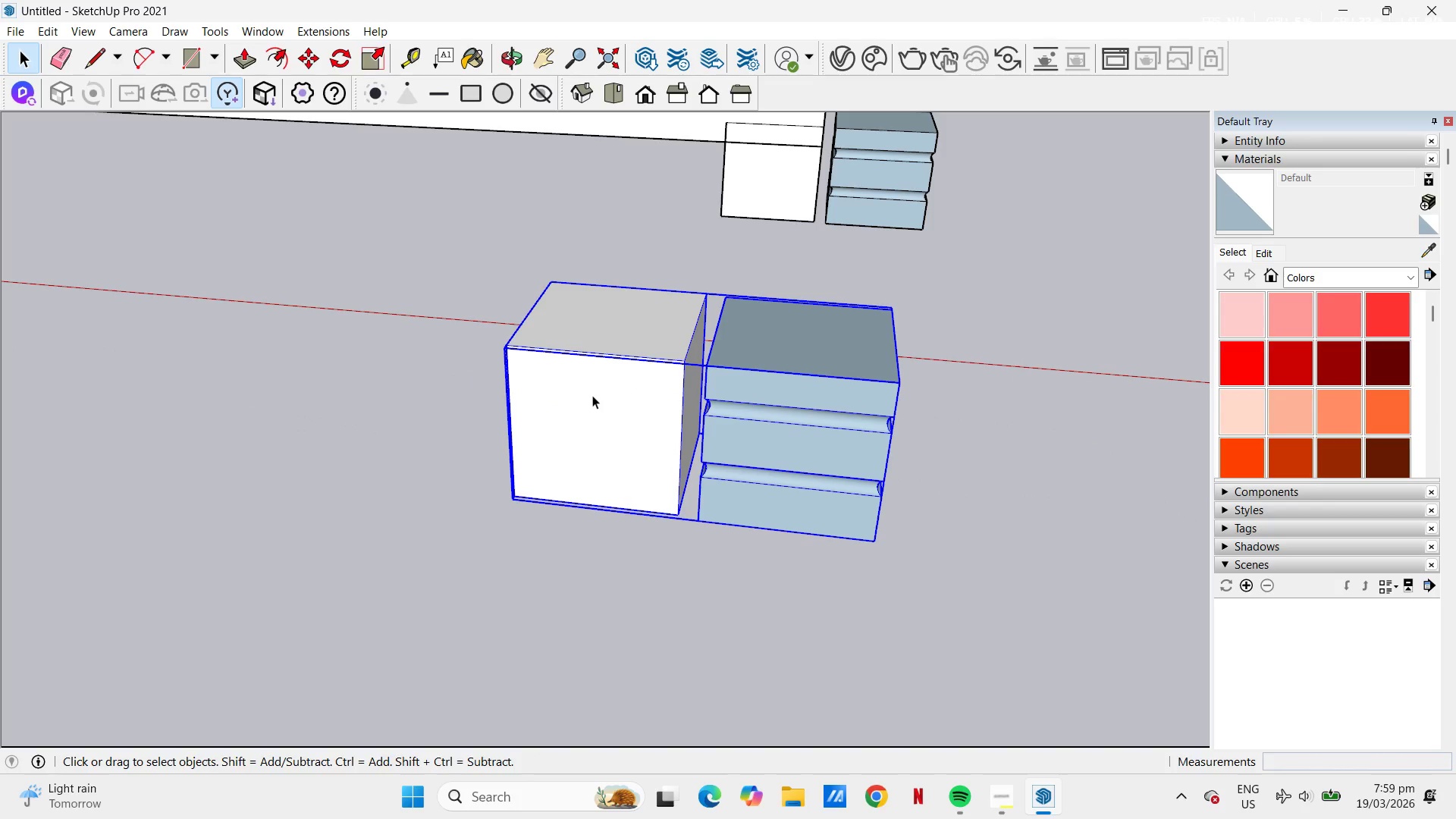 
double_click([592, 395])
 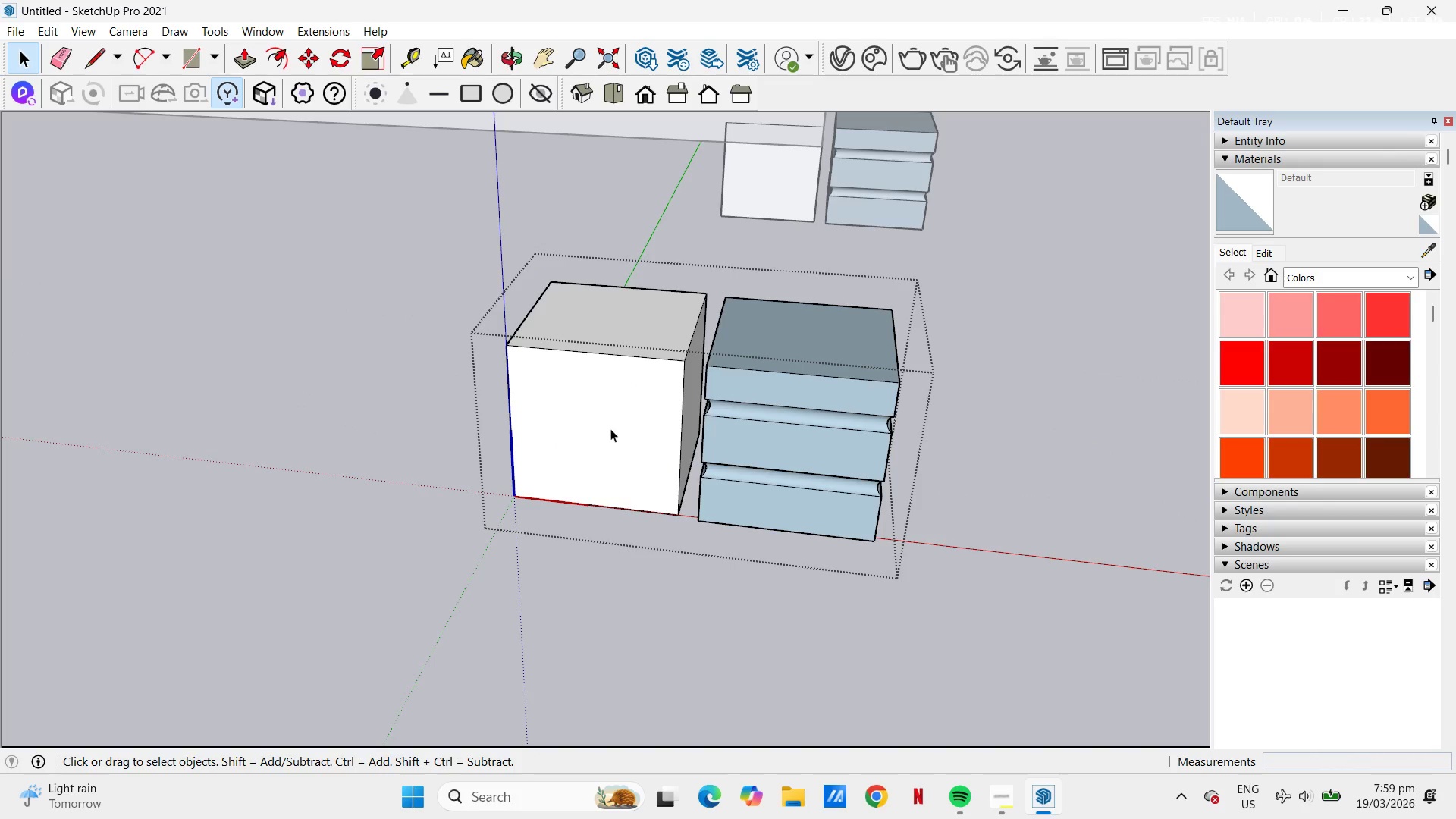 
left_click([610, 428])
 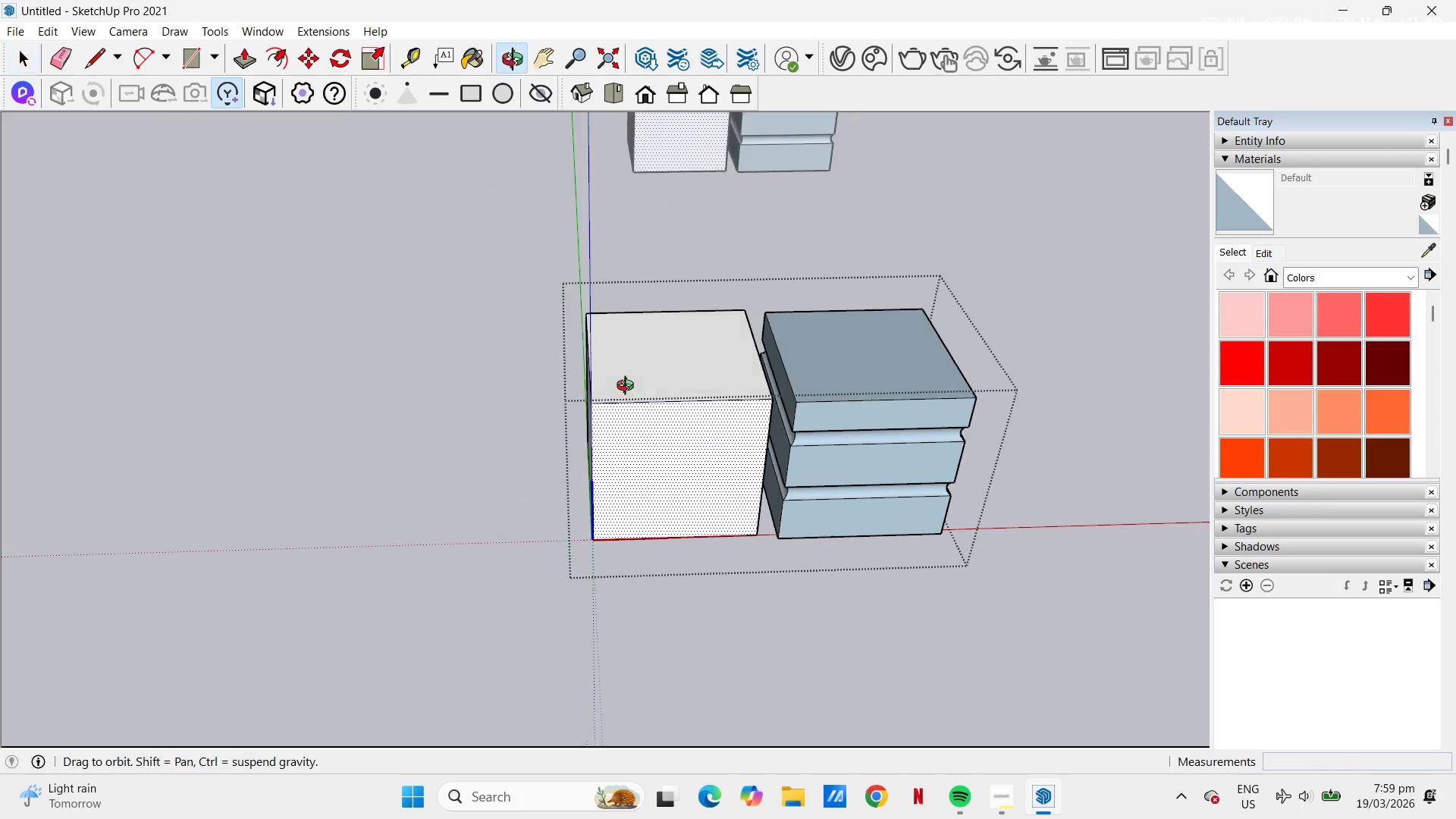 
left_click_drag(start_coordinate=[542, 287], to_coordinate=[635, 191])
 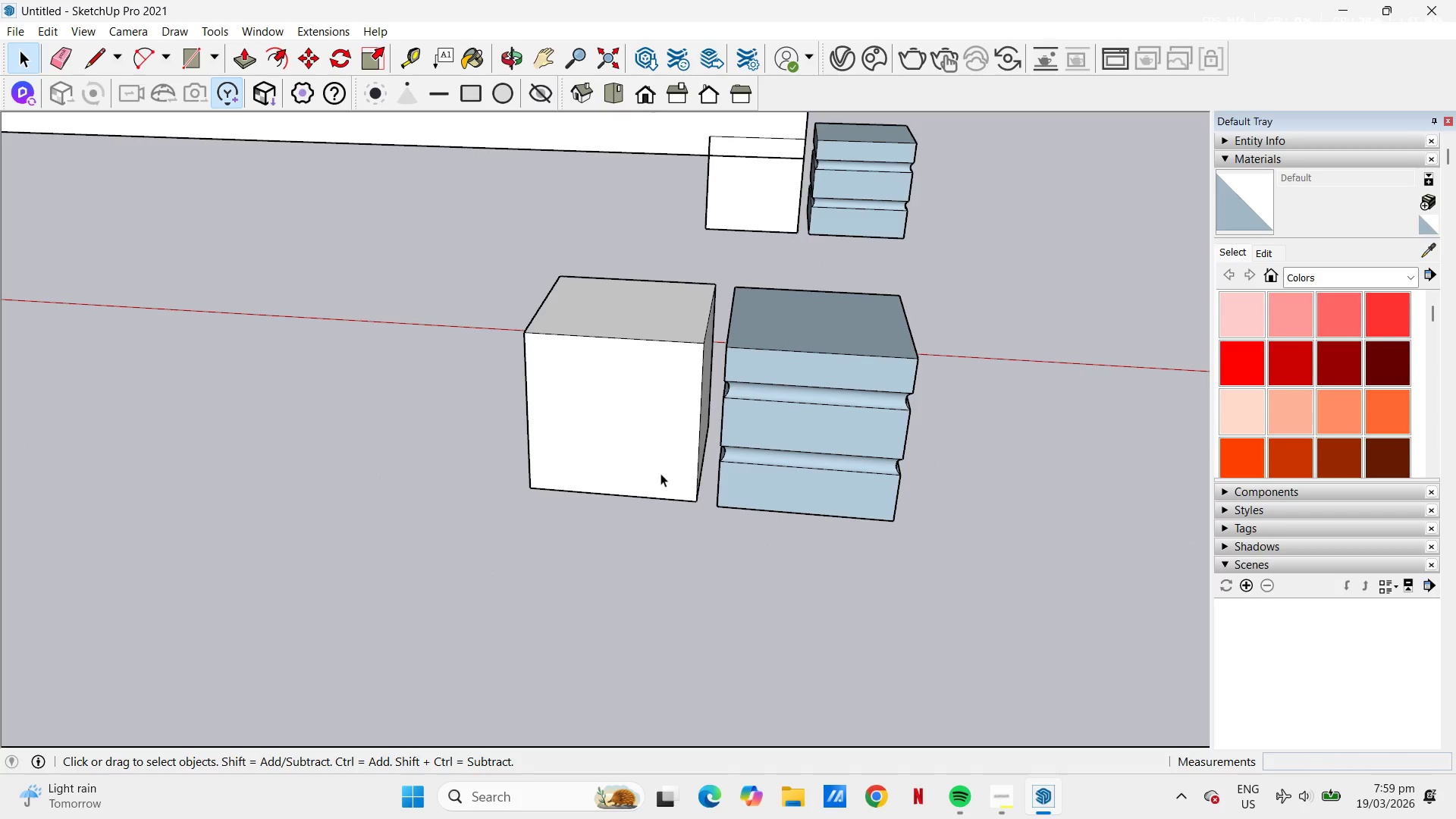 
left_click([635, 191])
 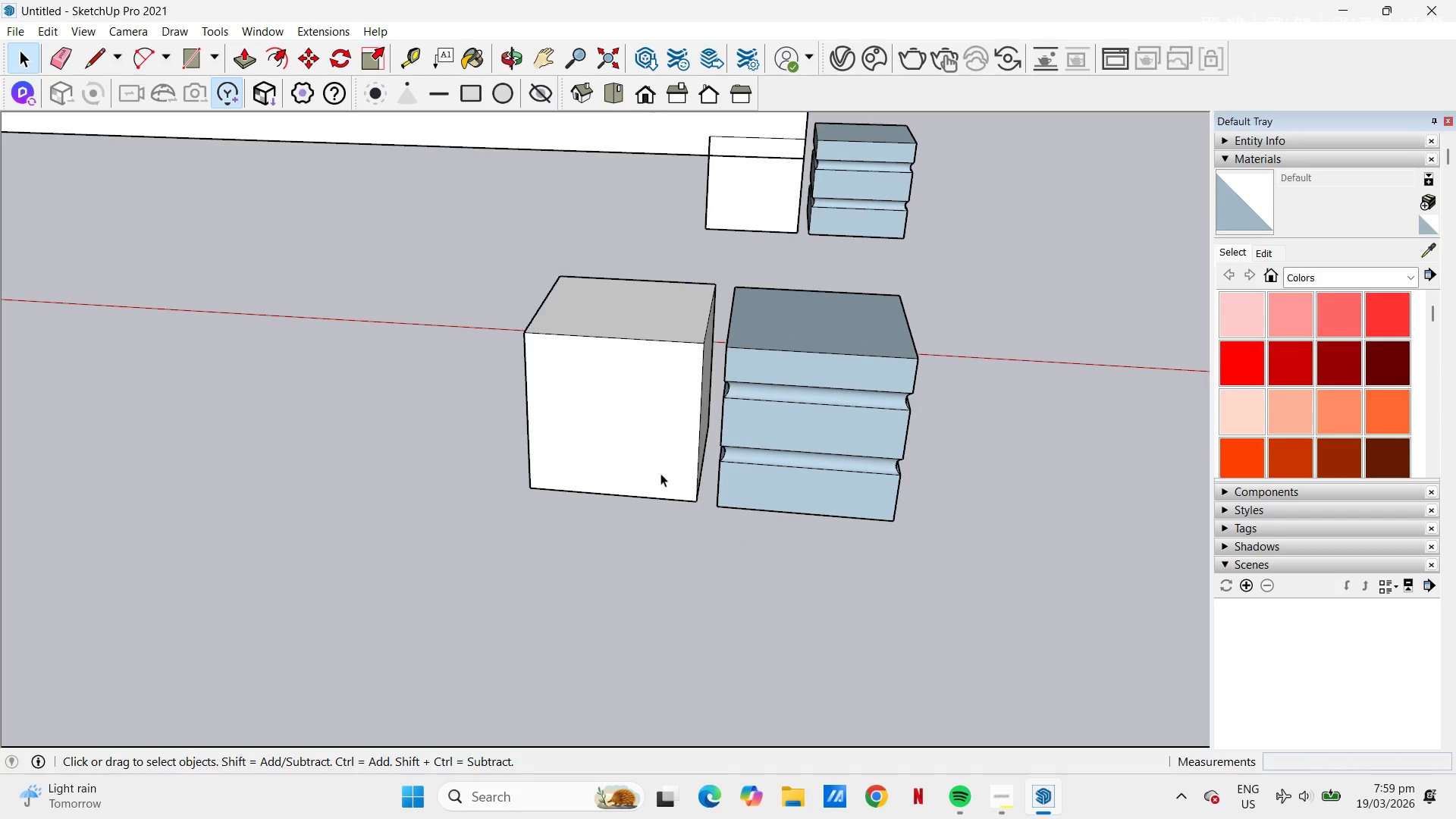 
left_click([654, 459])
 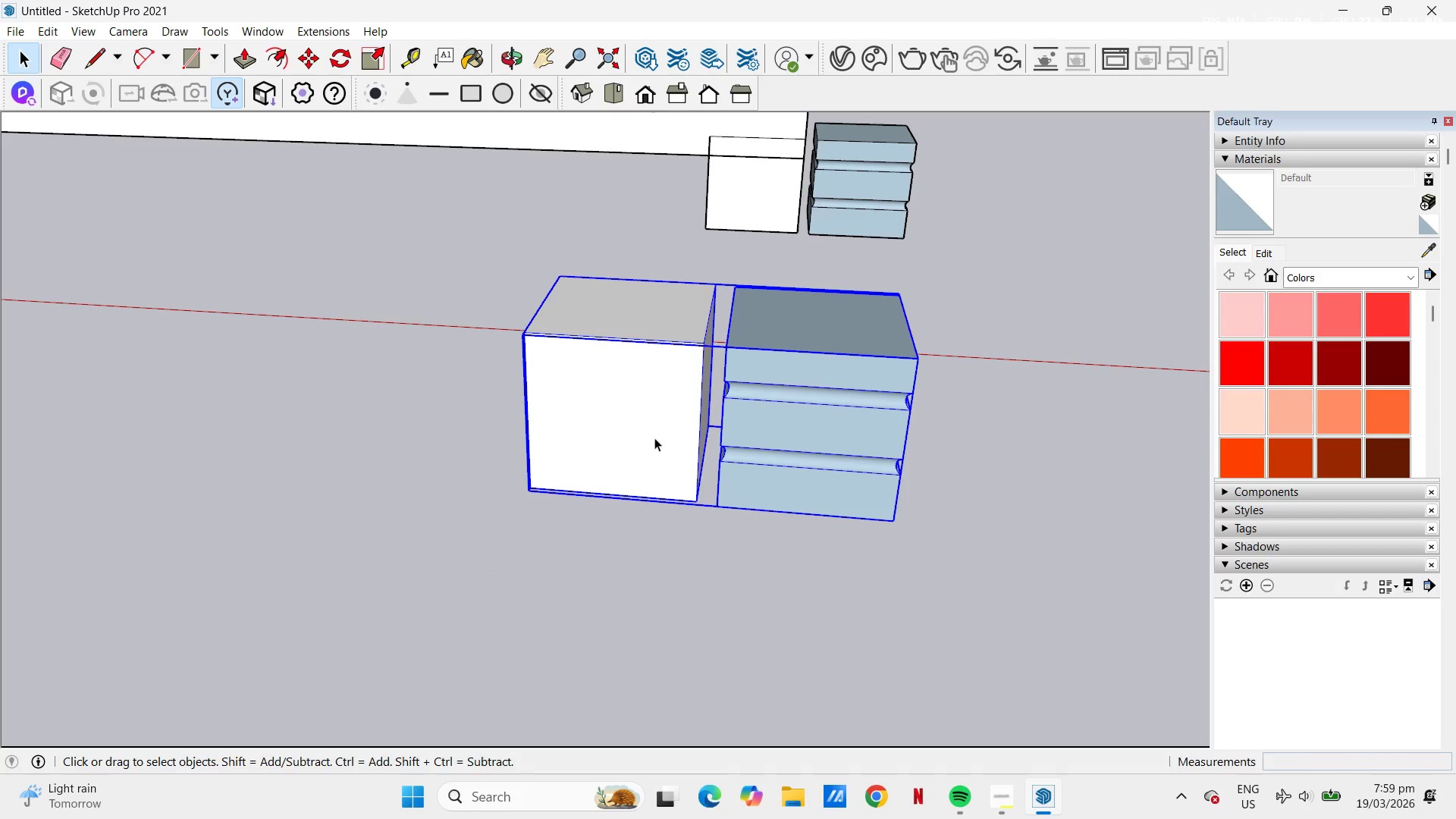 
triple_click([654, 437])
 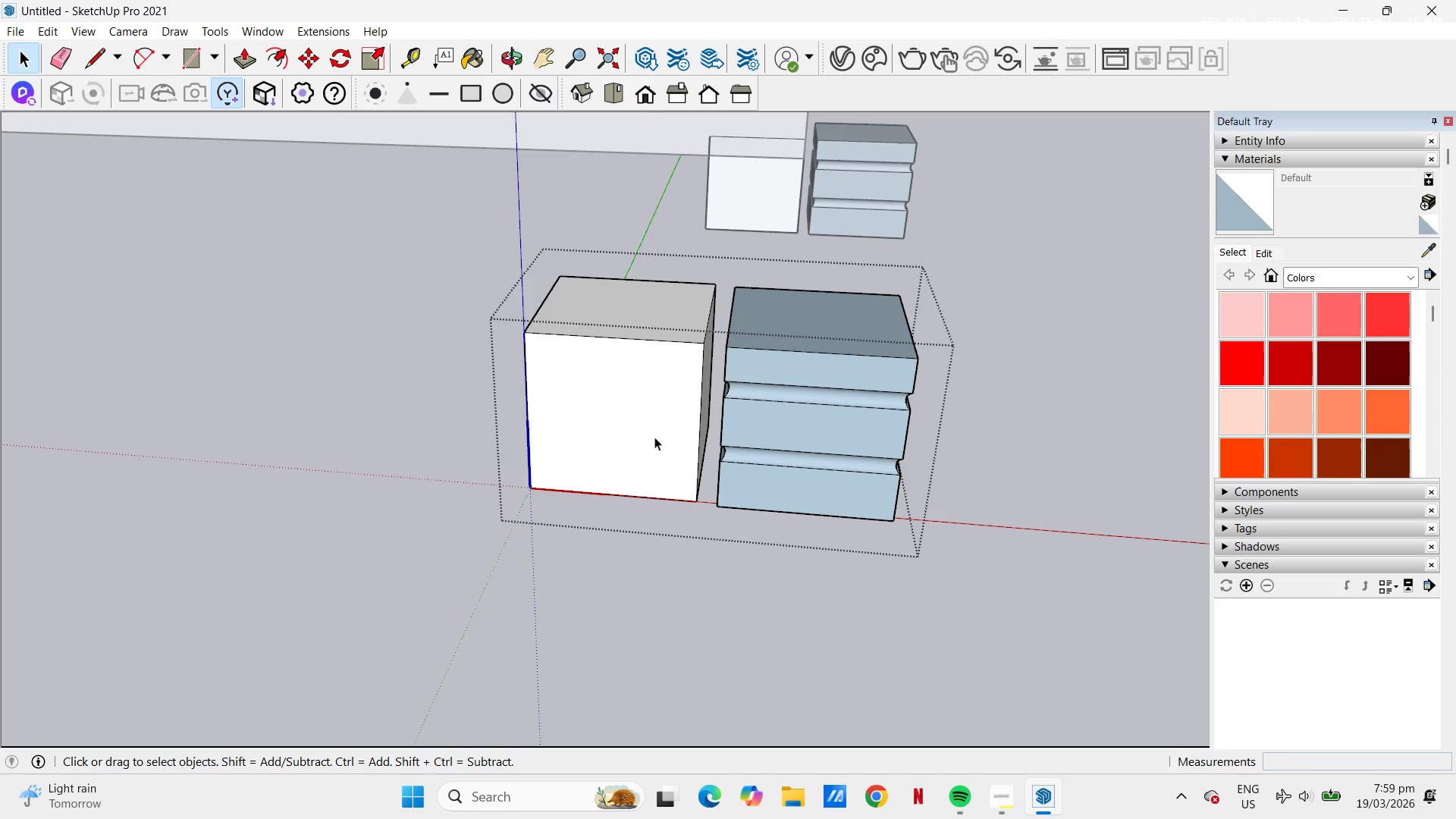 
key(BracketLeft)
 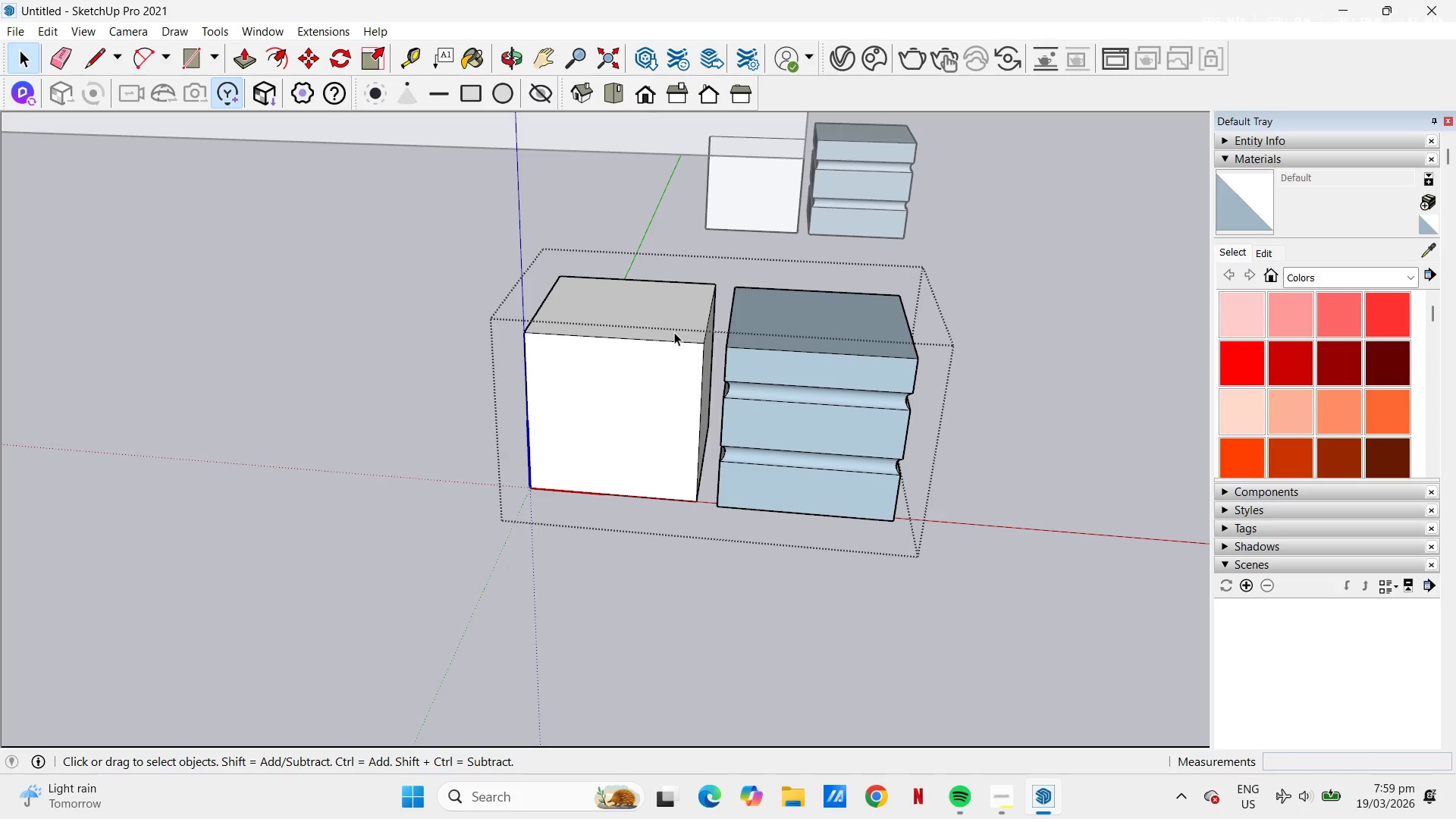 
key(P)
 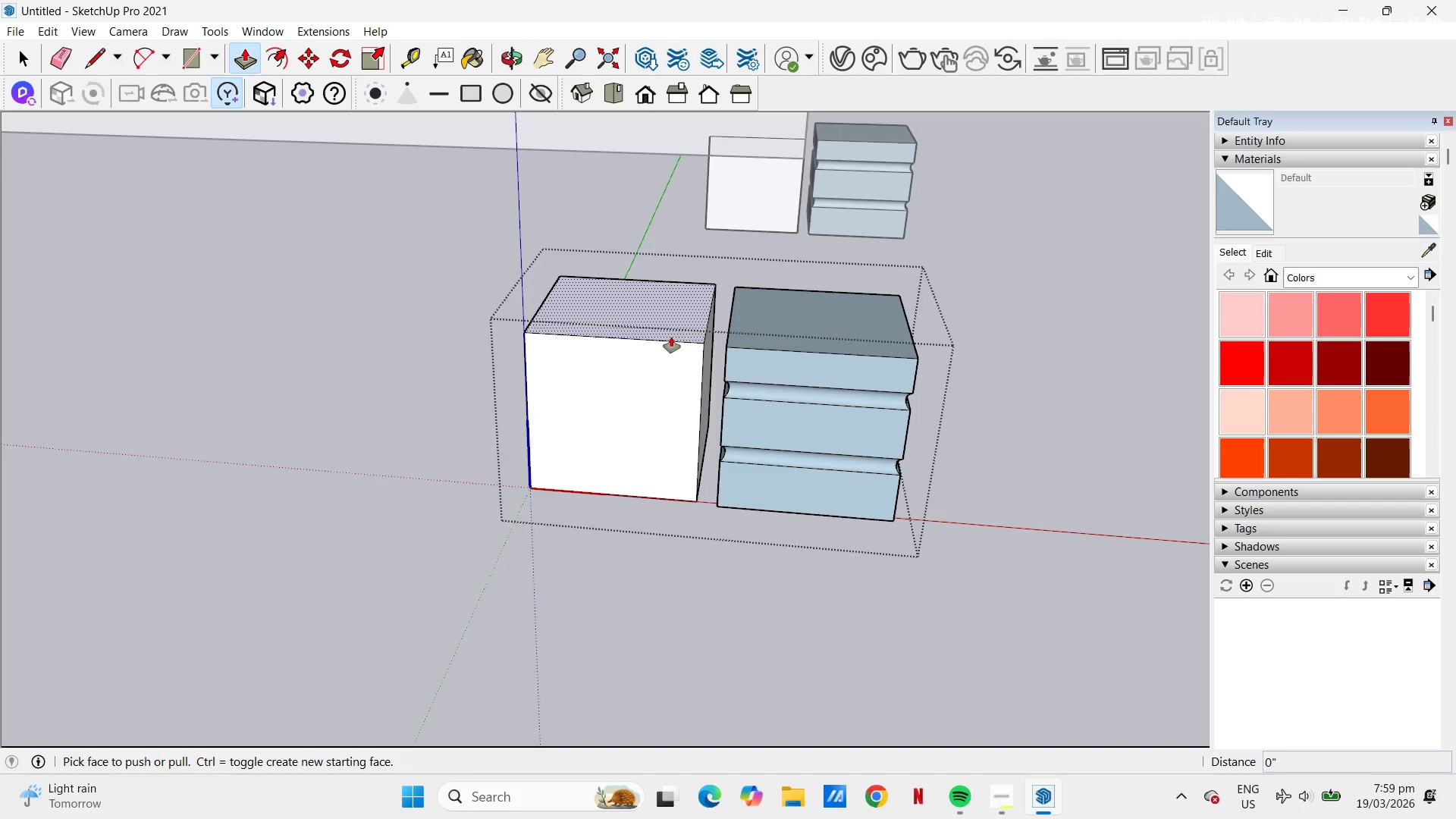 
left_click([671, 334])
 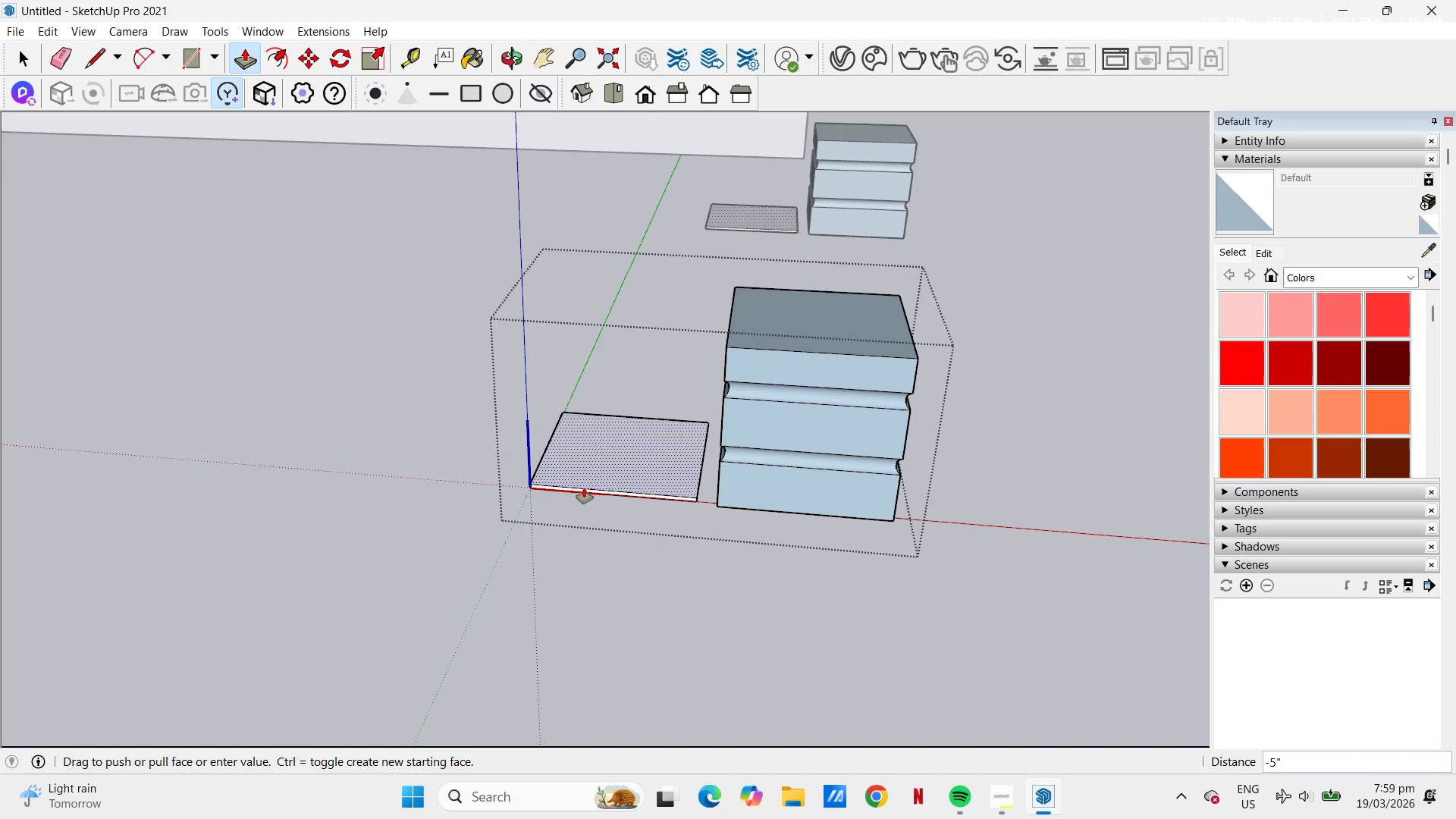 
left_click([568, 491])
 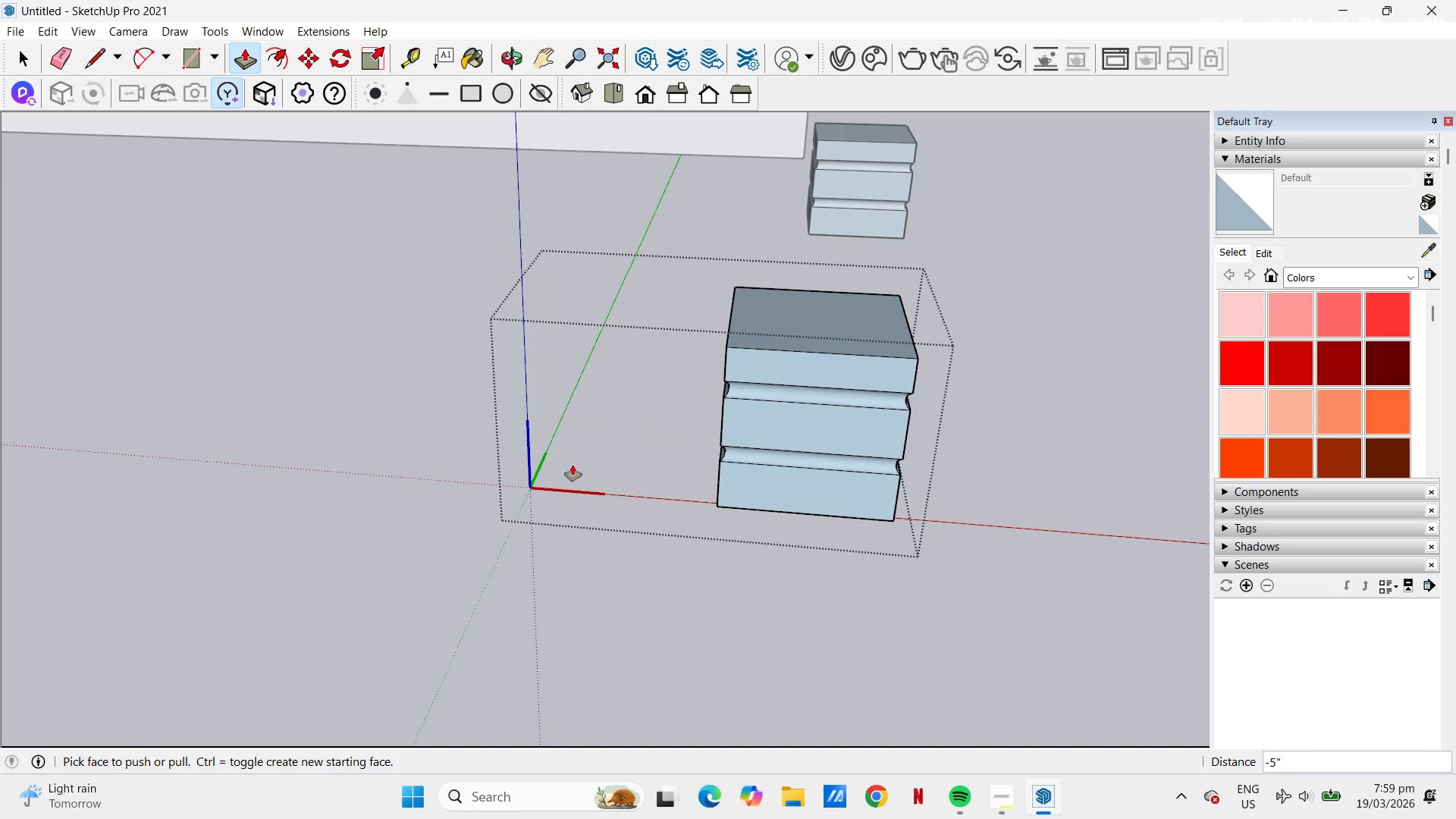 
key(Space)
 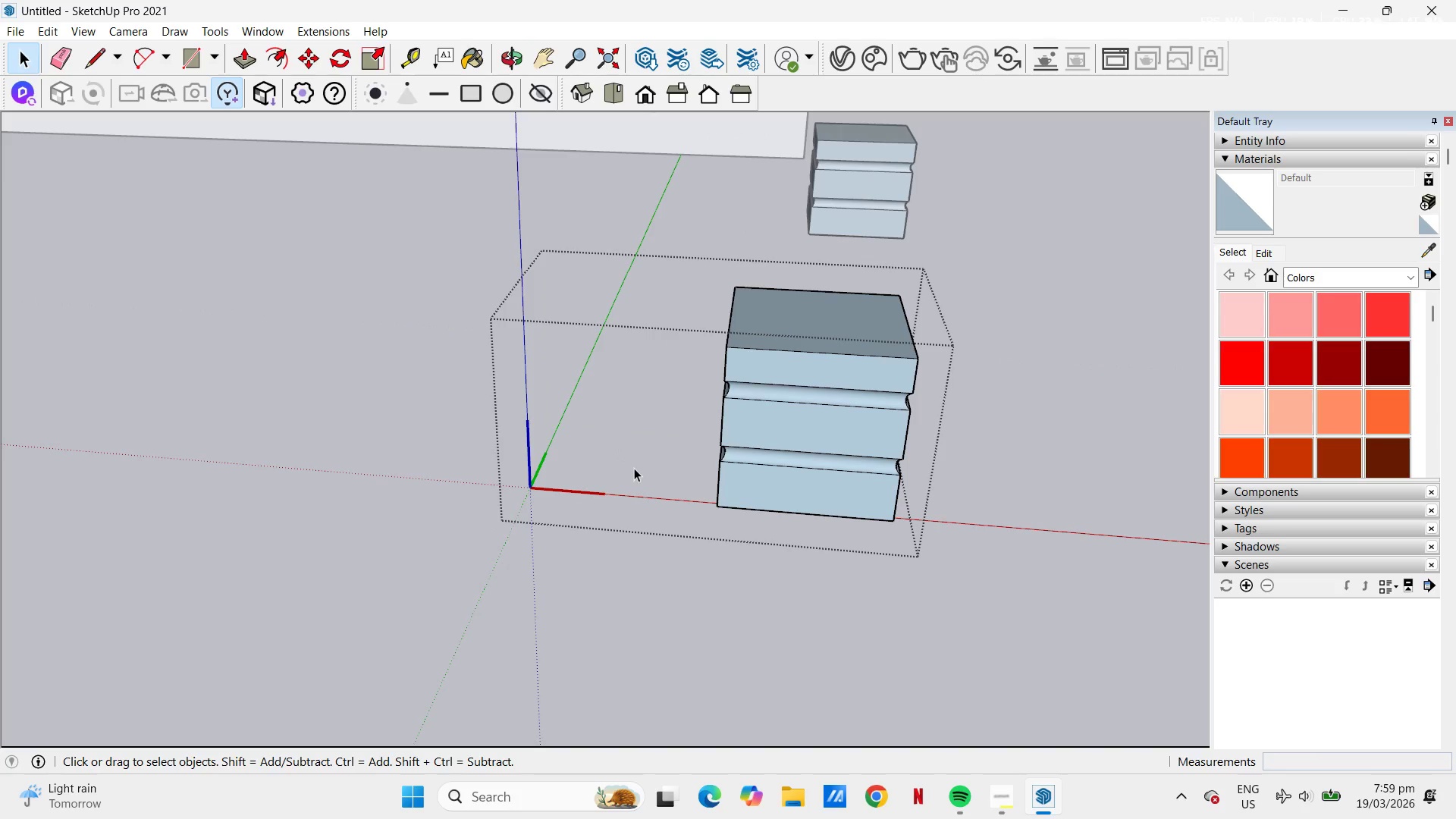 
left_click_drag(start_coordinate=[634, 463], to_coordinate=[639, 453])
 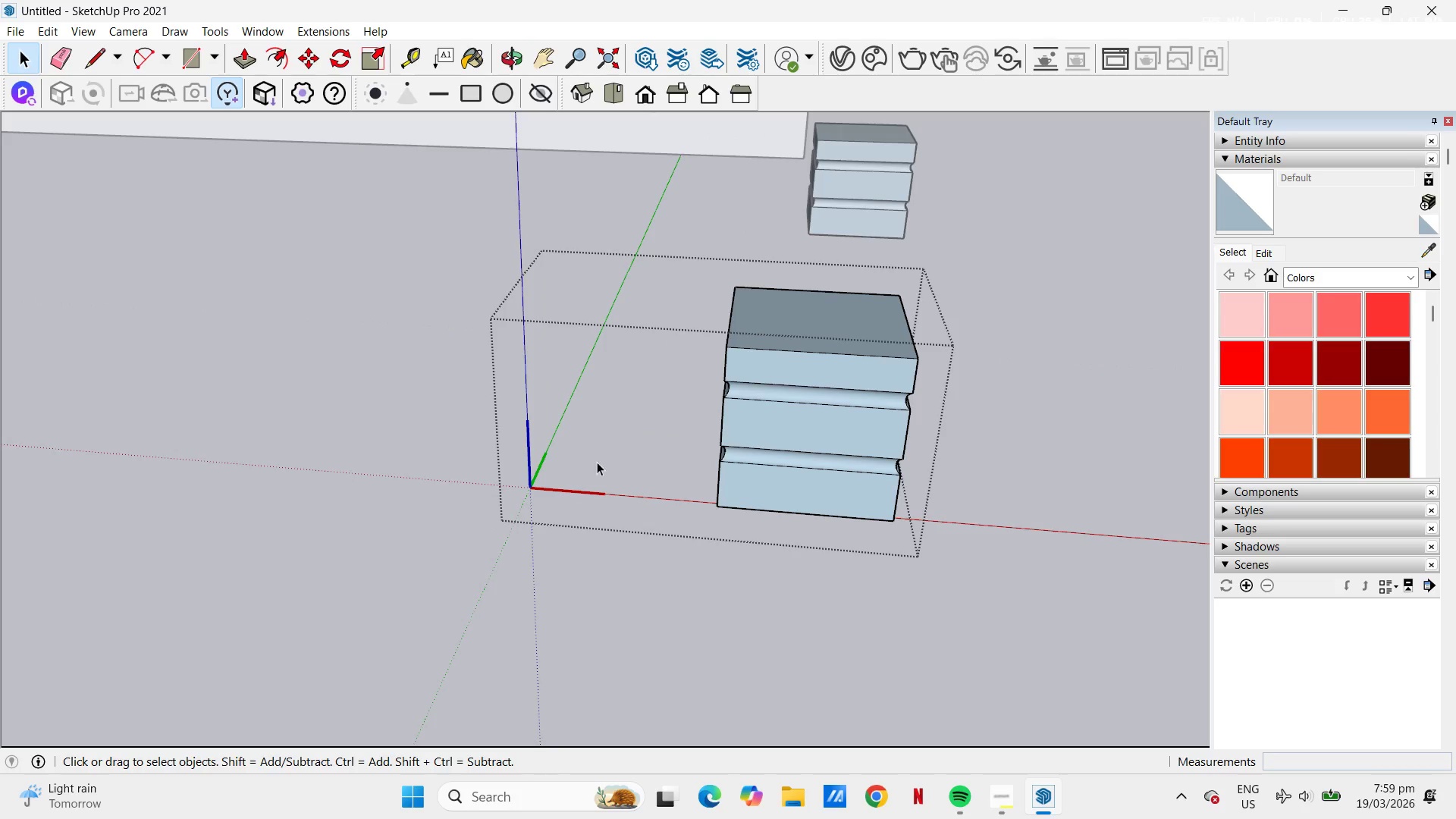 
key(Escape)
 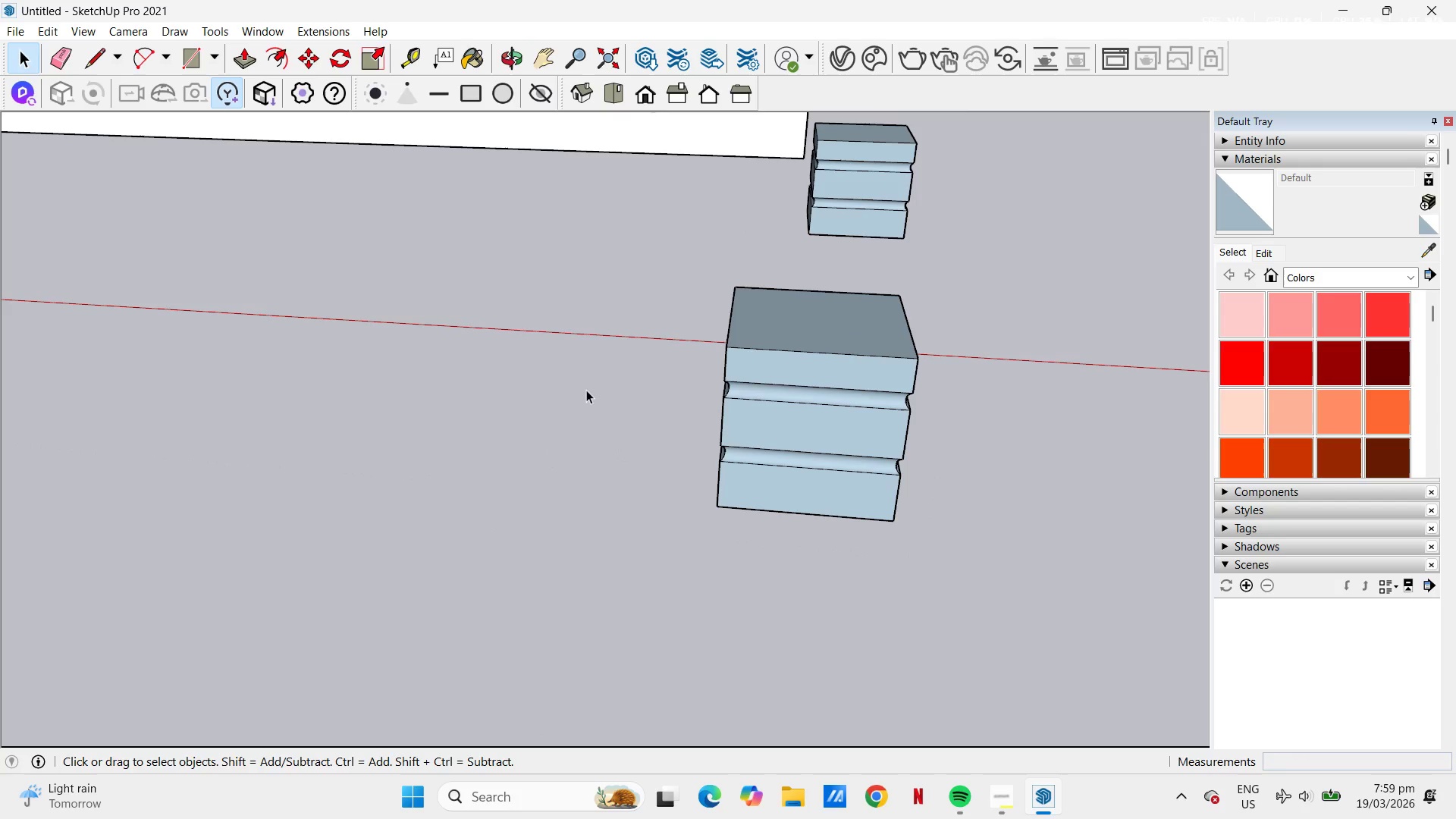 
key(Escape)
 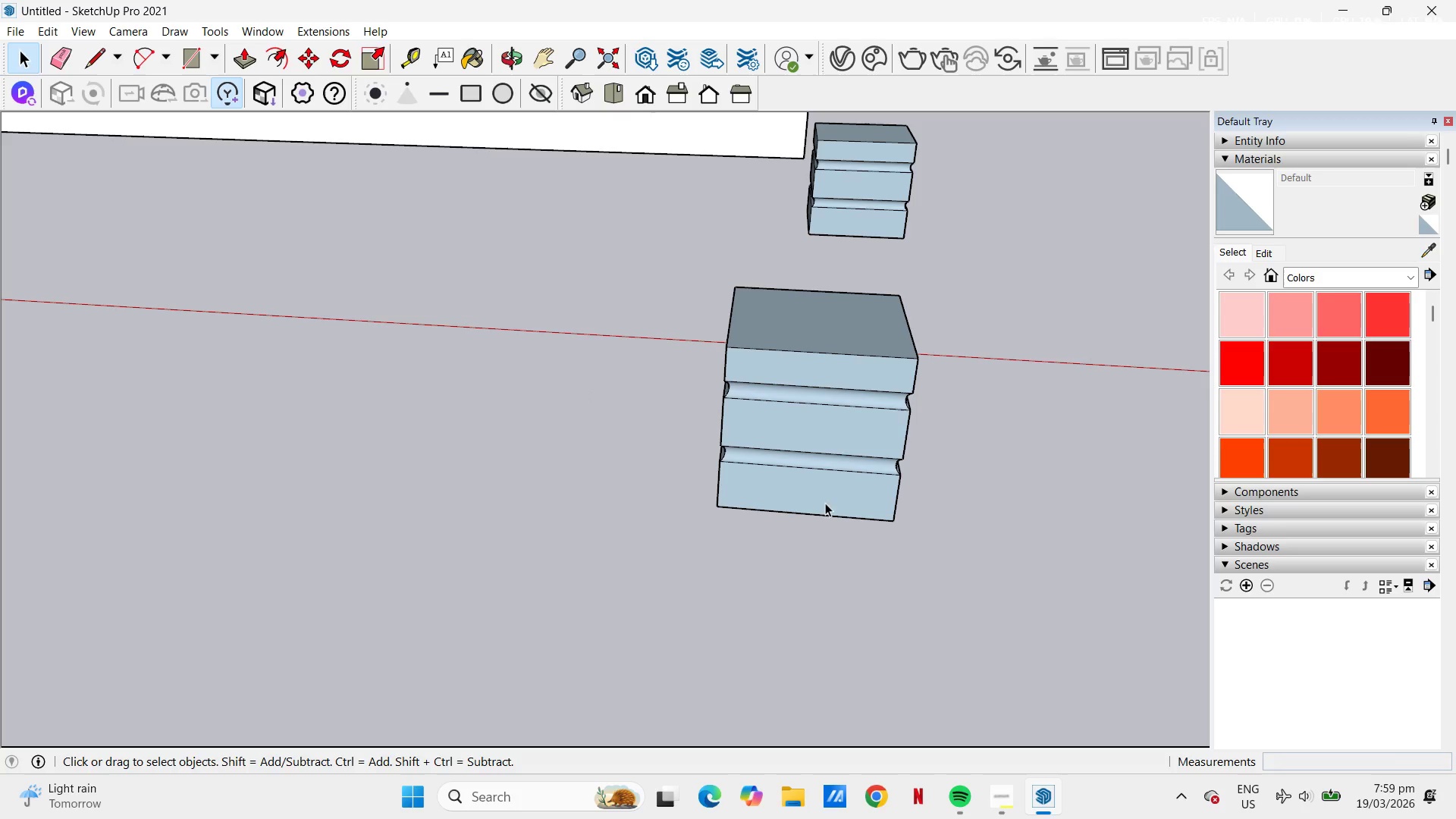 
wait(5.44)
 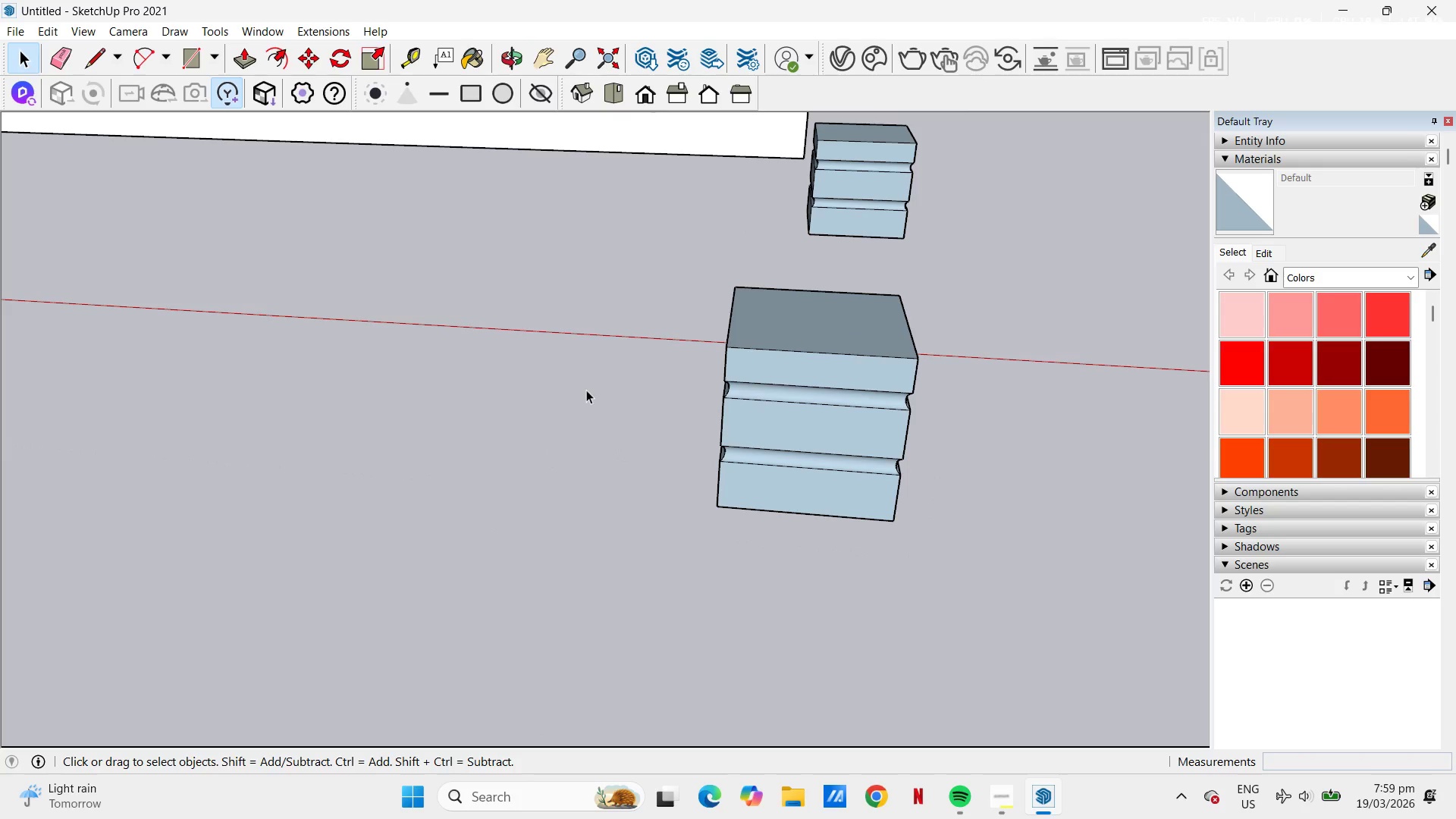 
key(M)
 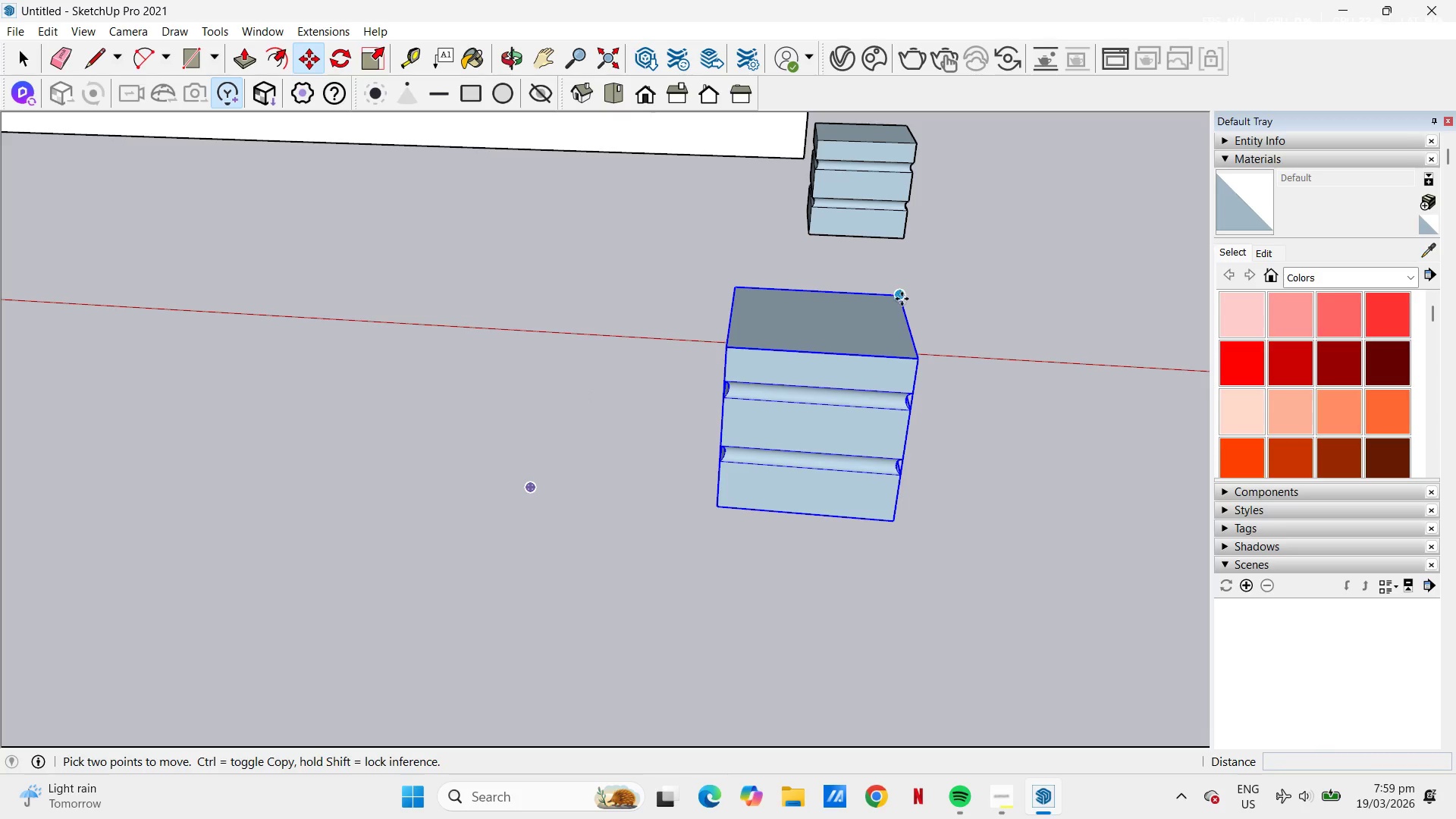 
left_click([901, 296])
 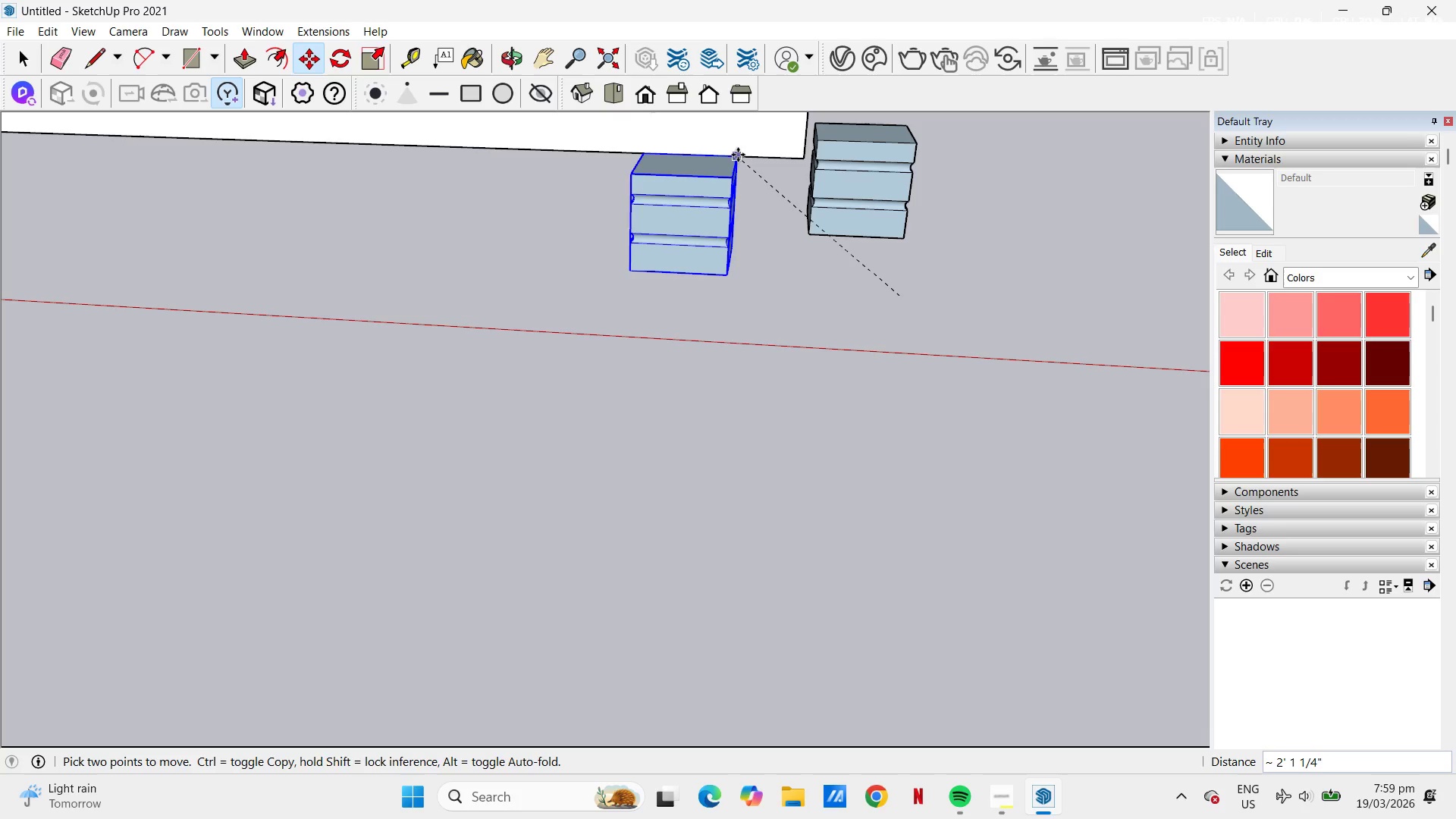 
left_click([739, 156])
 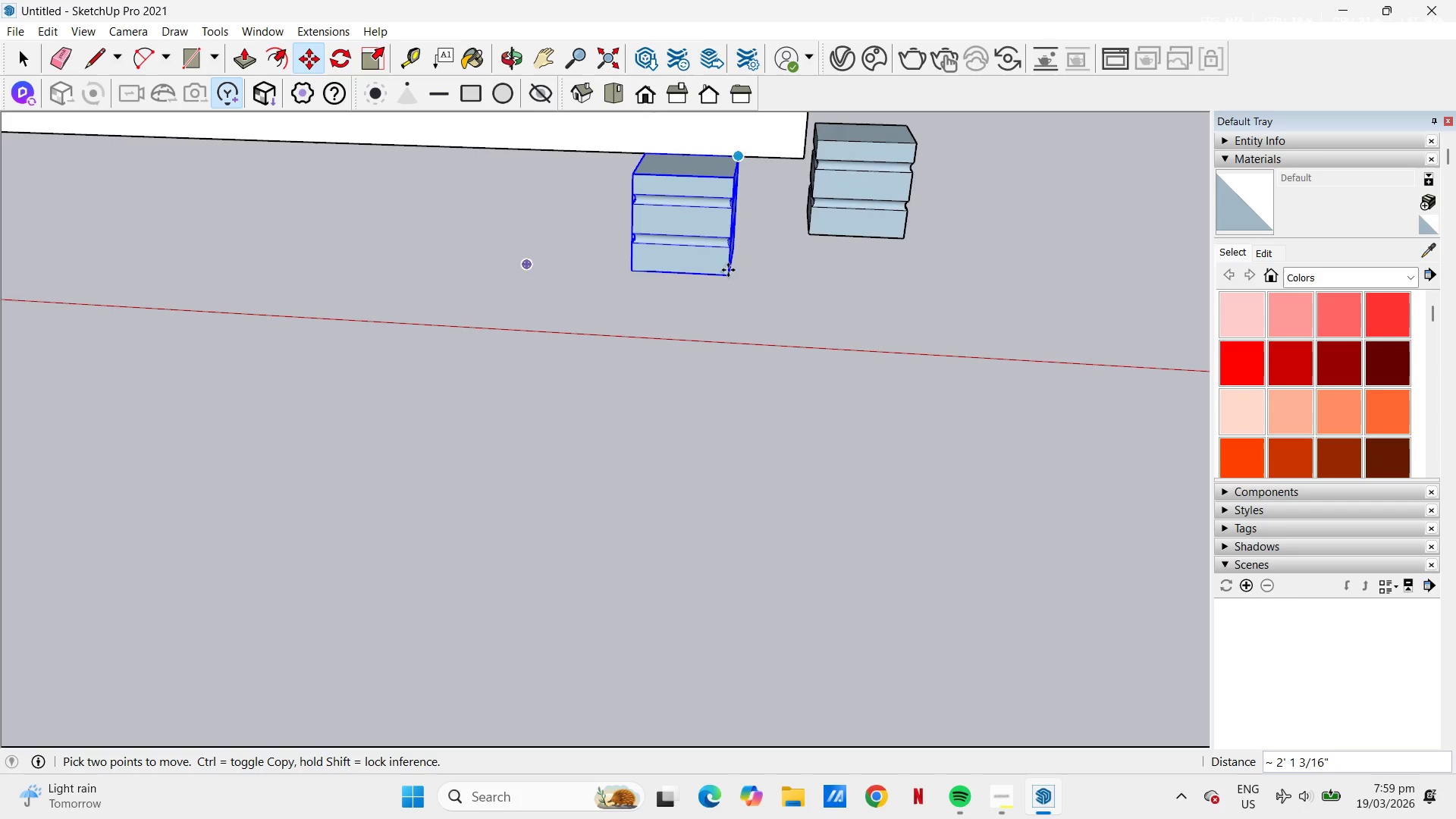 
scroll: coordinate [733, 243], scroll_direction: up, amount: 5.0
 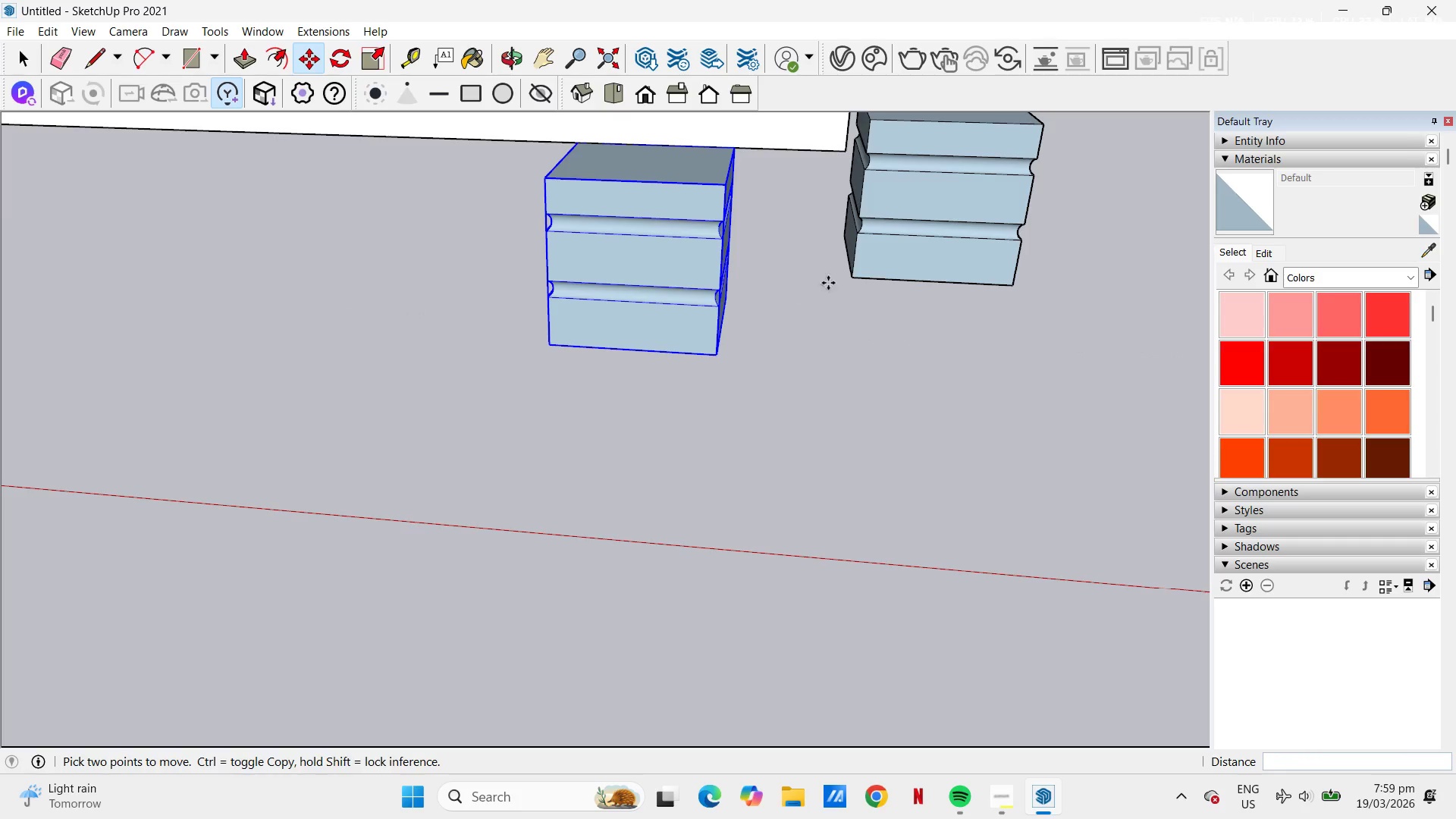 
scroll: coordinate [859, 177], scroll_direction: down, amount: 3.0
 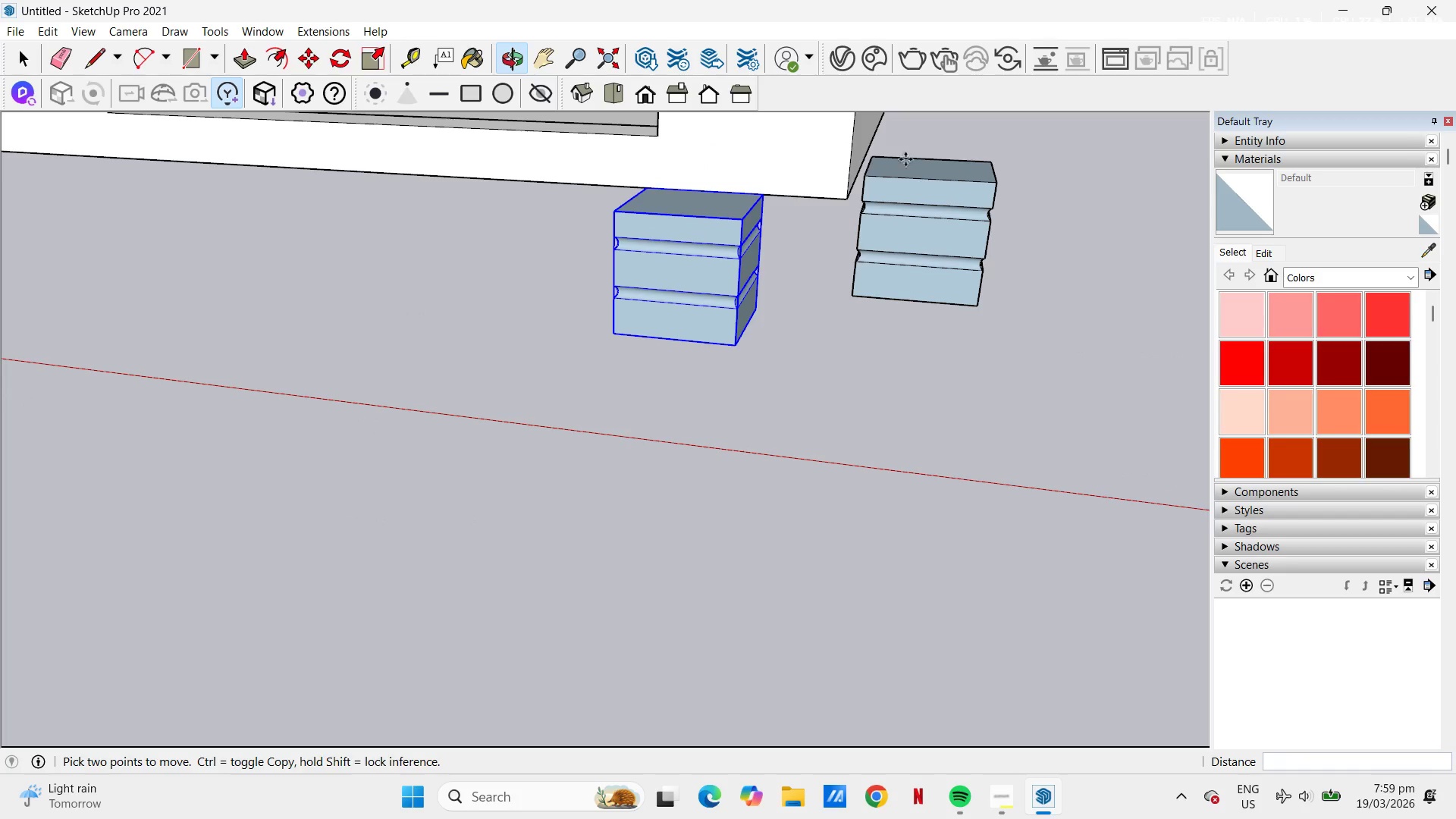 
scroll: coordinate [947, 191], scroll_direction: up, amount: 2.0
 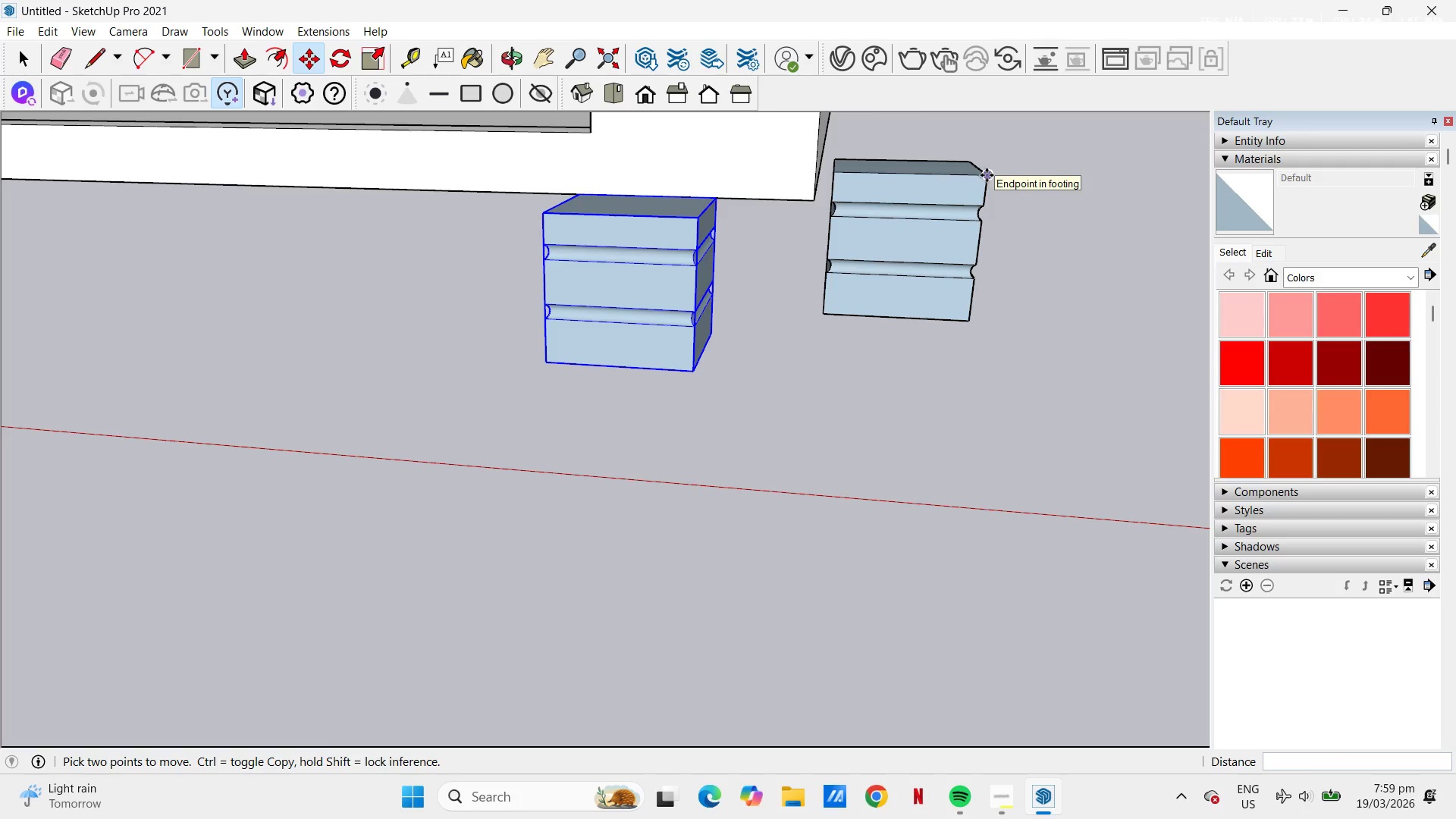 
left_click([987, 175])
 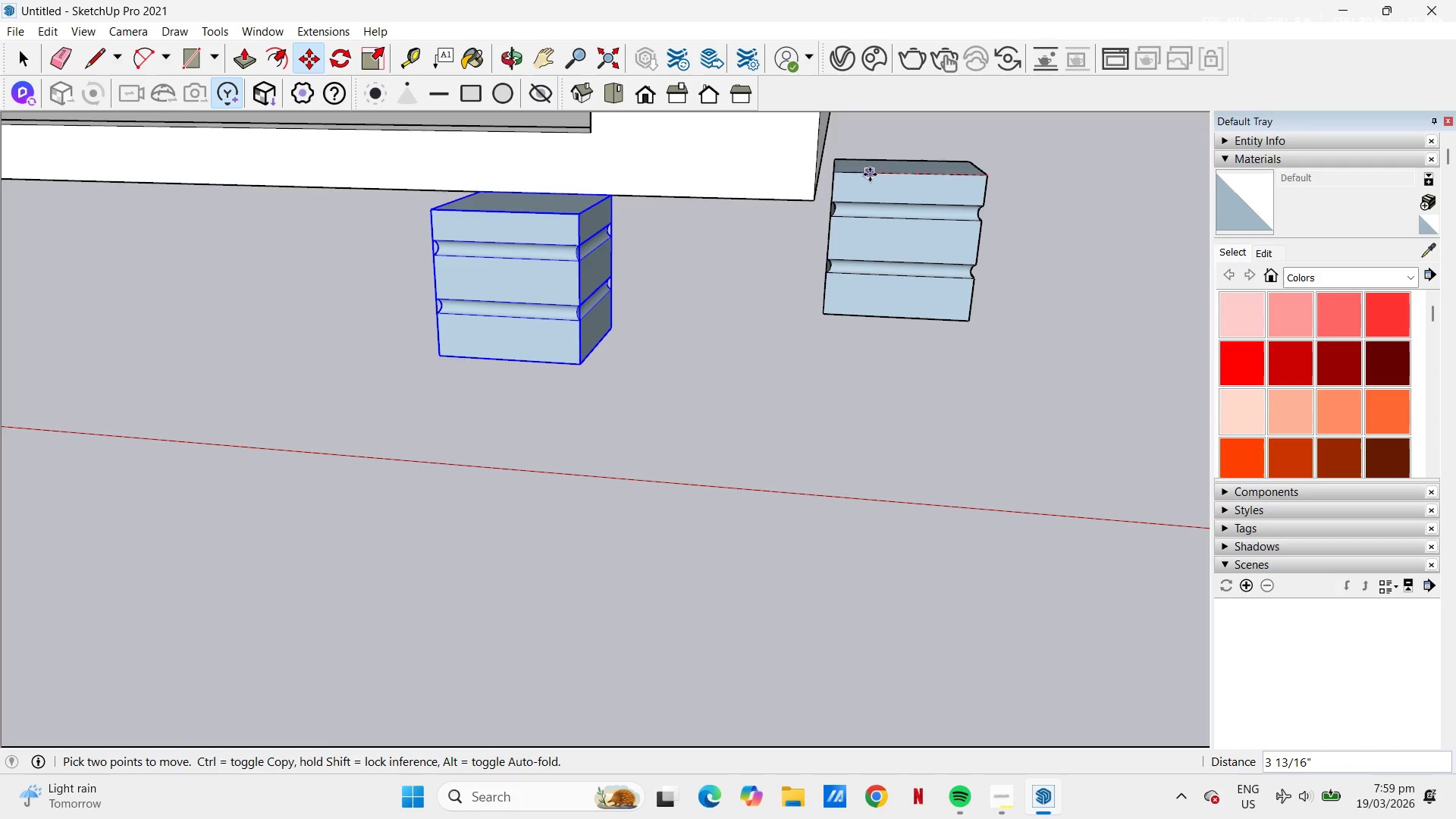 
key(Escape)
 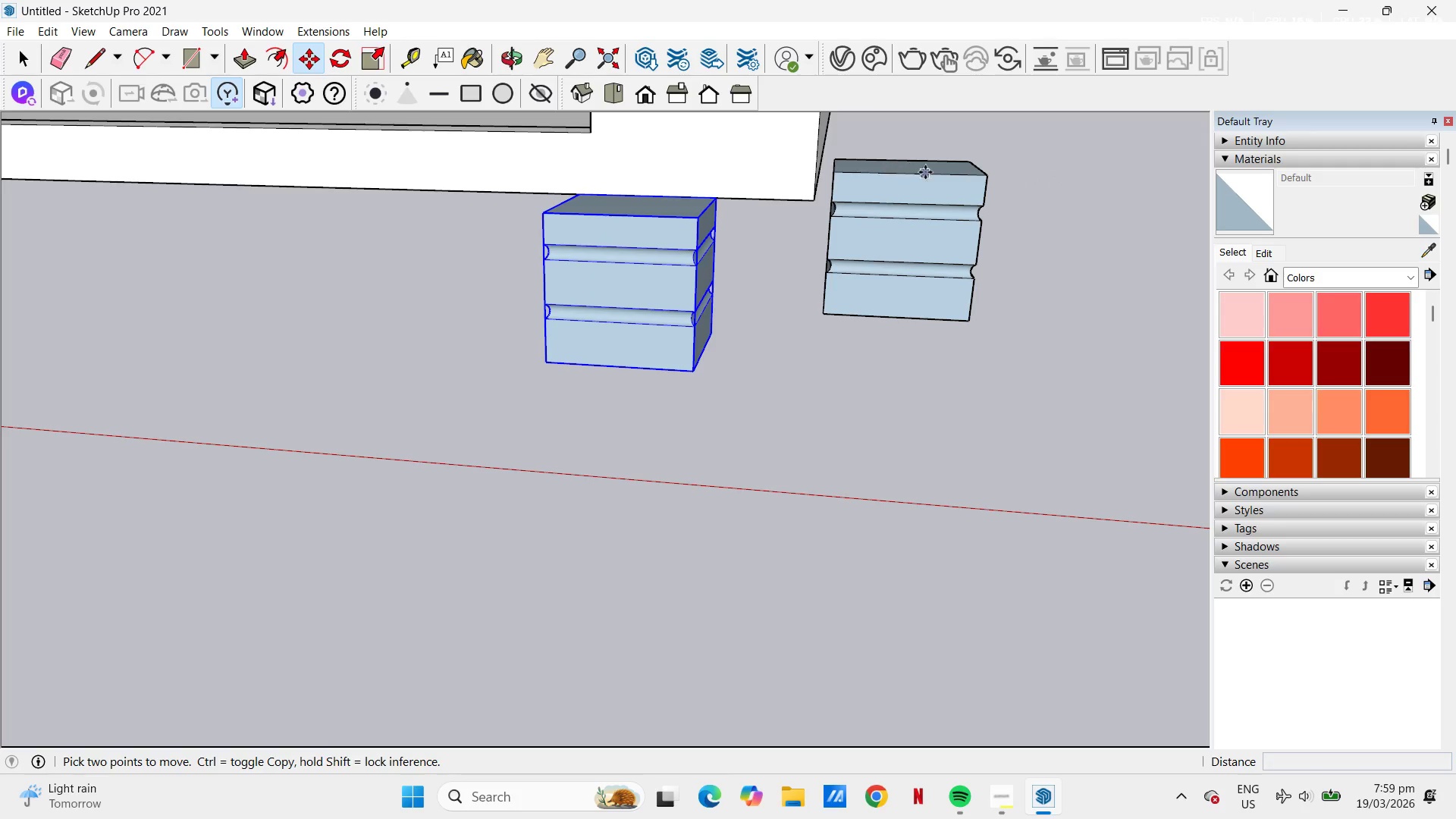 
key(Space)
 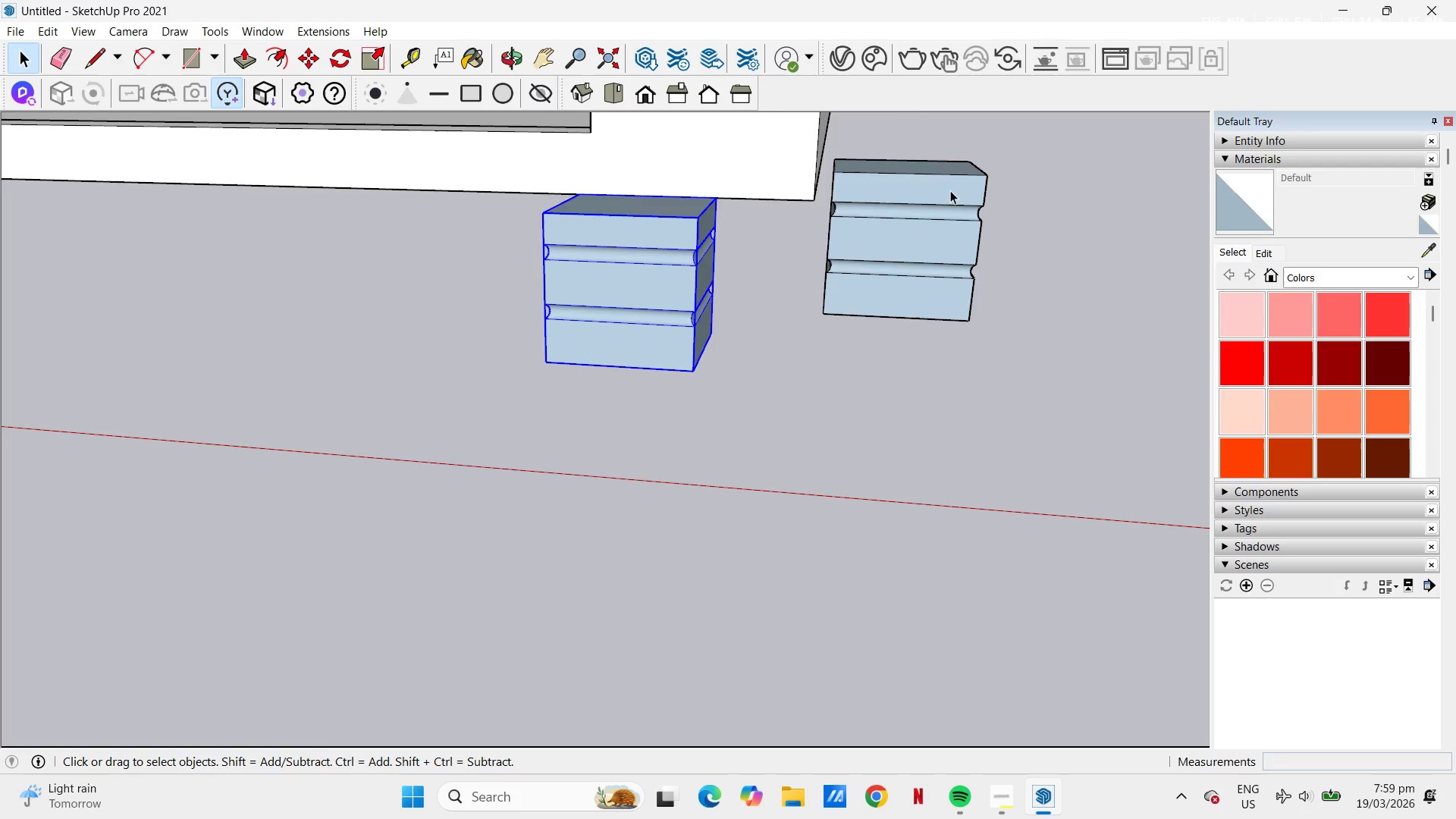 
left_click([950, 190])
 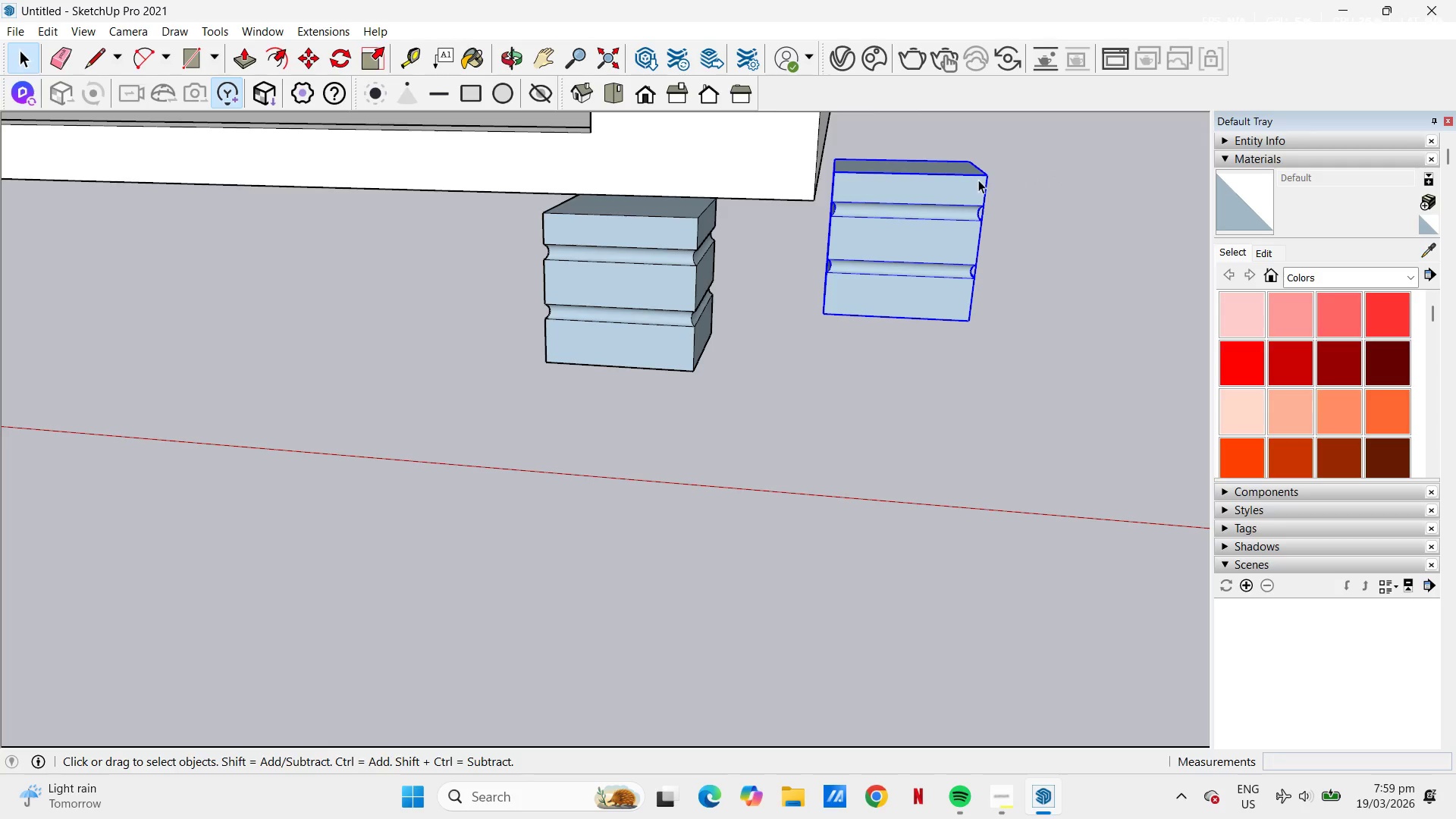 
key(M)
 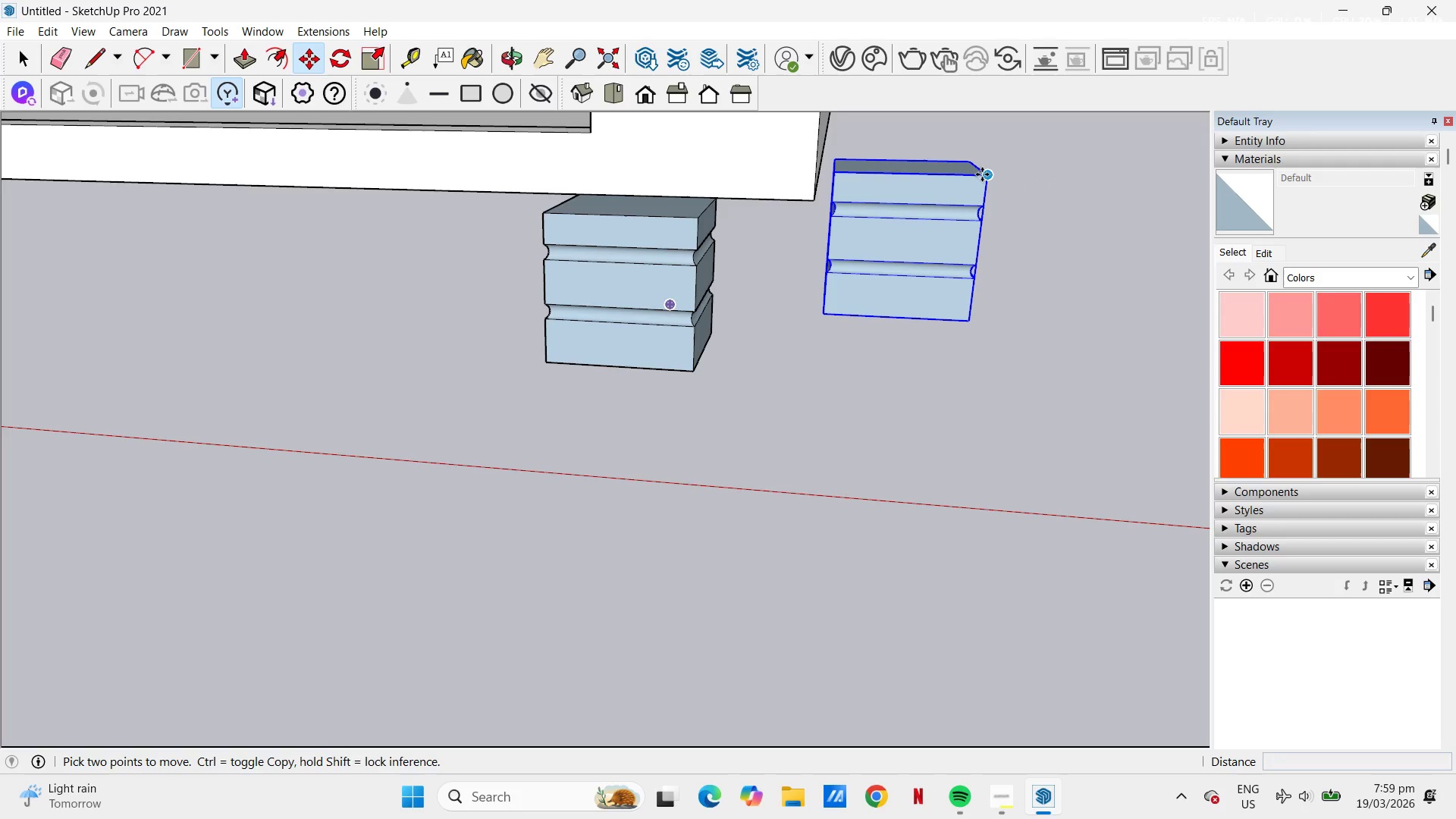 
left_click([982, 174])
 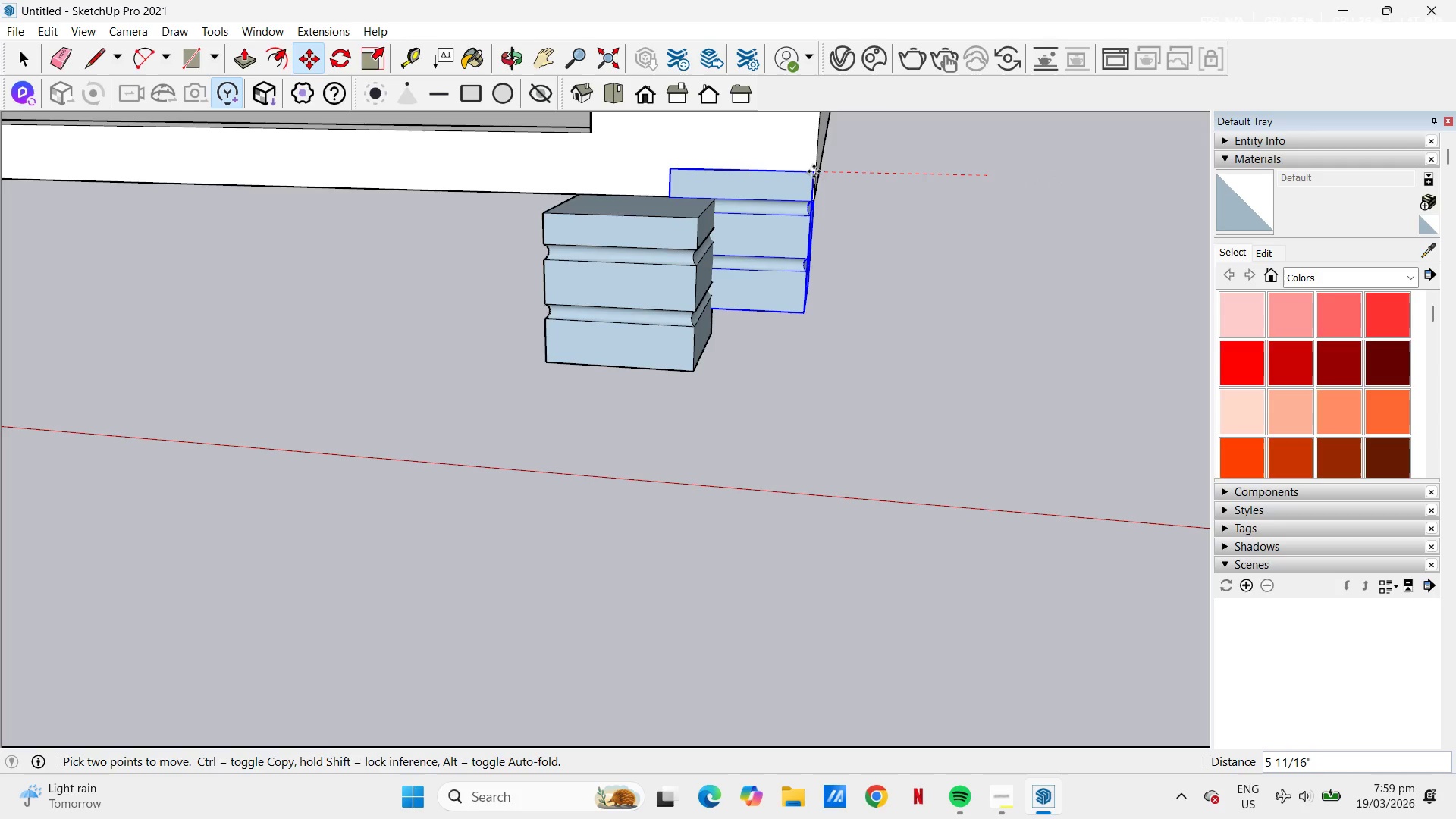 
left_click([814, 171])
 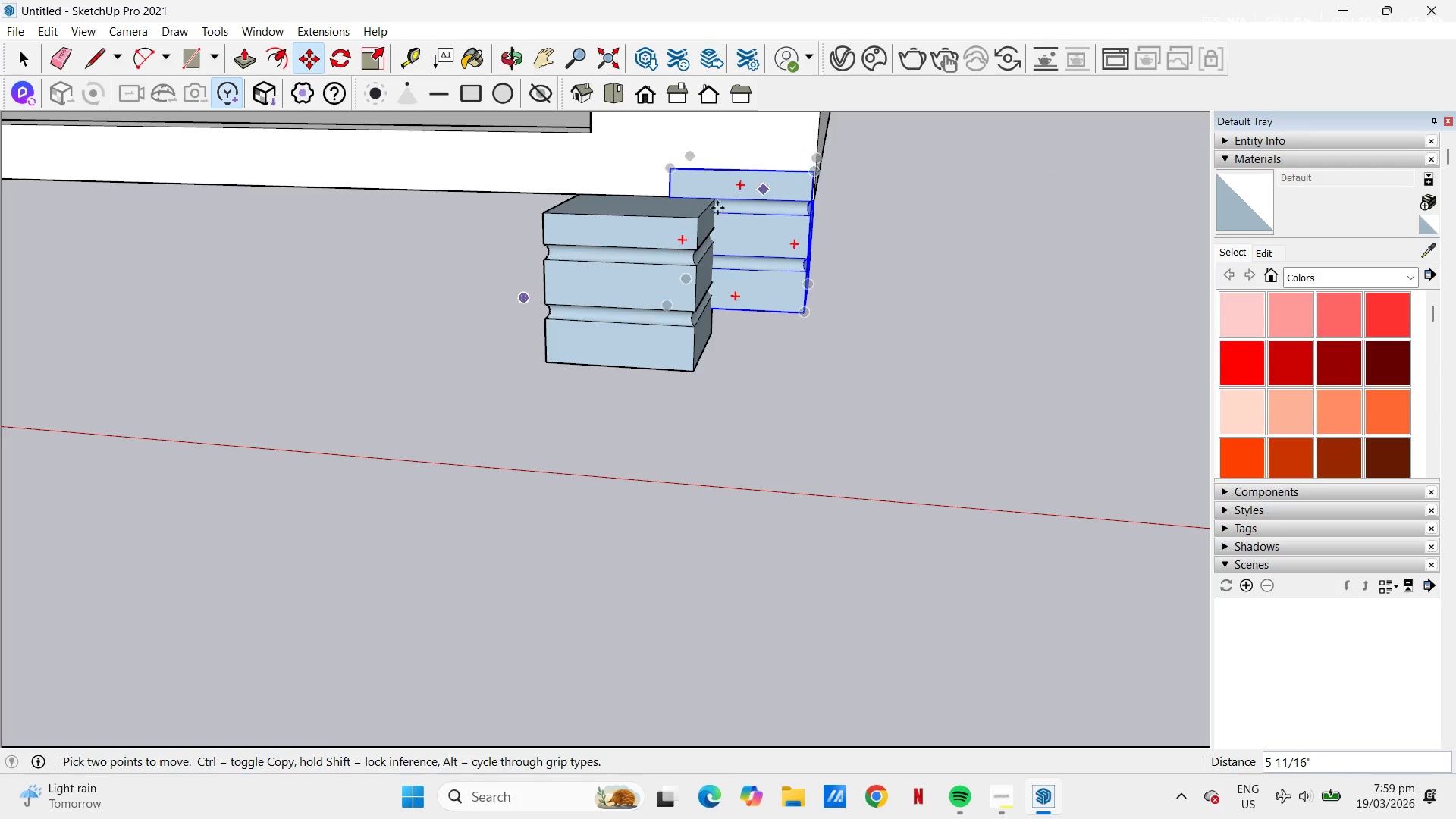 
key(Space)
 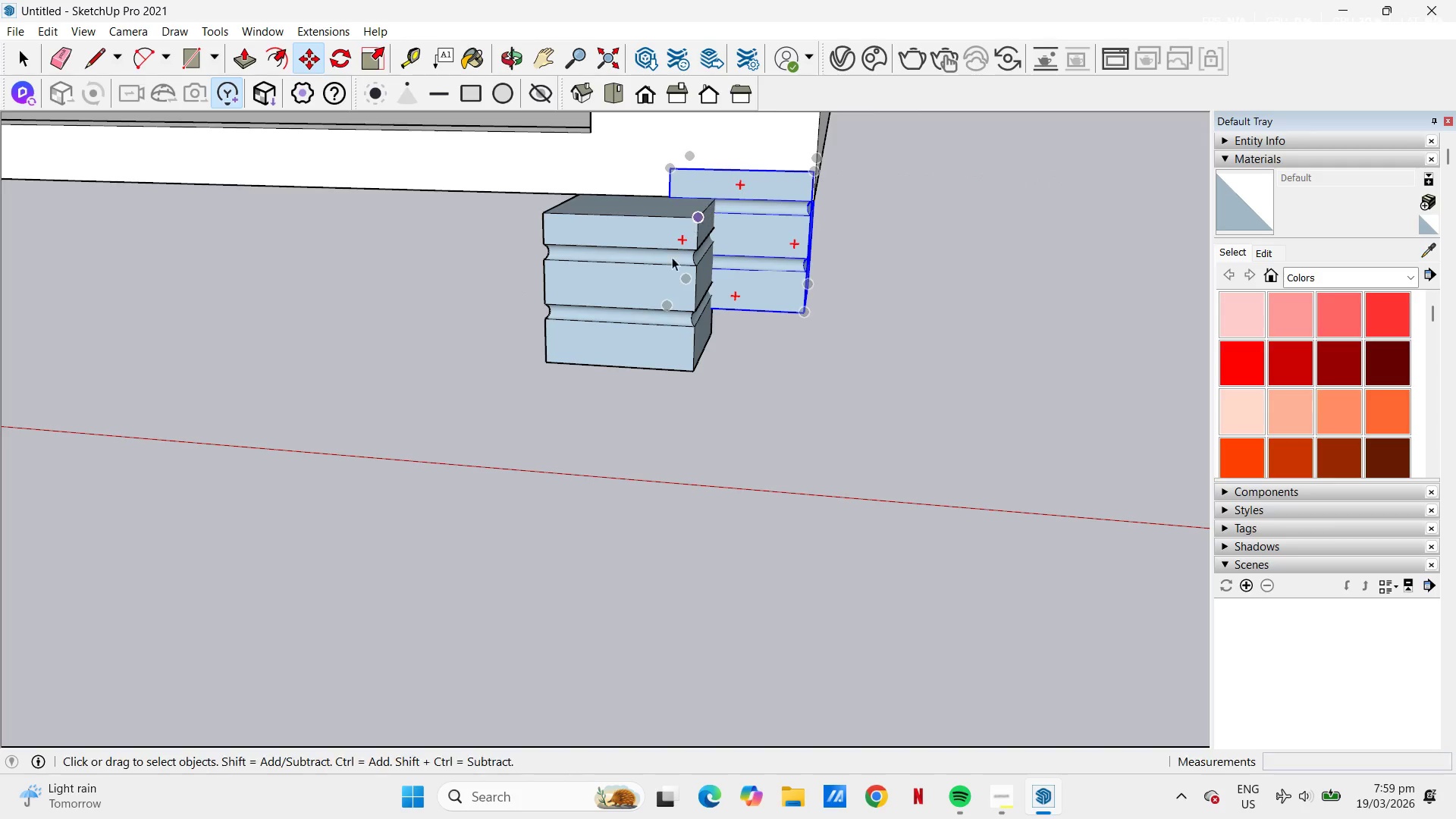 
left_click([656, 271])
 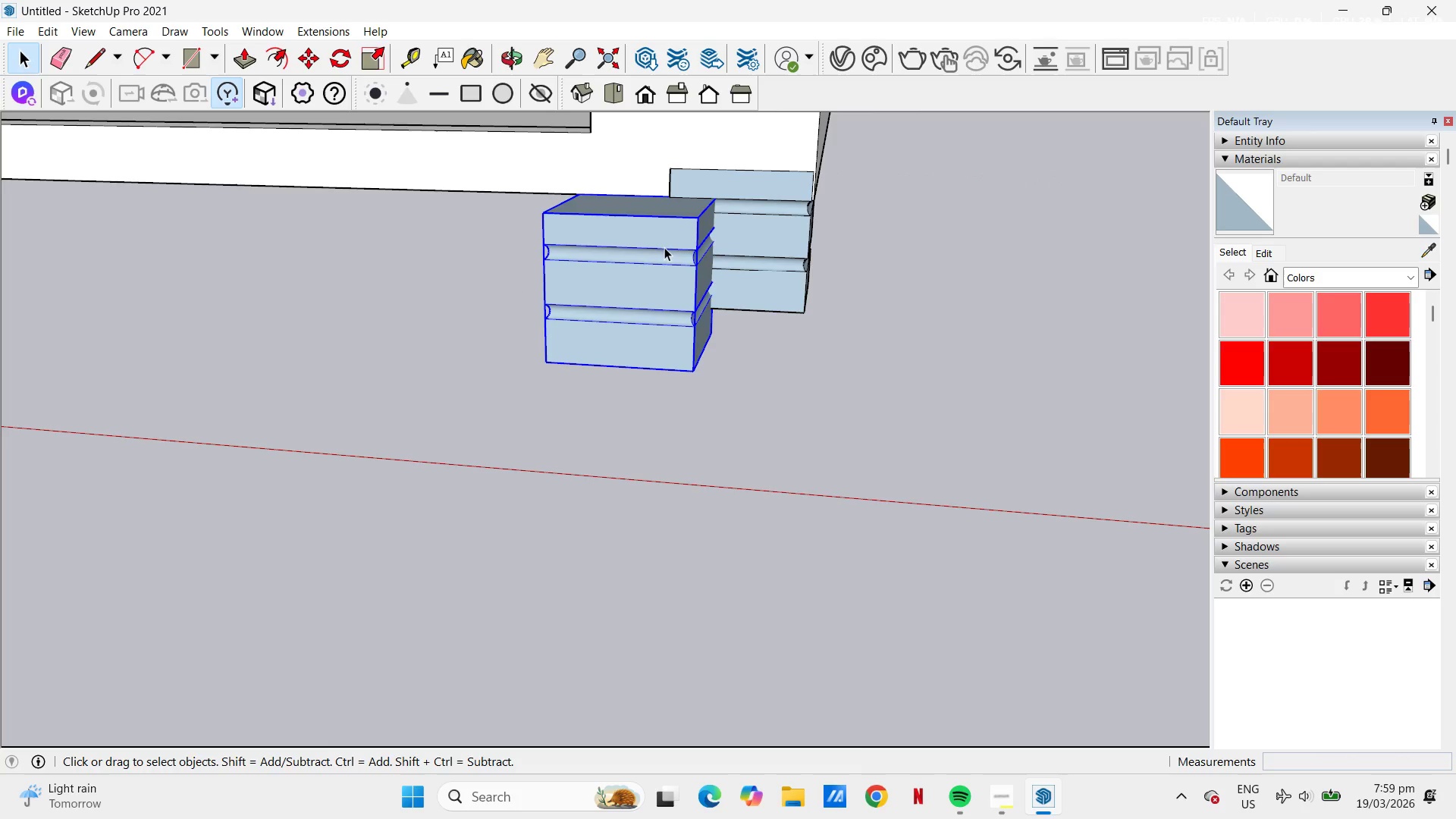 
right_click([664, 247])
 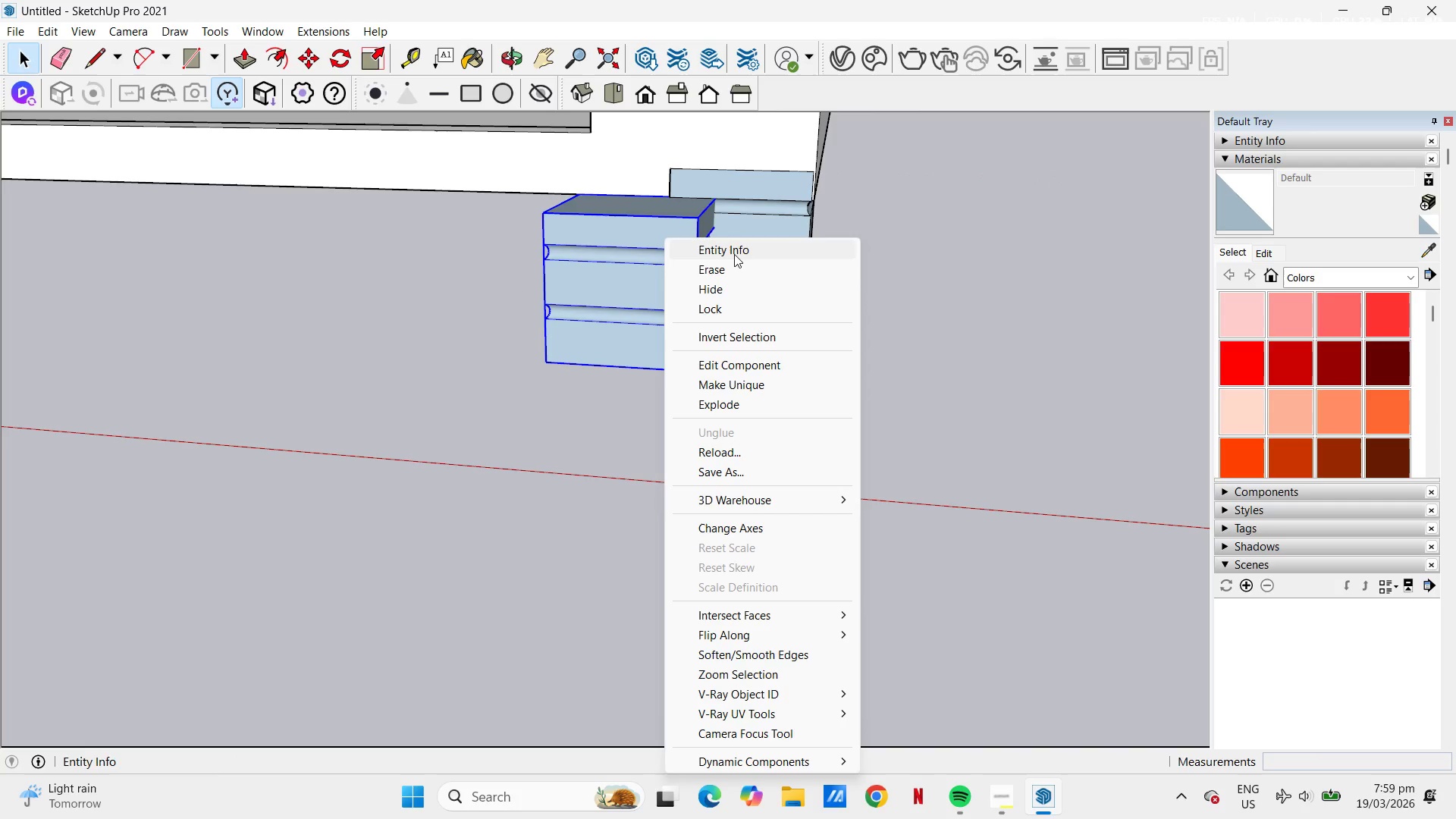 
left_click([732, 268])
 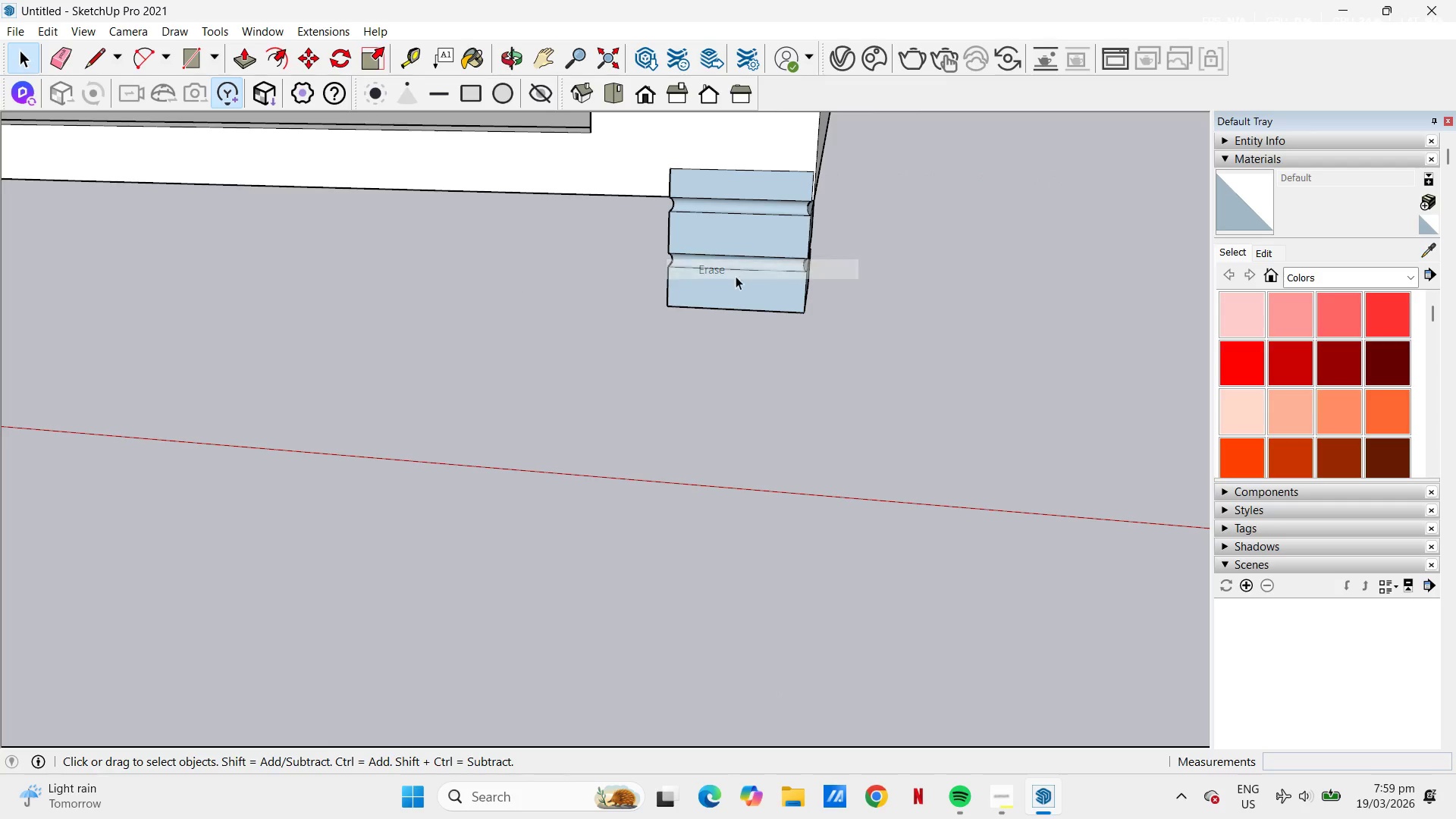 
scroll: coordinate [786, 262], scroll_direction: down, amount: 3.0
 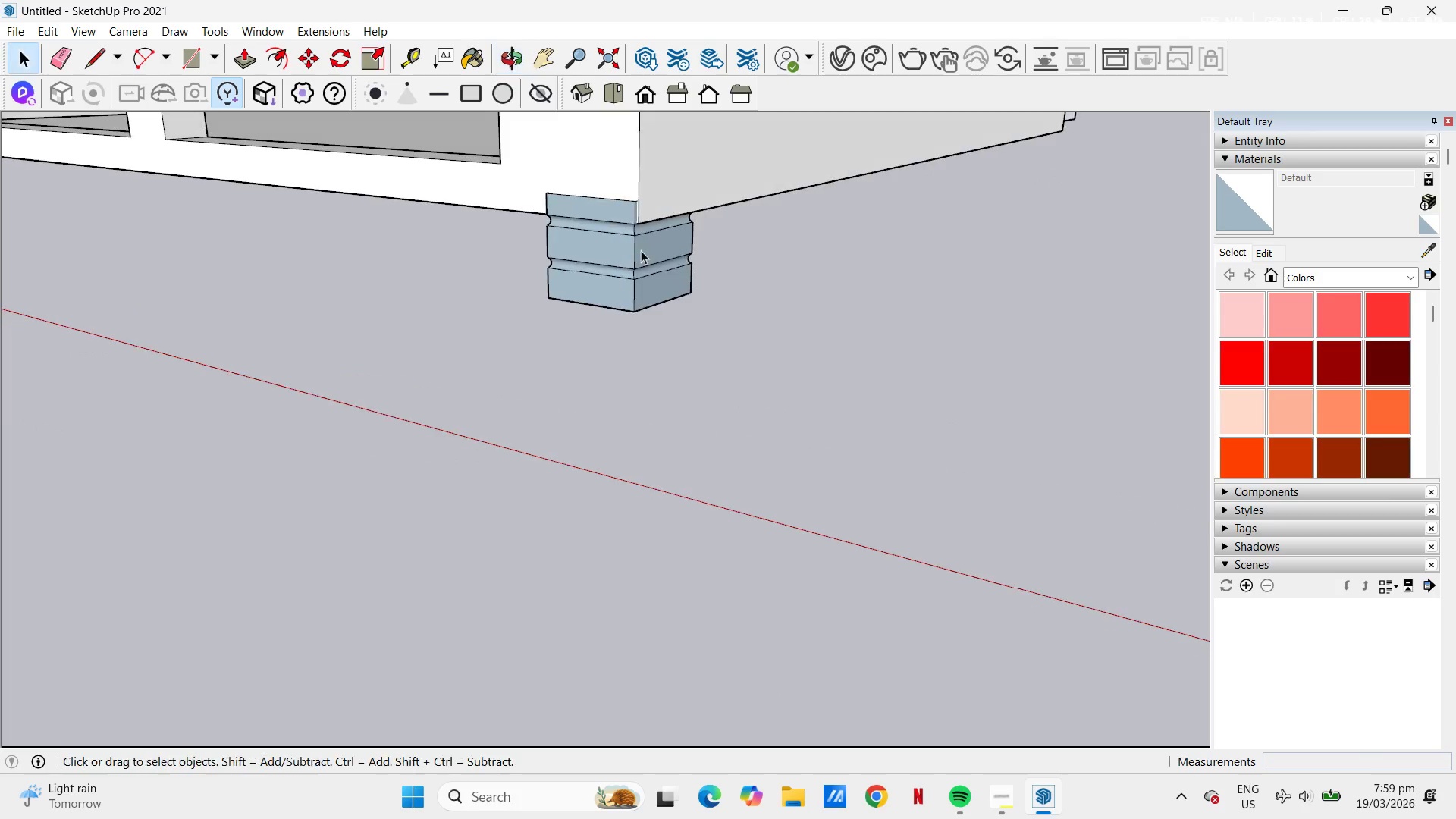 
scroll: coordinate [637, 209], scroll_direction: up, amount: 6.0
 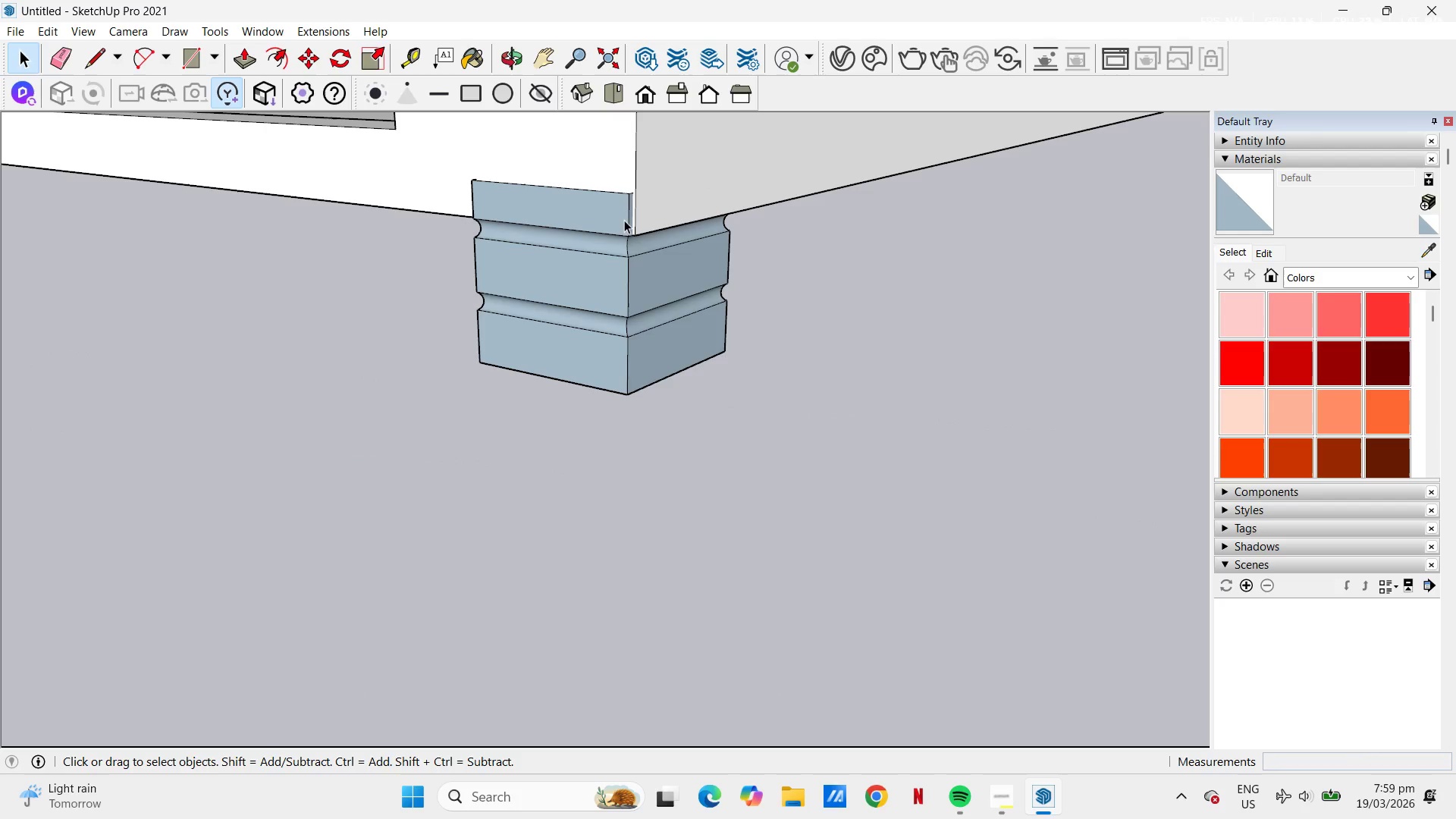 
key(M)
 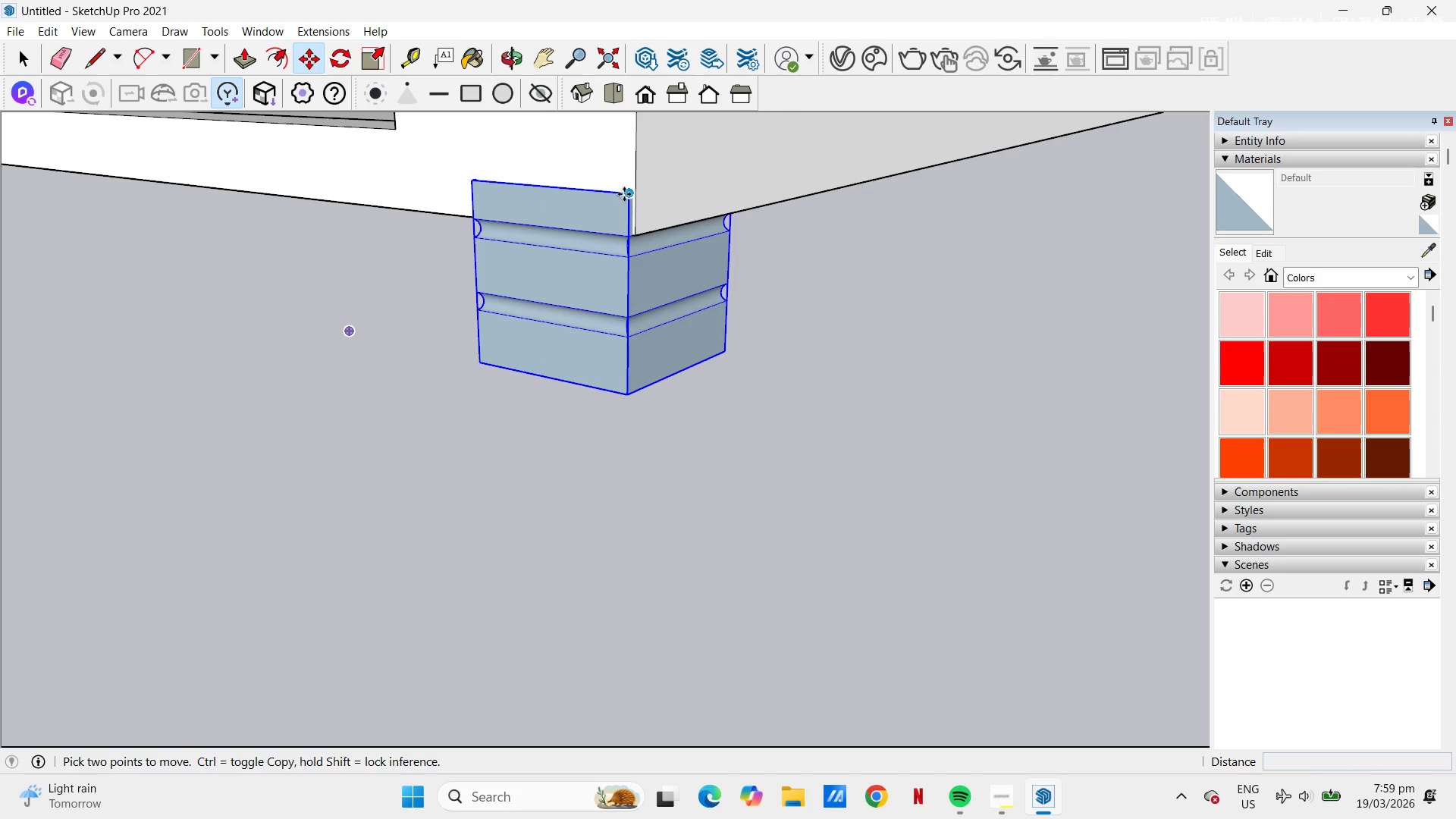 
left_click([626, 193])
 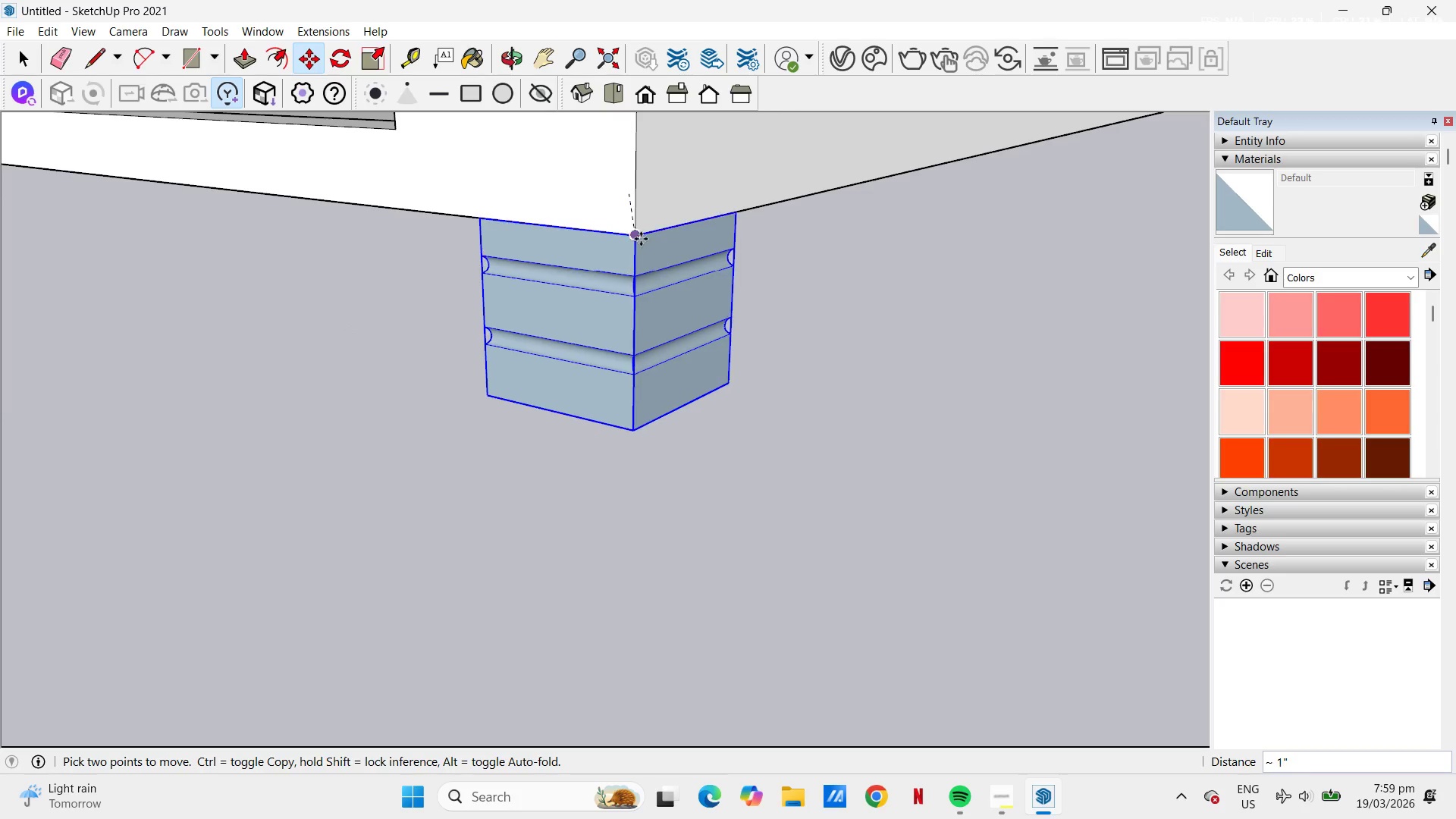 
left_click([641, 239])
 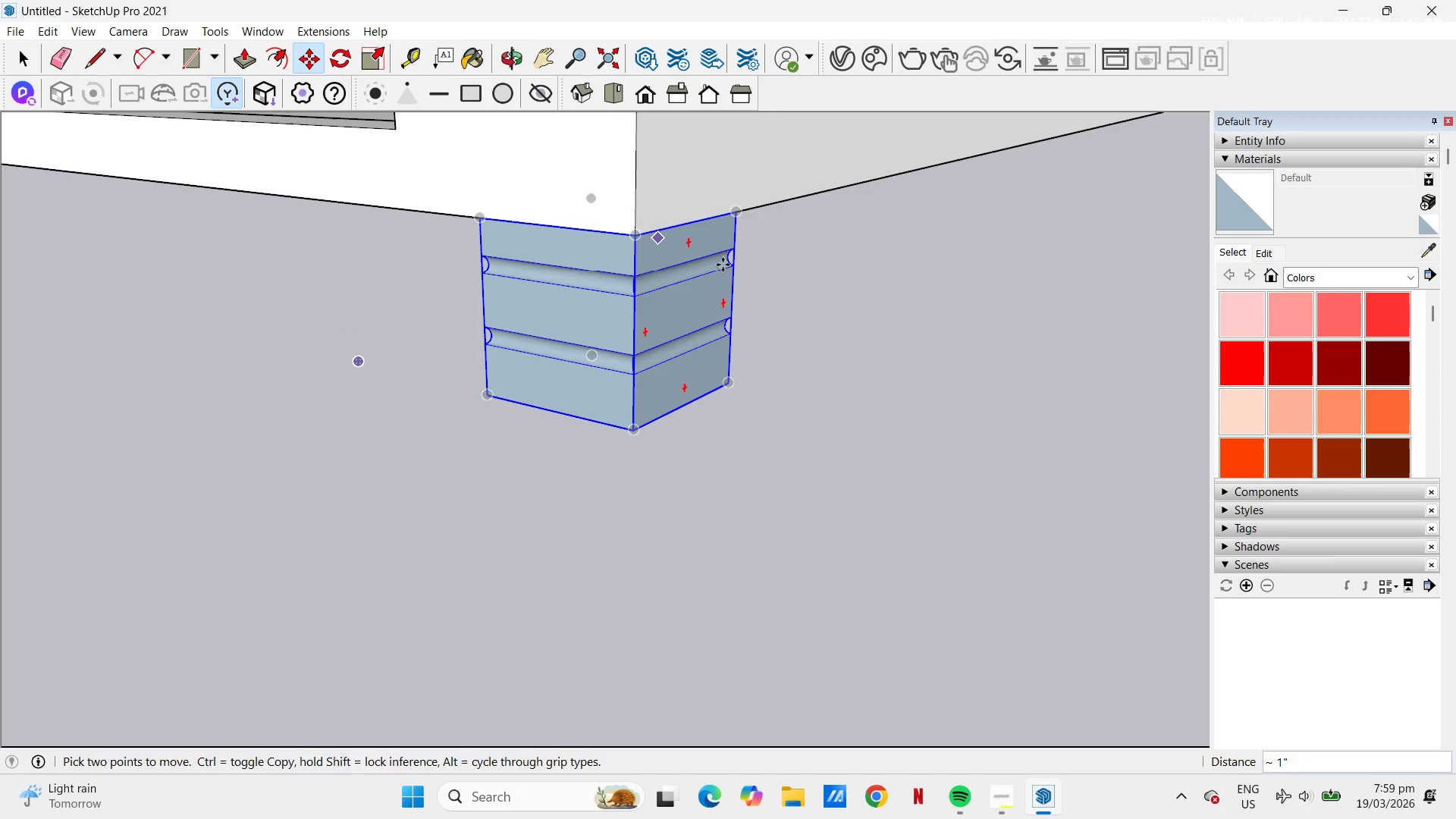 
key(Space)
 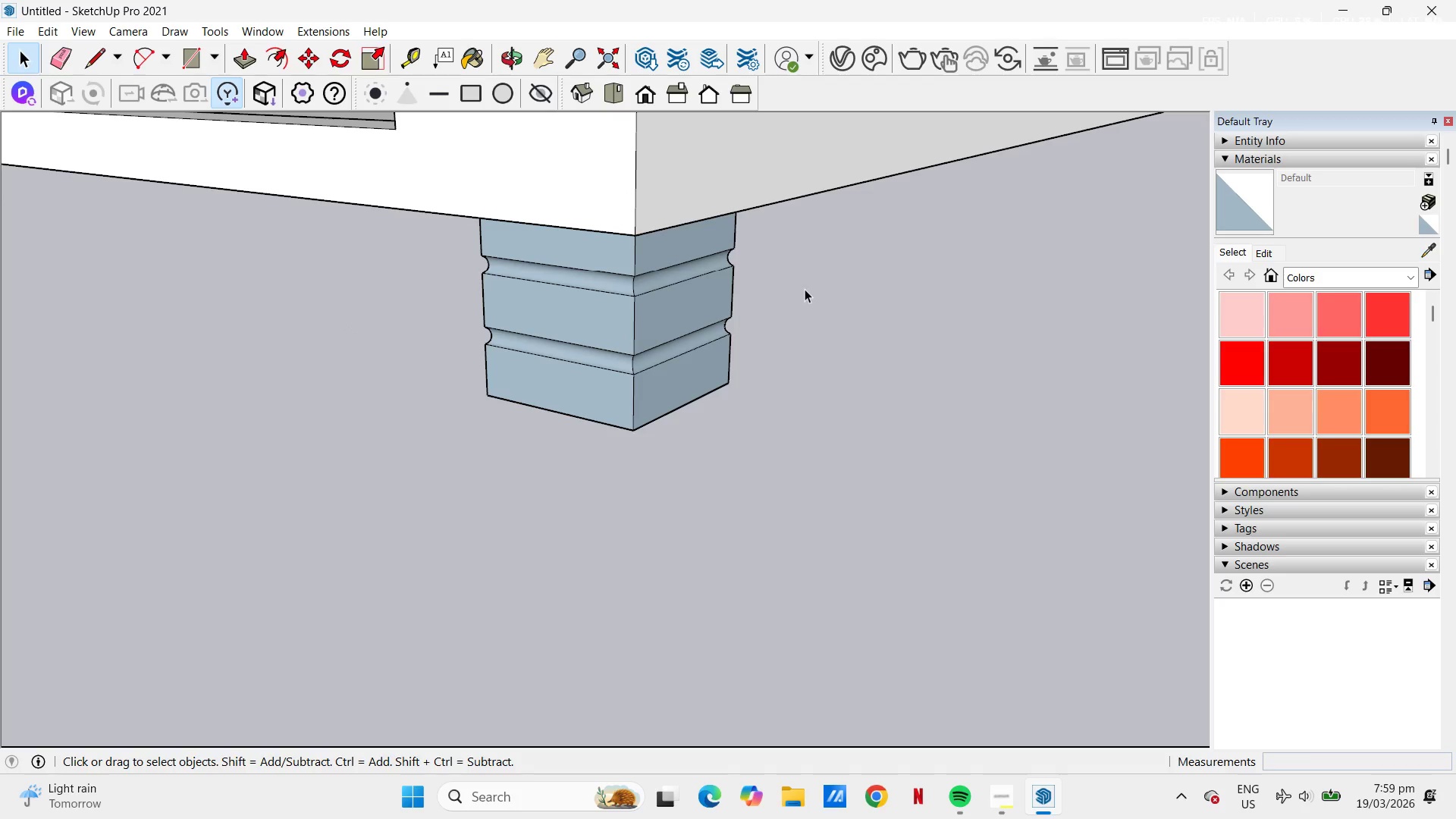 
scroll: coordinate [844, 360], scroll_direction: down, amount: 18.0
 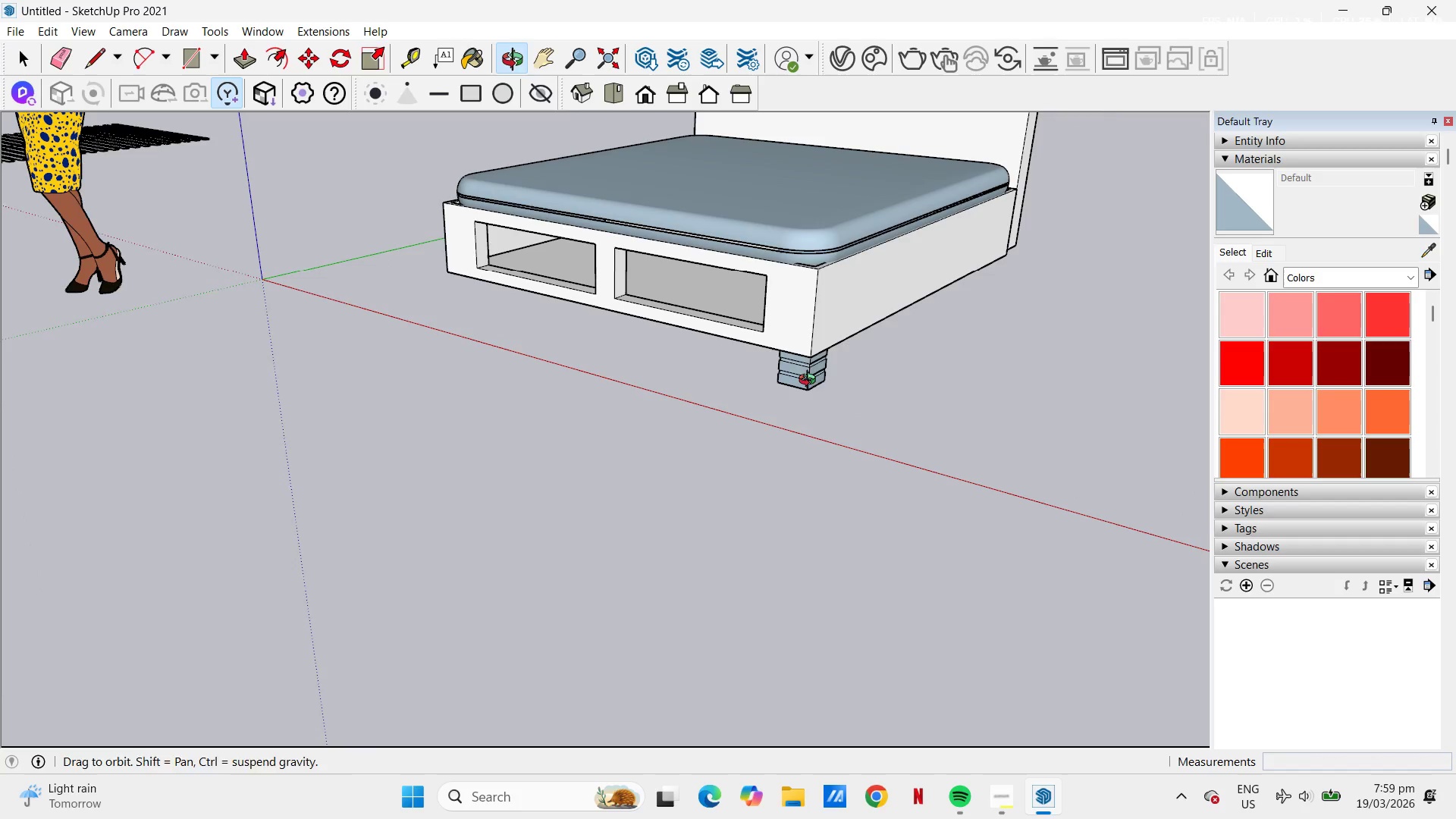 
left_click([813, 377])
 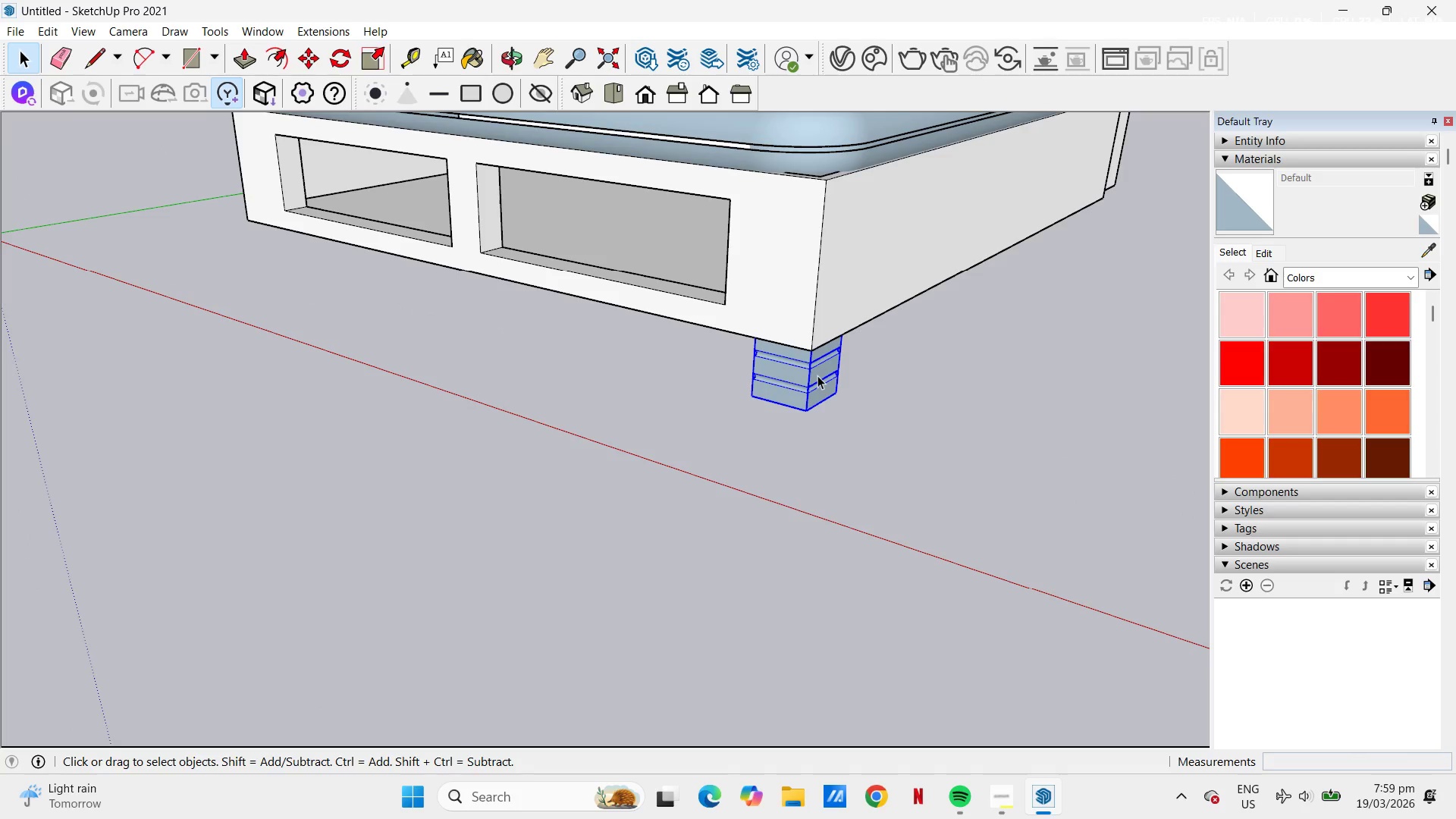 
scroll: coordinate [811, 368], scroll_direction: up, amount: 6.0
 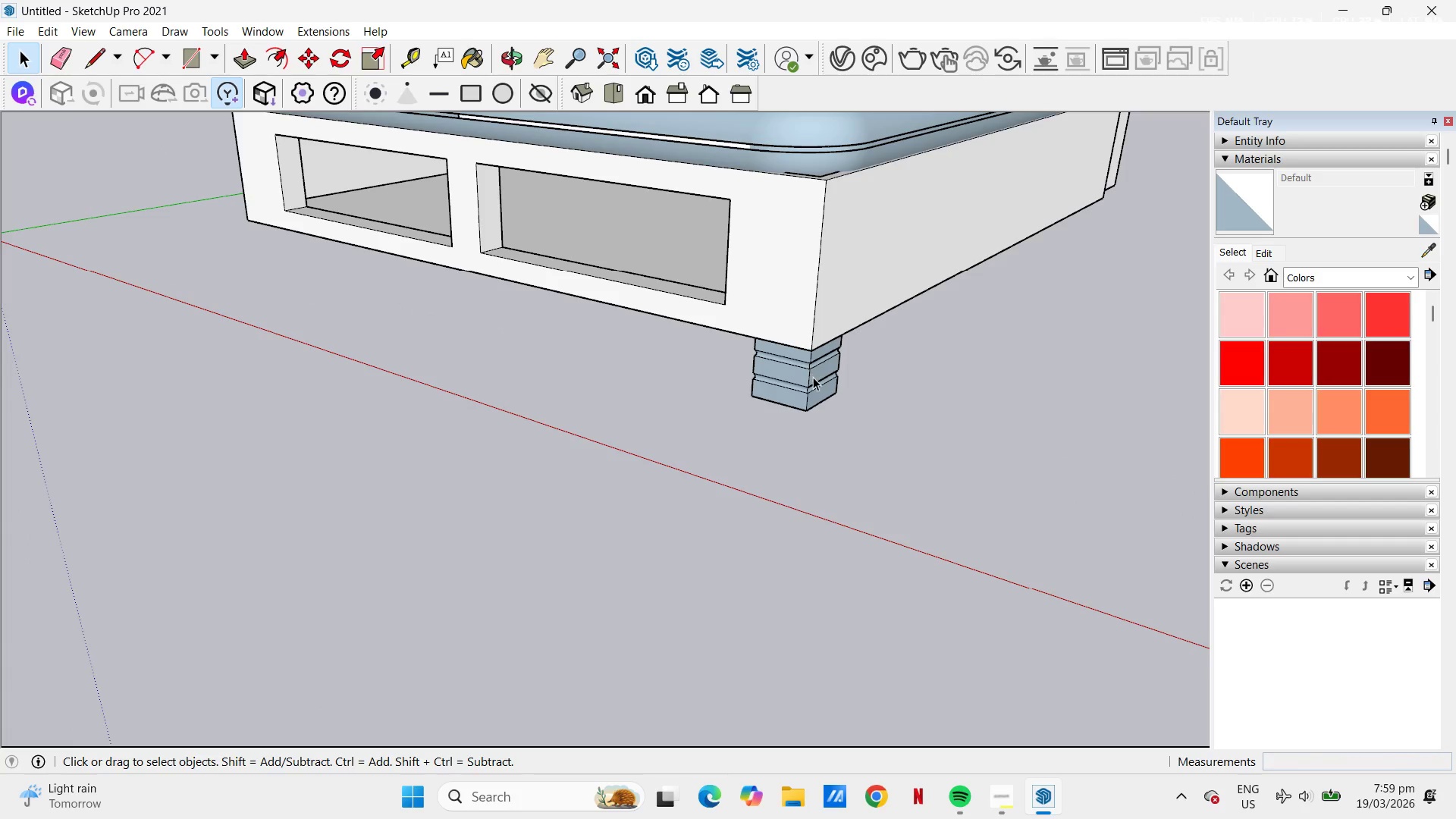 
key(M)
 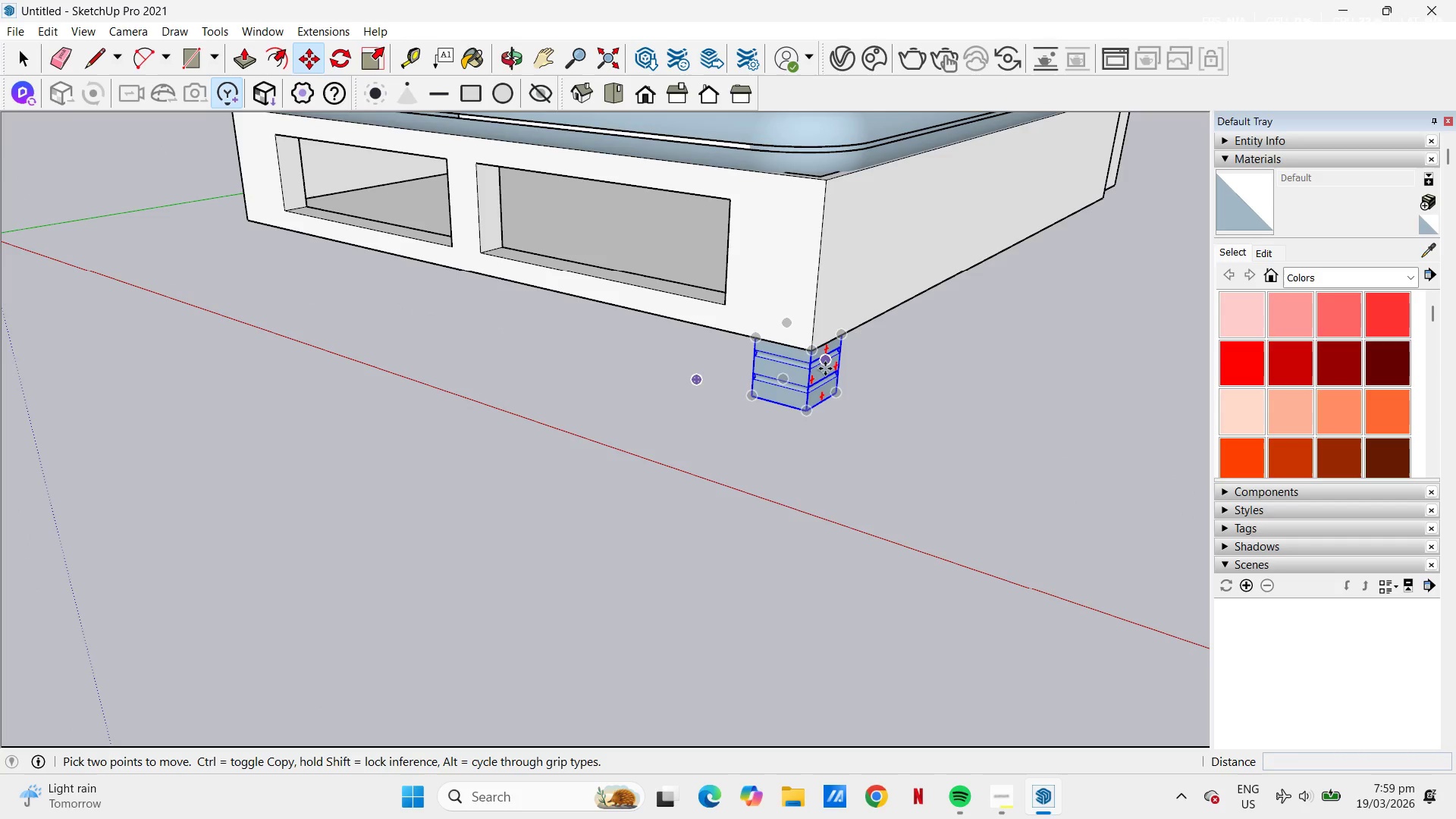 
scroll: coordinate [825, 369], scroll_direction: up, amount: 5.0
 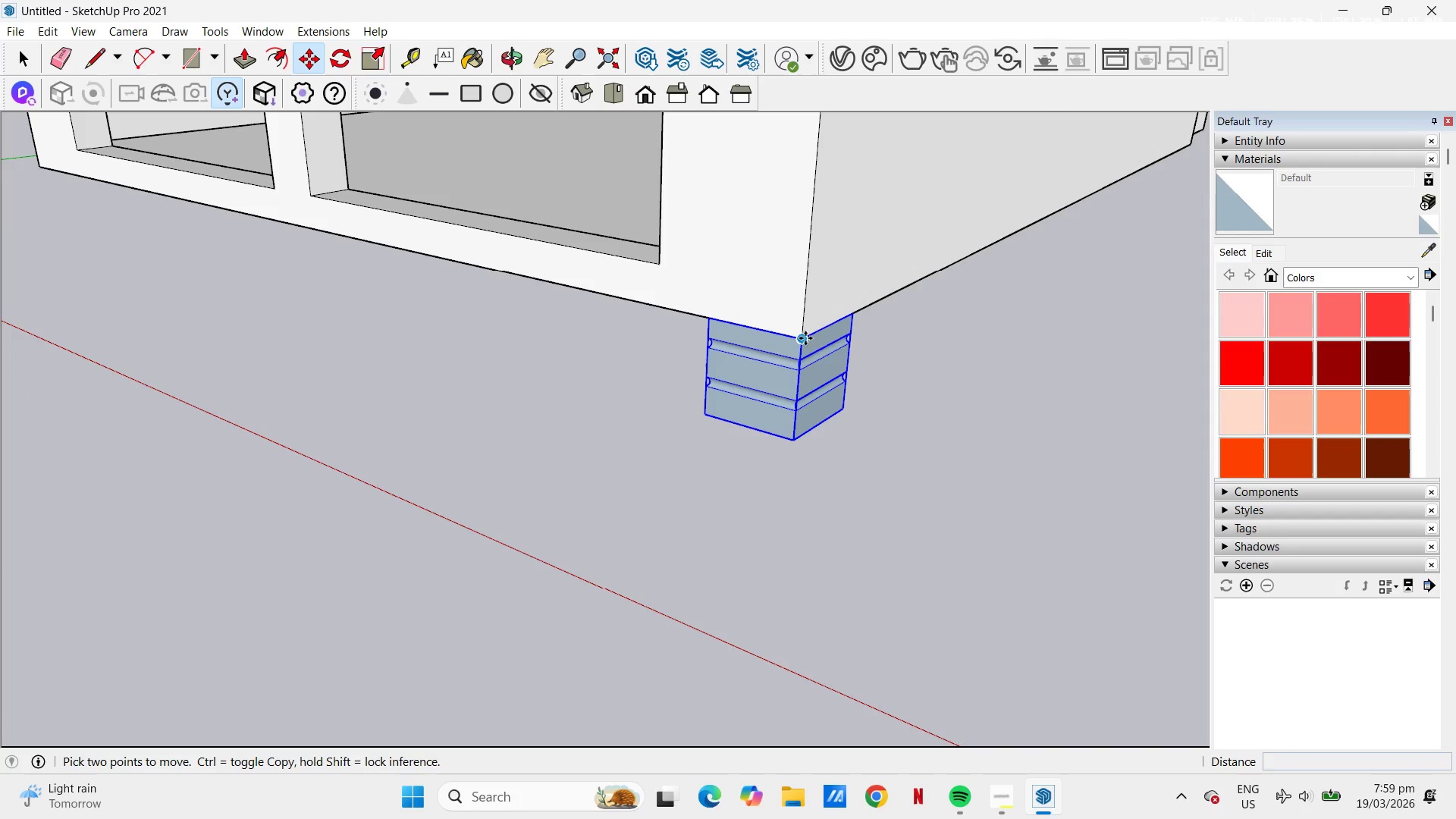 
left_click([805, 338])
 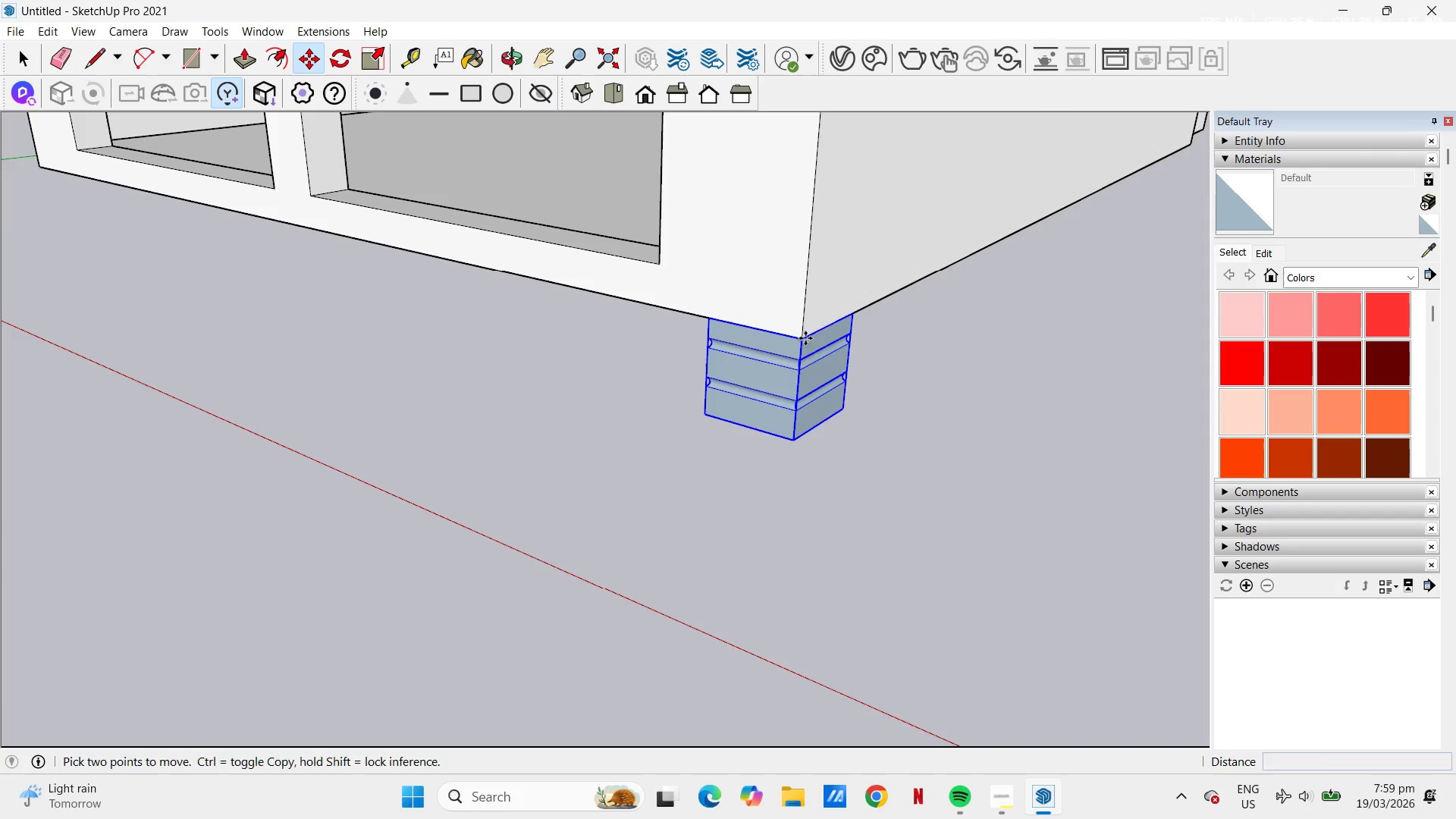 
key(Control+ControlLeft)
 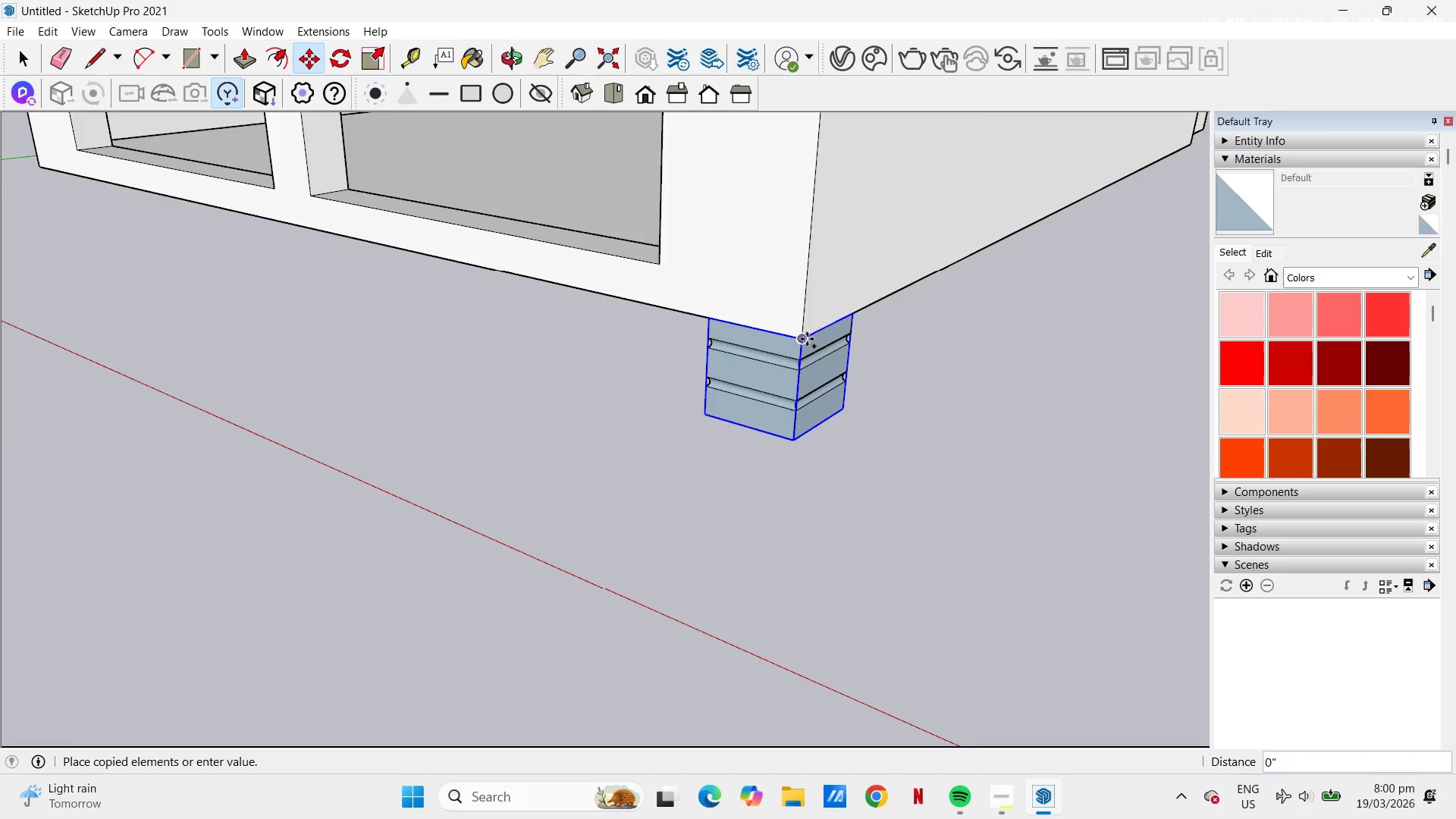 
scroll: coordinate [872, 403], scroll_direction: down, amount: 16.0
 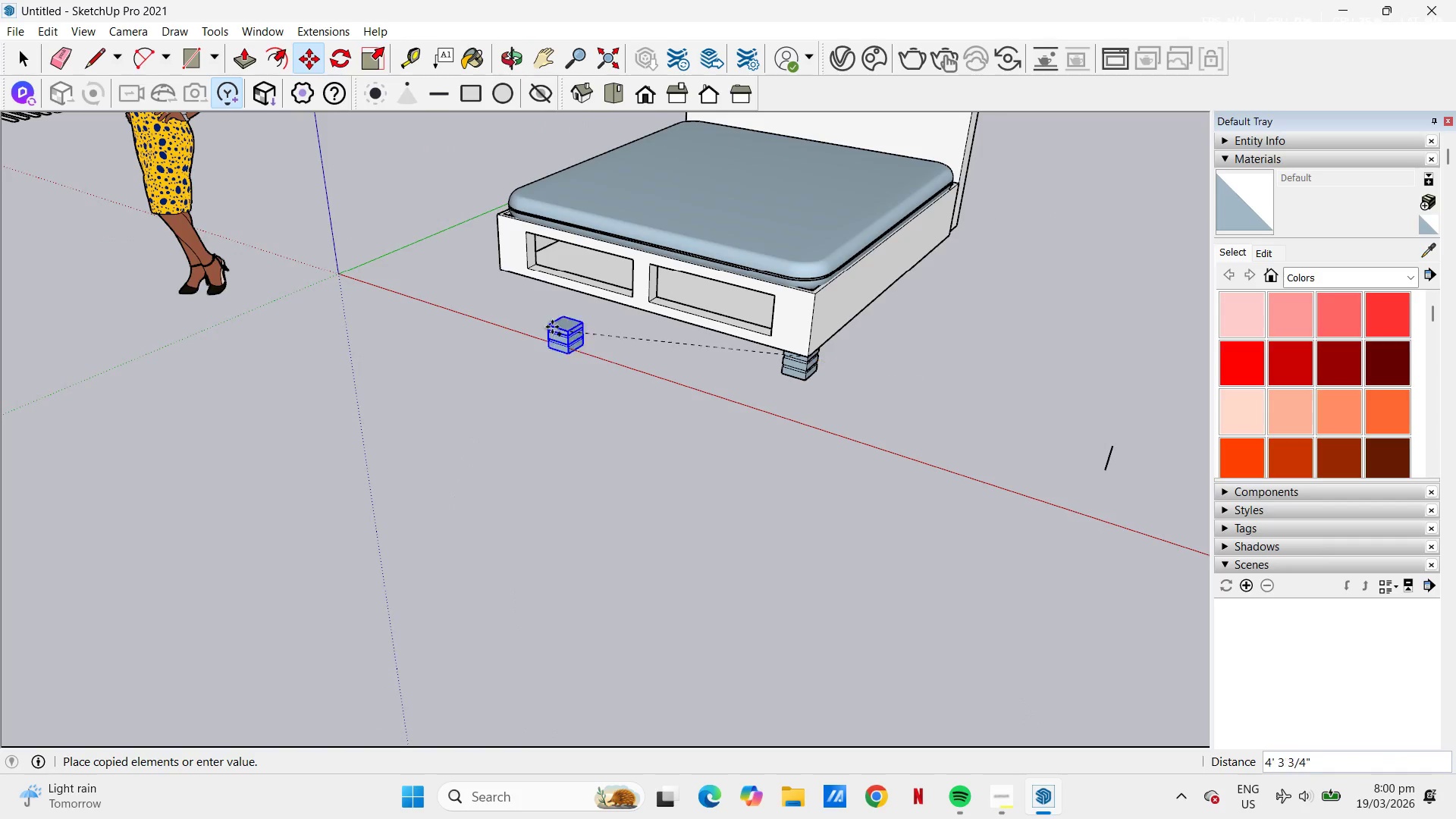 
scroll: coordinate [544, 290], scroll_direction: up, amount: 6.0
 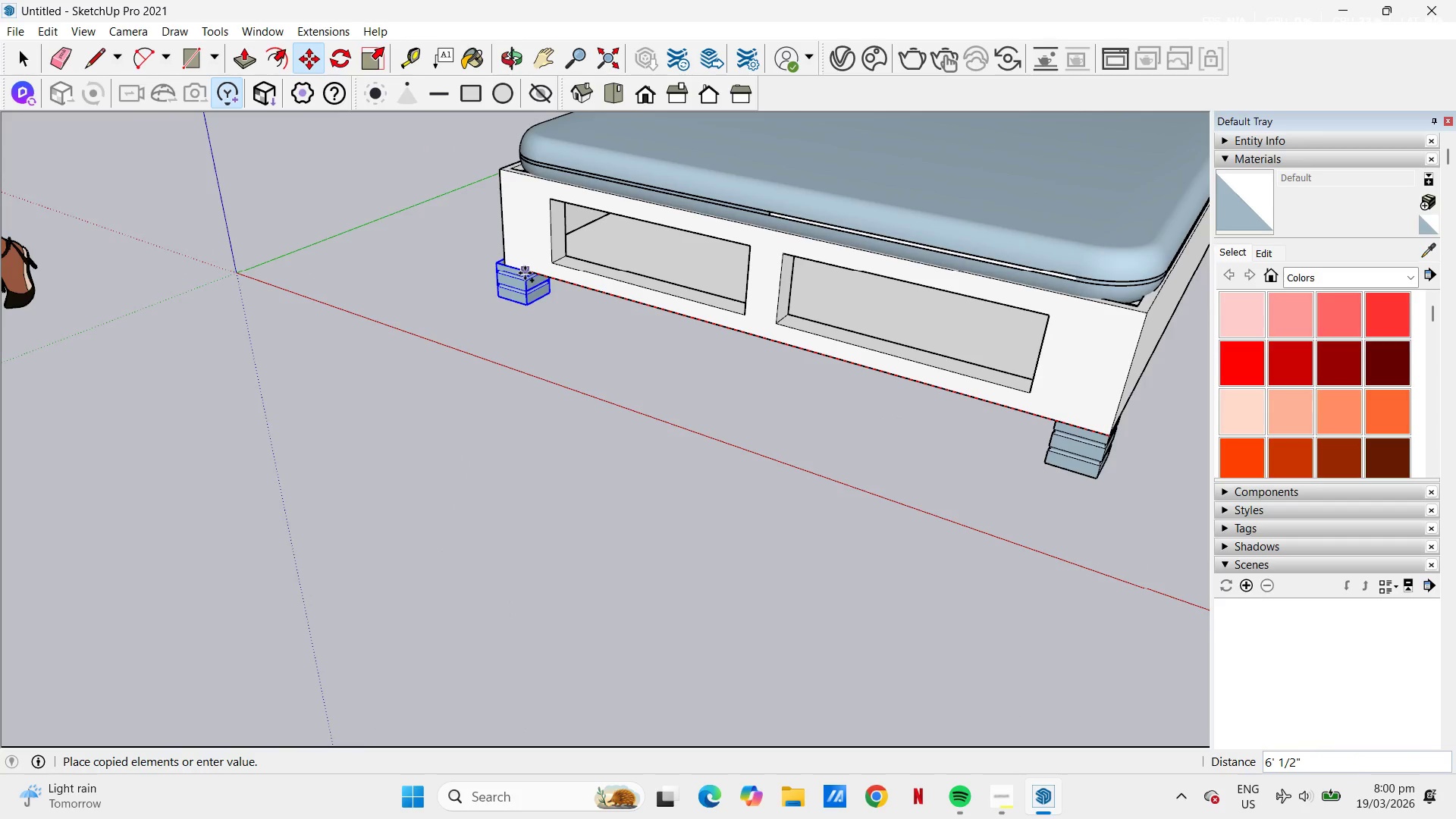 
left_click([525, 272])
 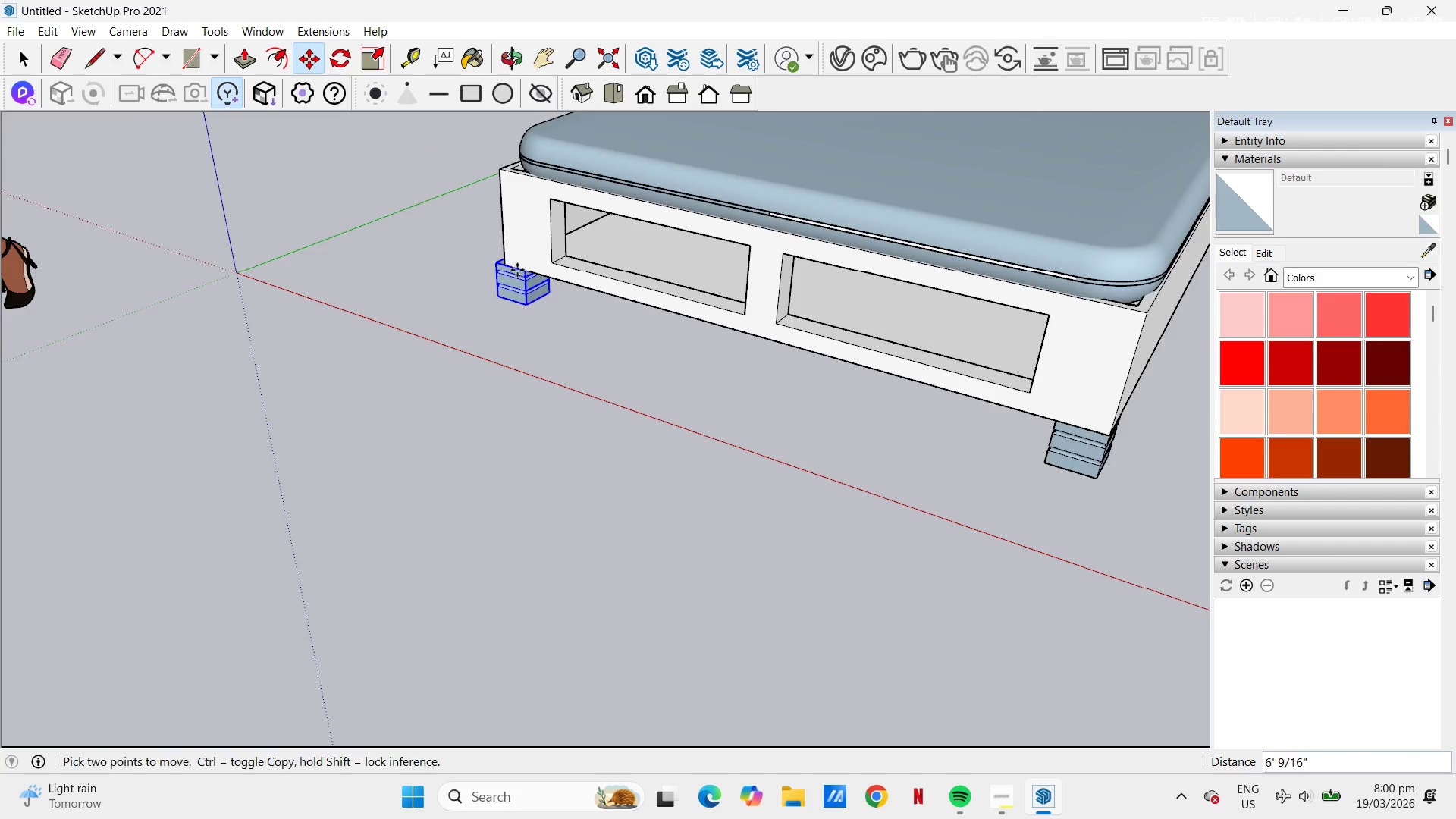 
scroll: coordinate [503, 264], scroll_direction: up, amount: 6.0
 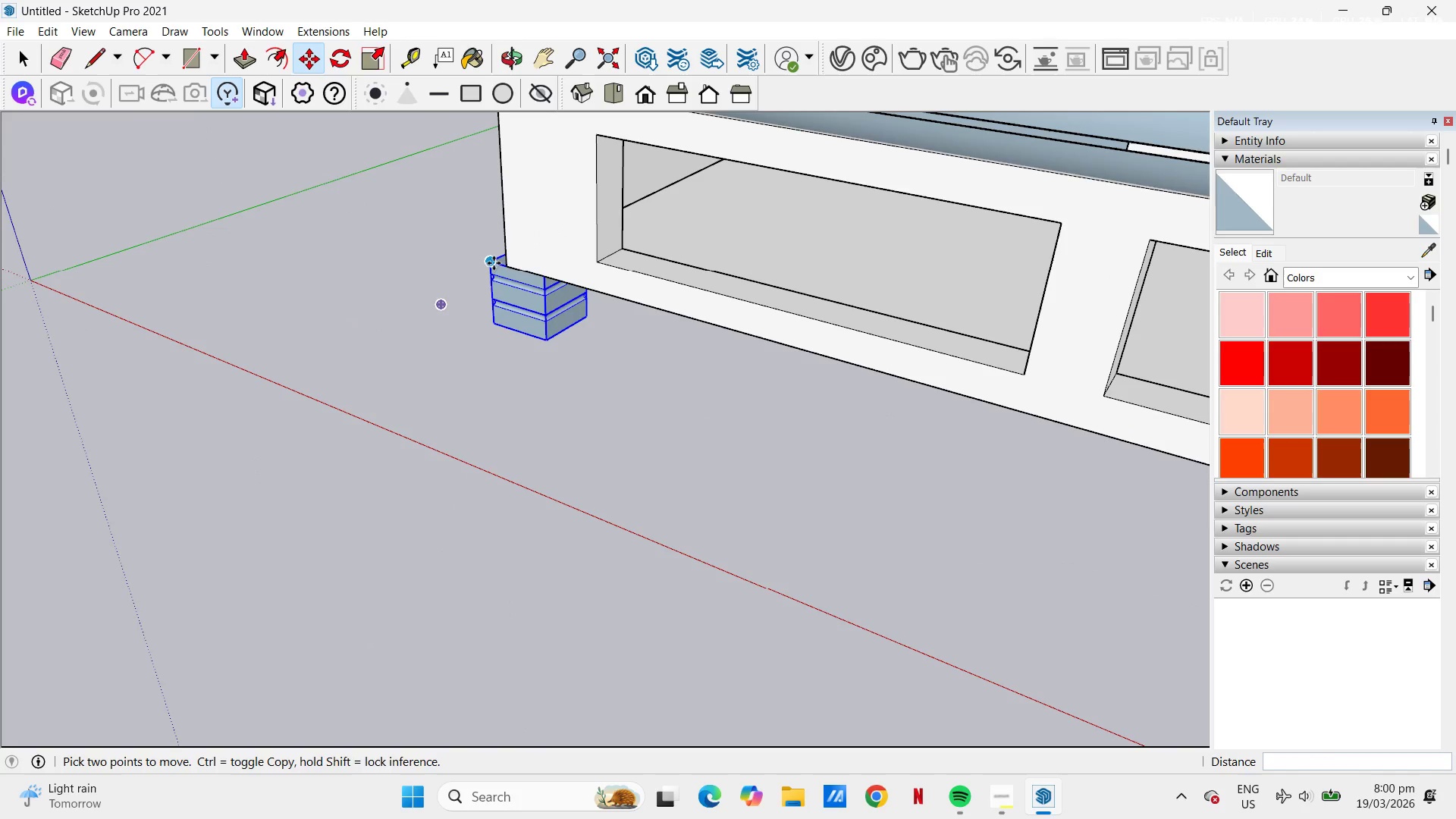 
left_click([492, 262])
 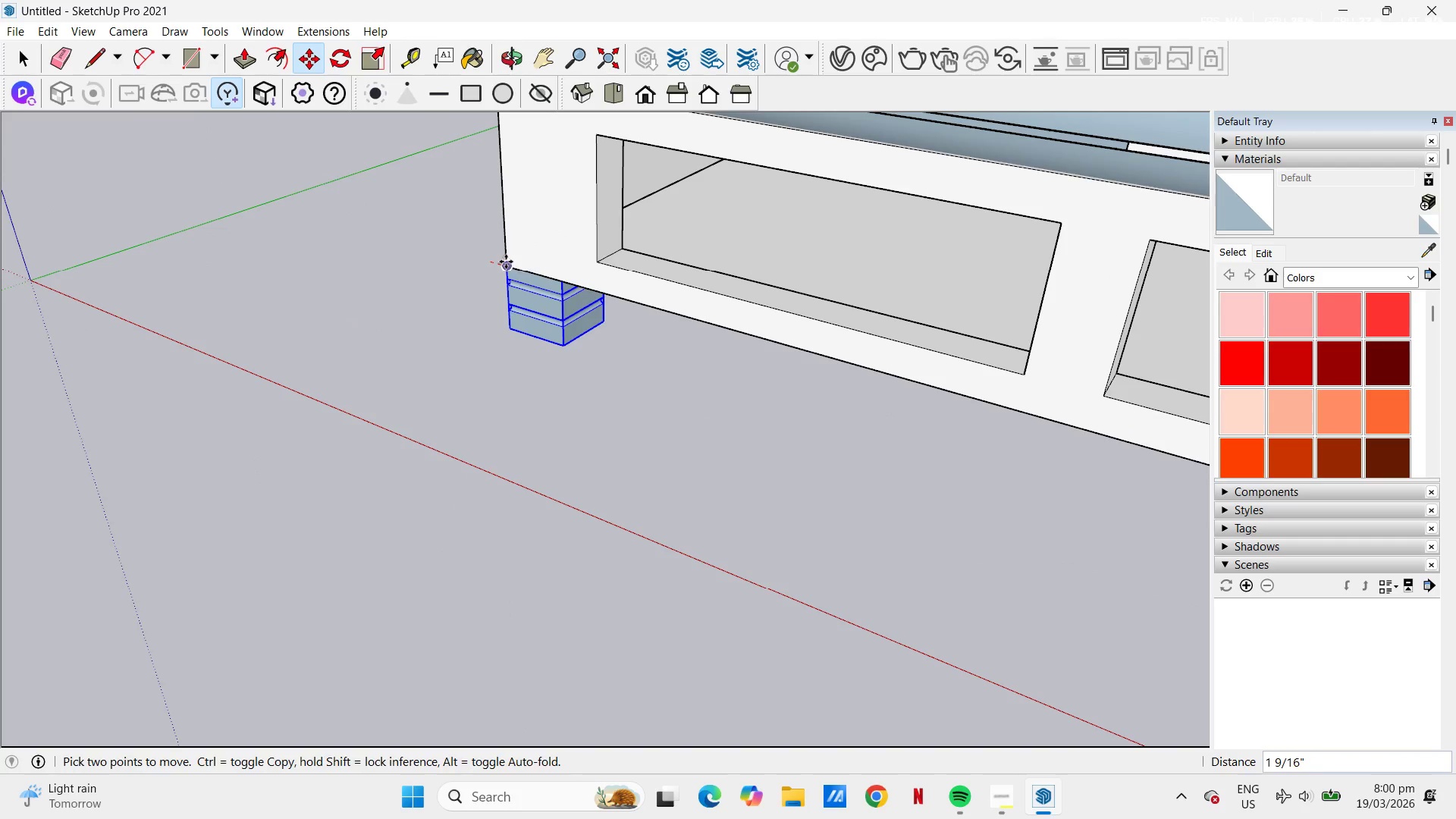 
left_click([506, 262])
 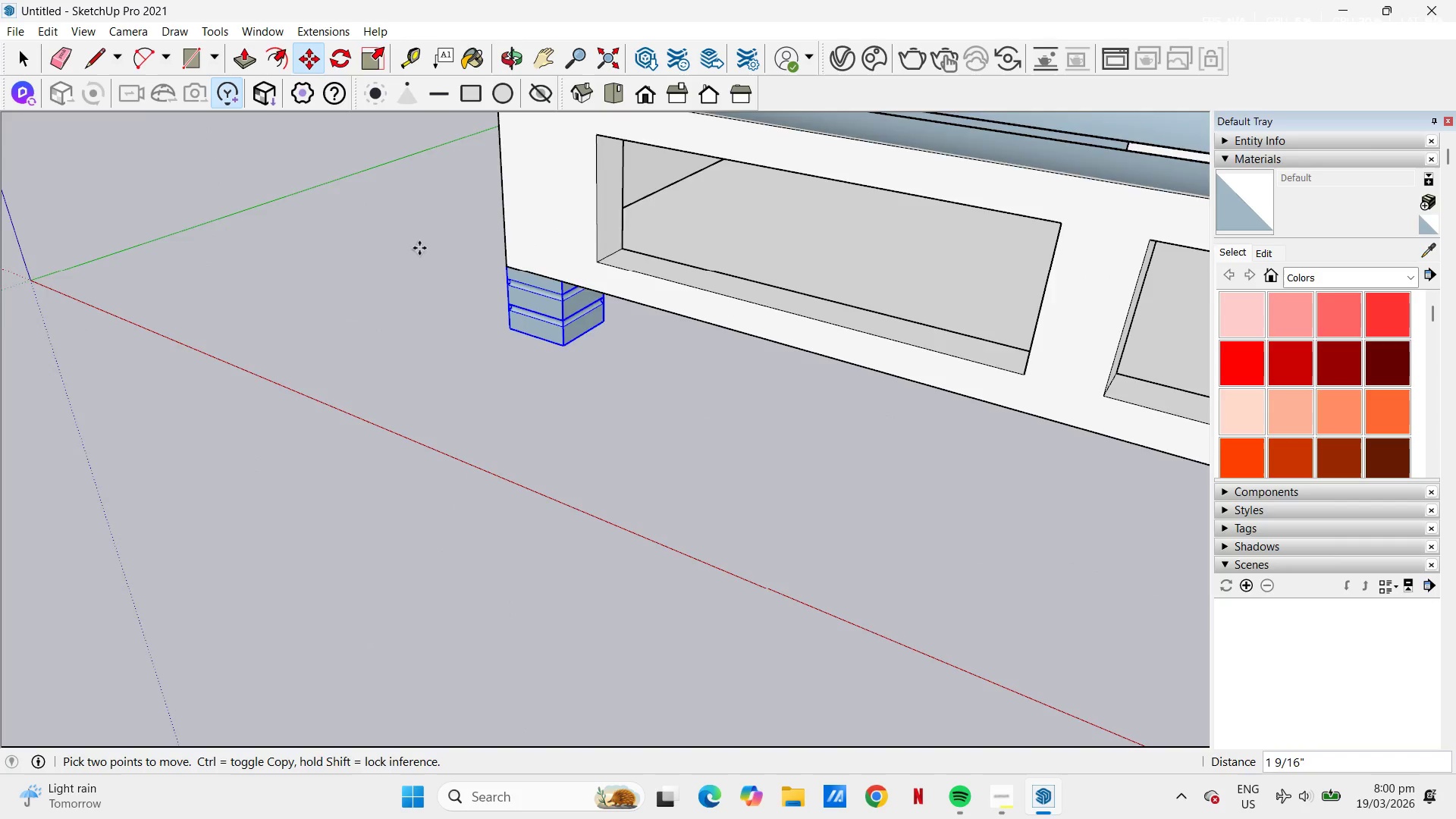 
key(Space)
 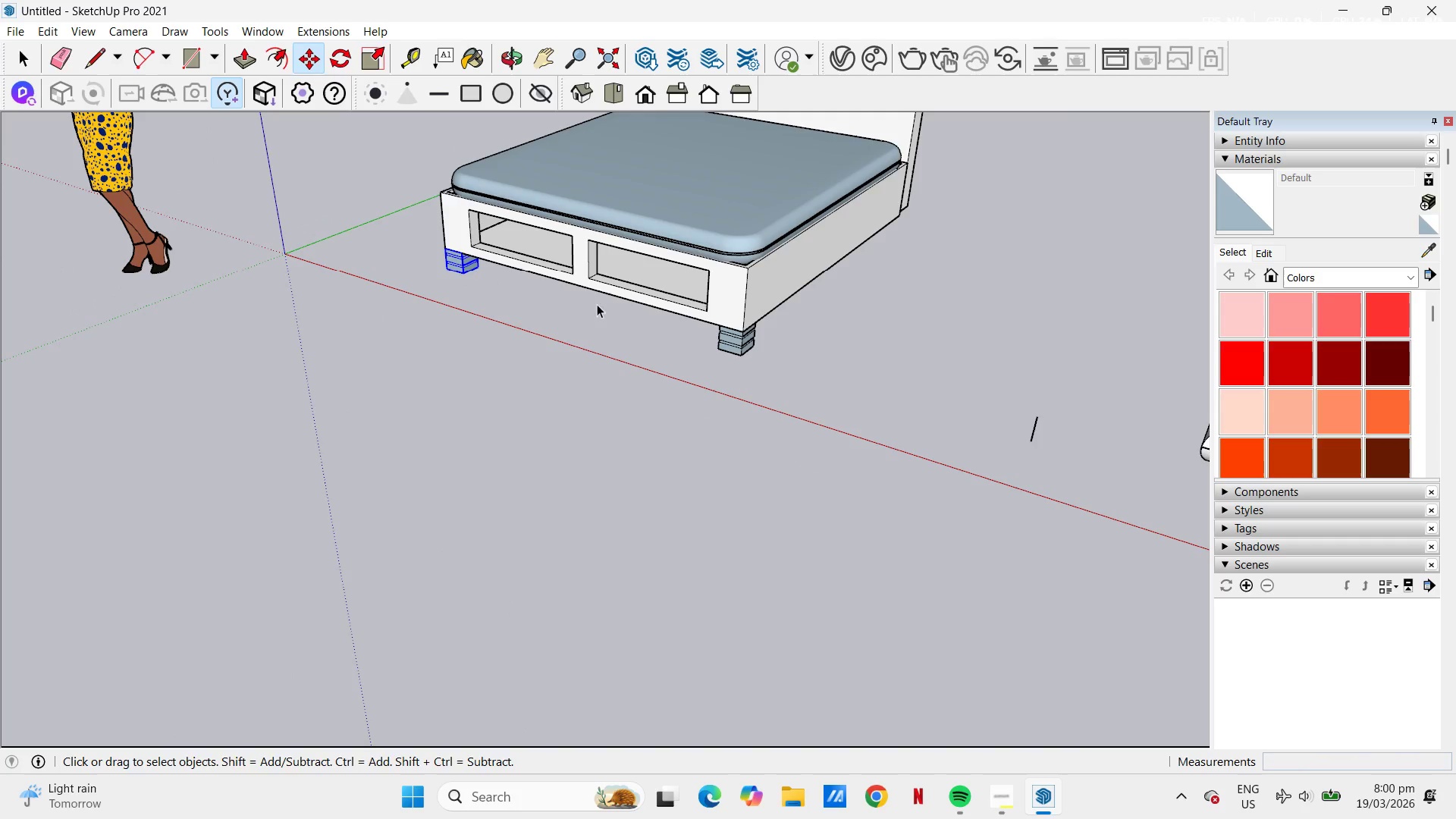 
left_click([611, 309])
 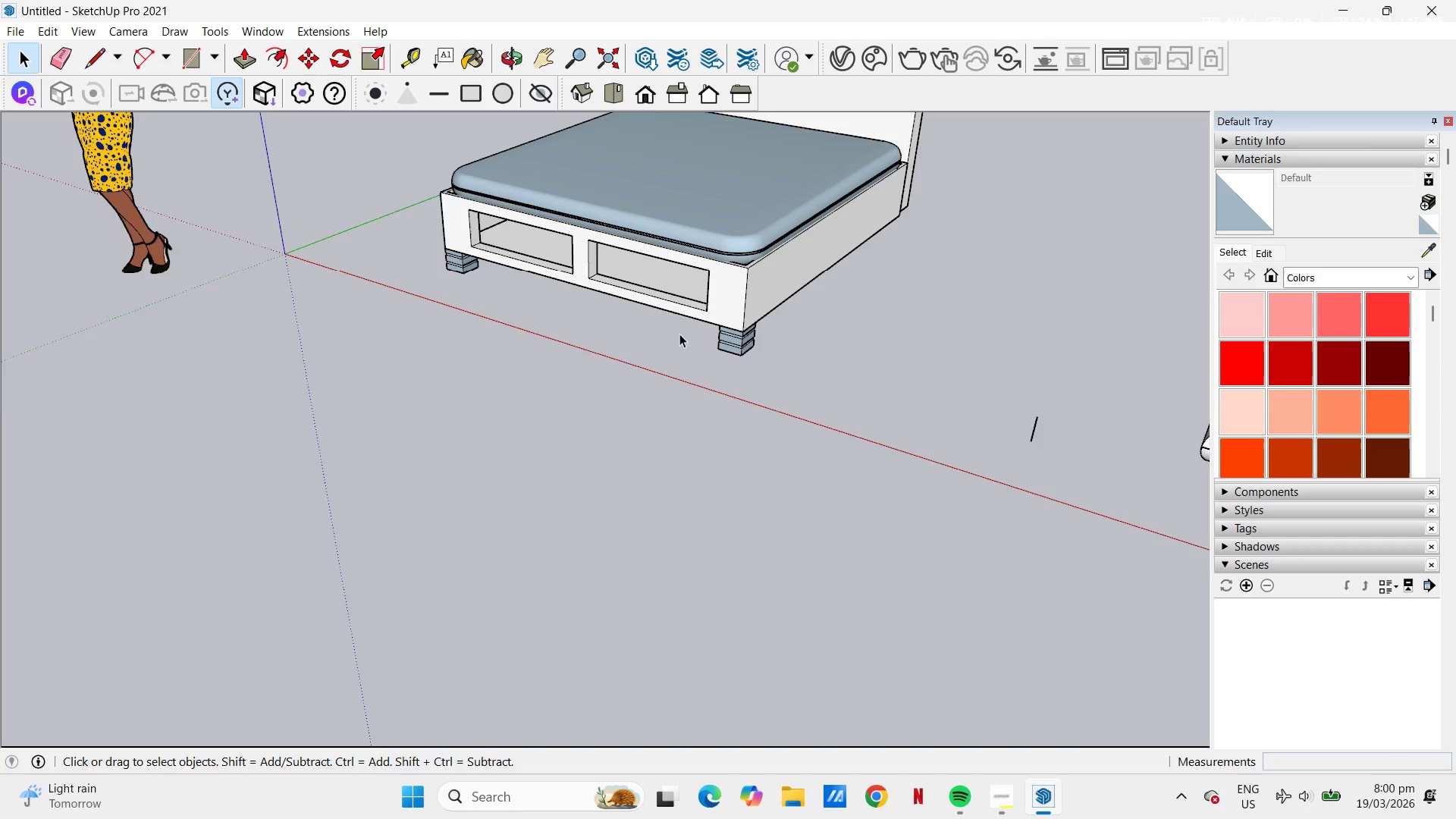 
scroll: coordinate [752, 349], scroll_direction: down, amount: 13.0
 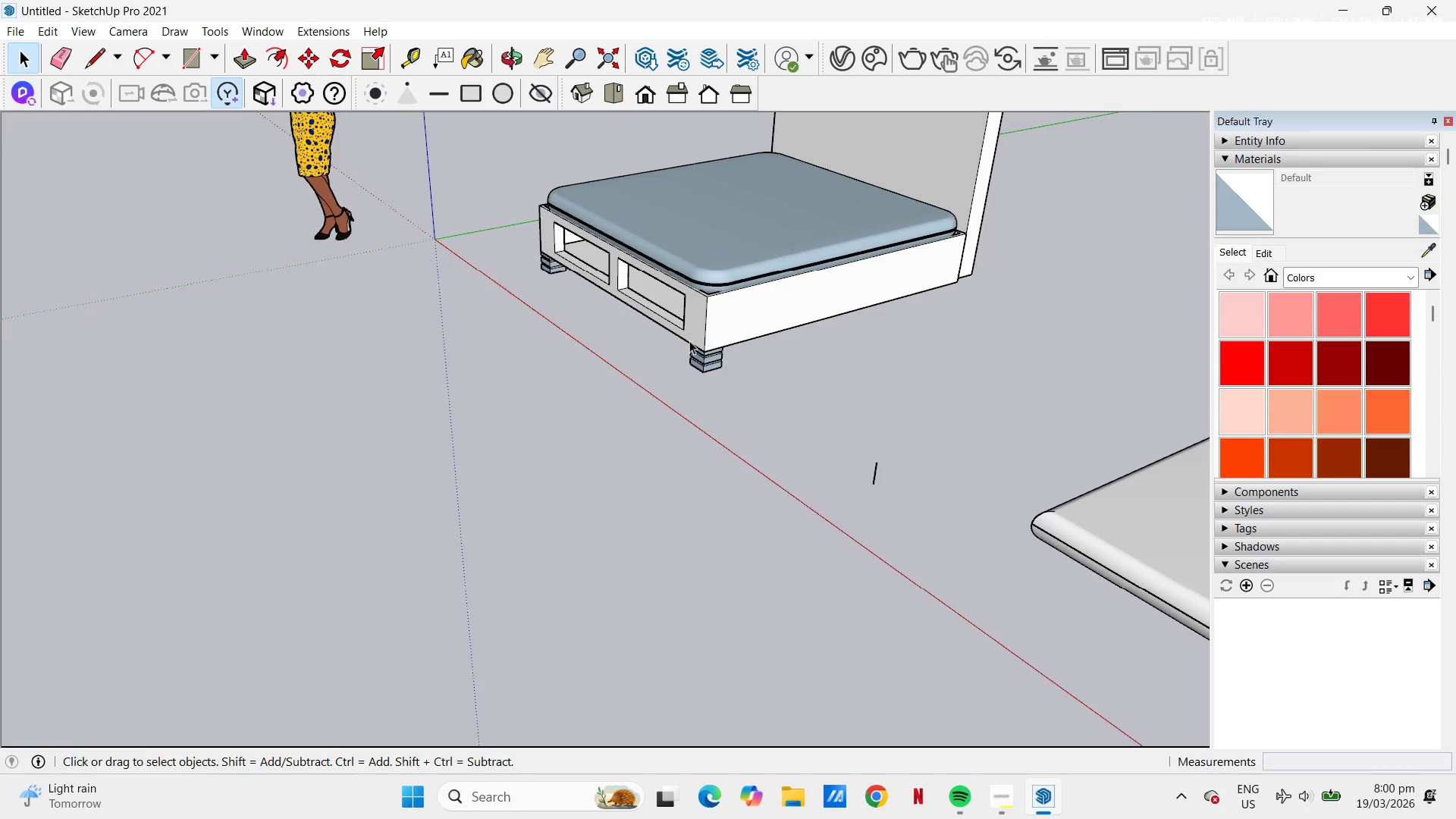 
left_click([702, 361])
 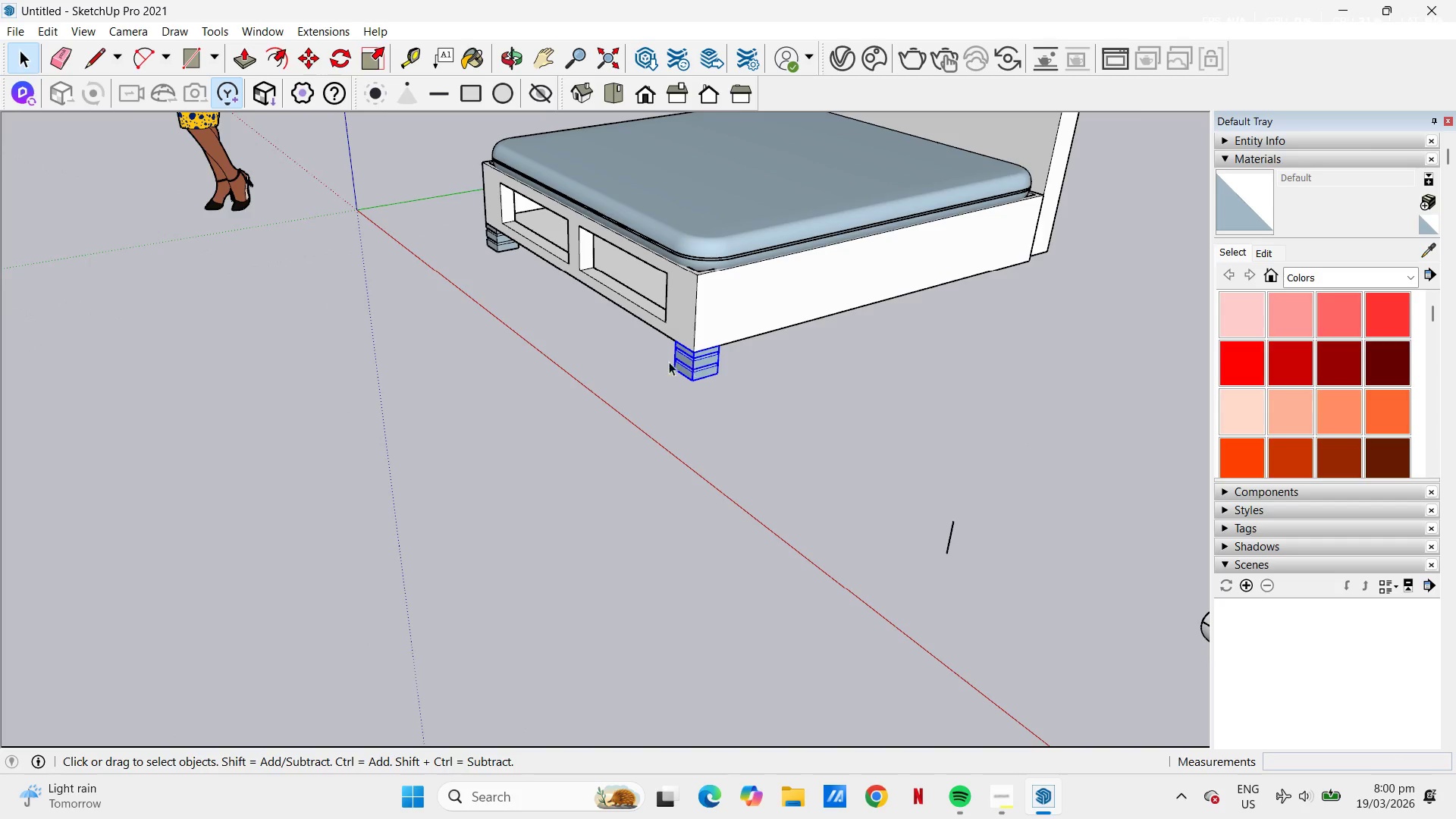 
scroll: coordinate [730, 352], scroll_direction: up, amount: 3.0
 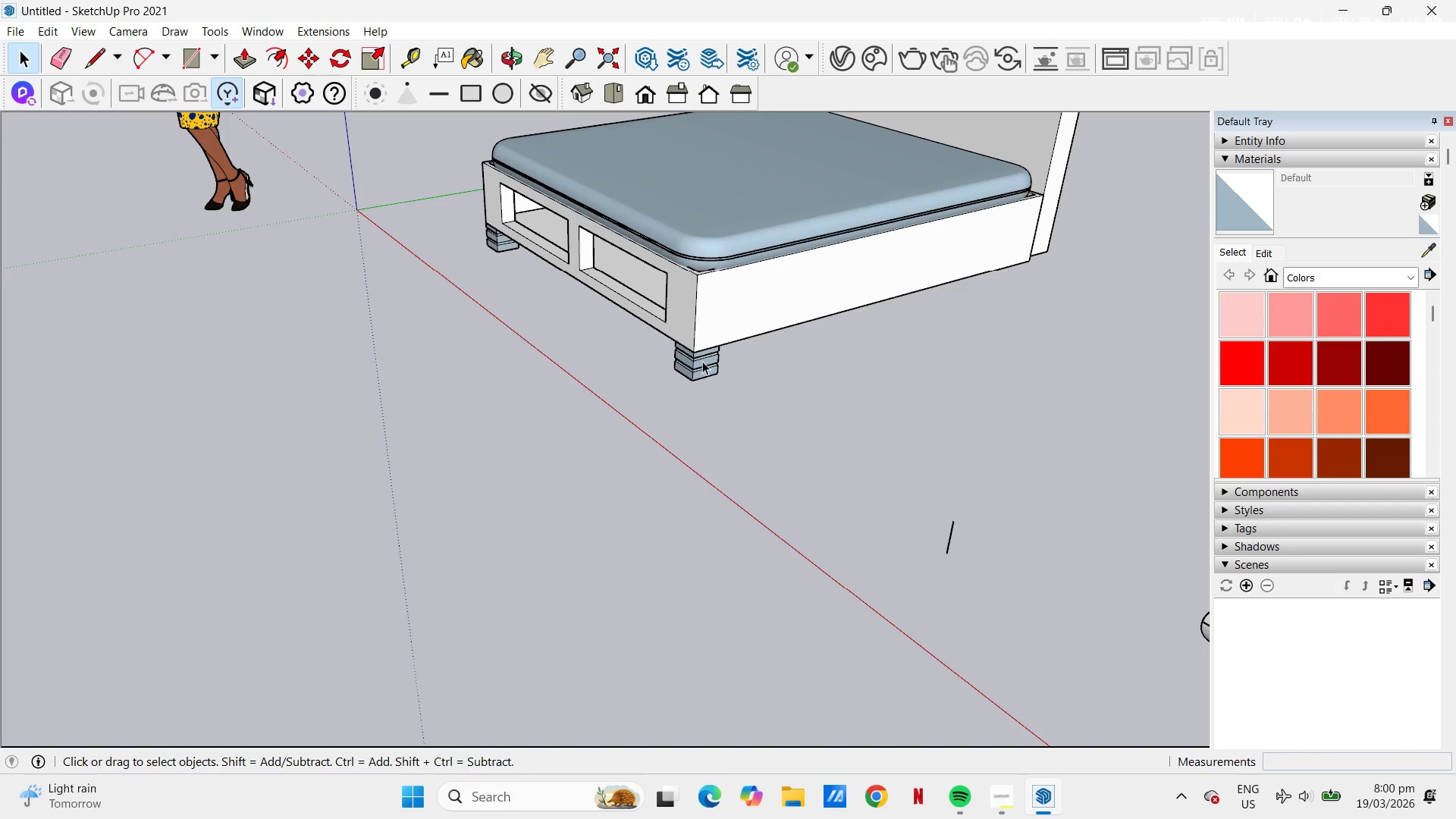 
hold_key(key=ControlLeft, duration=0.88)
 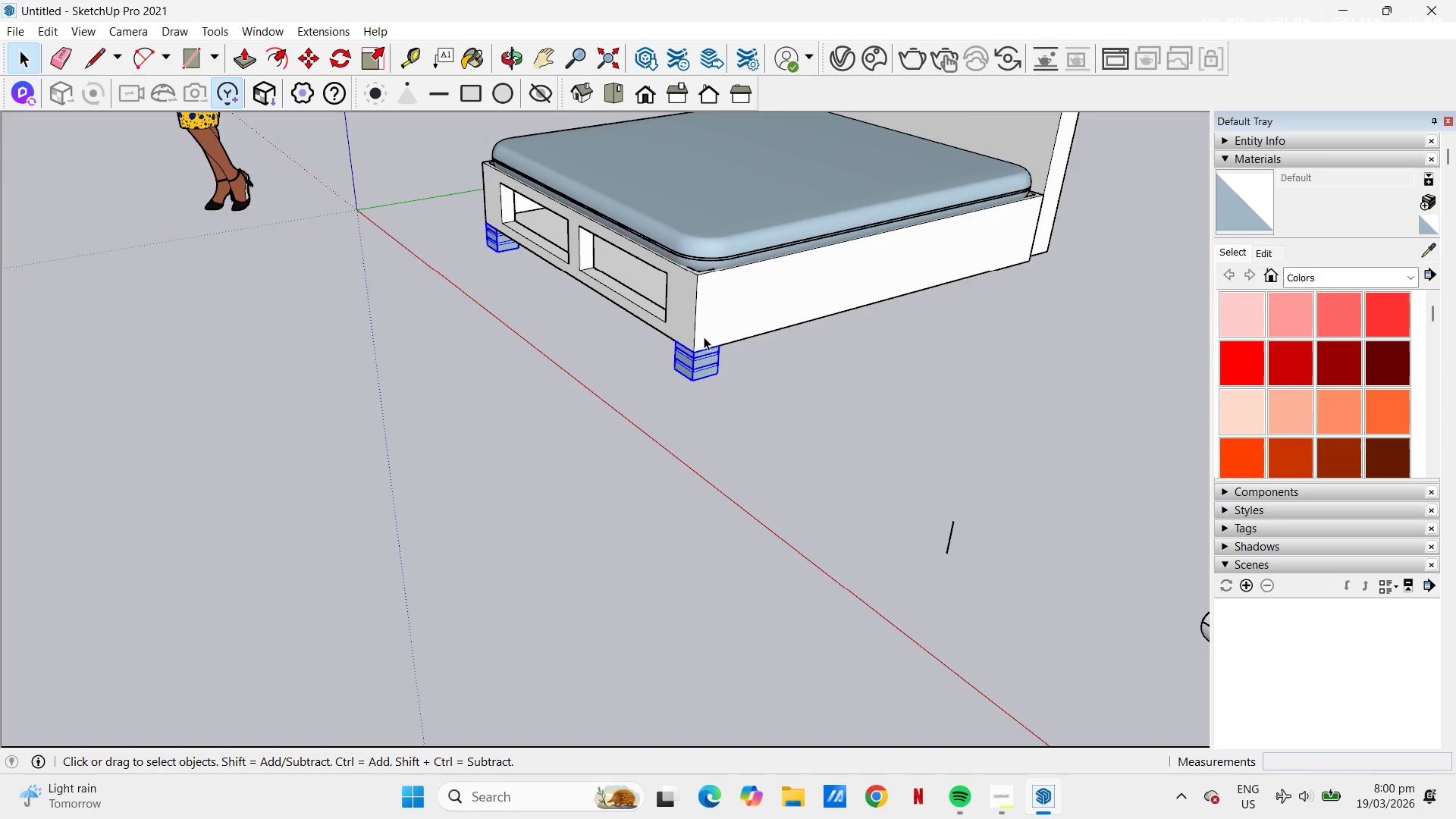 
key(M)
 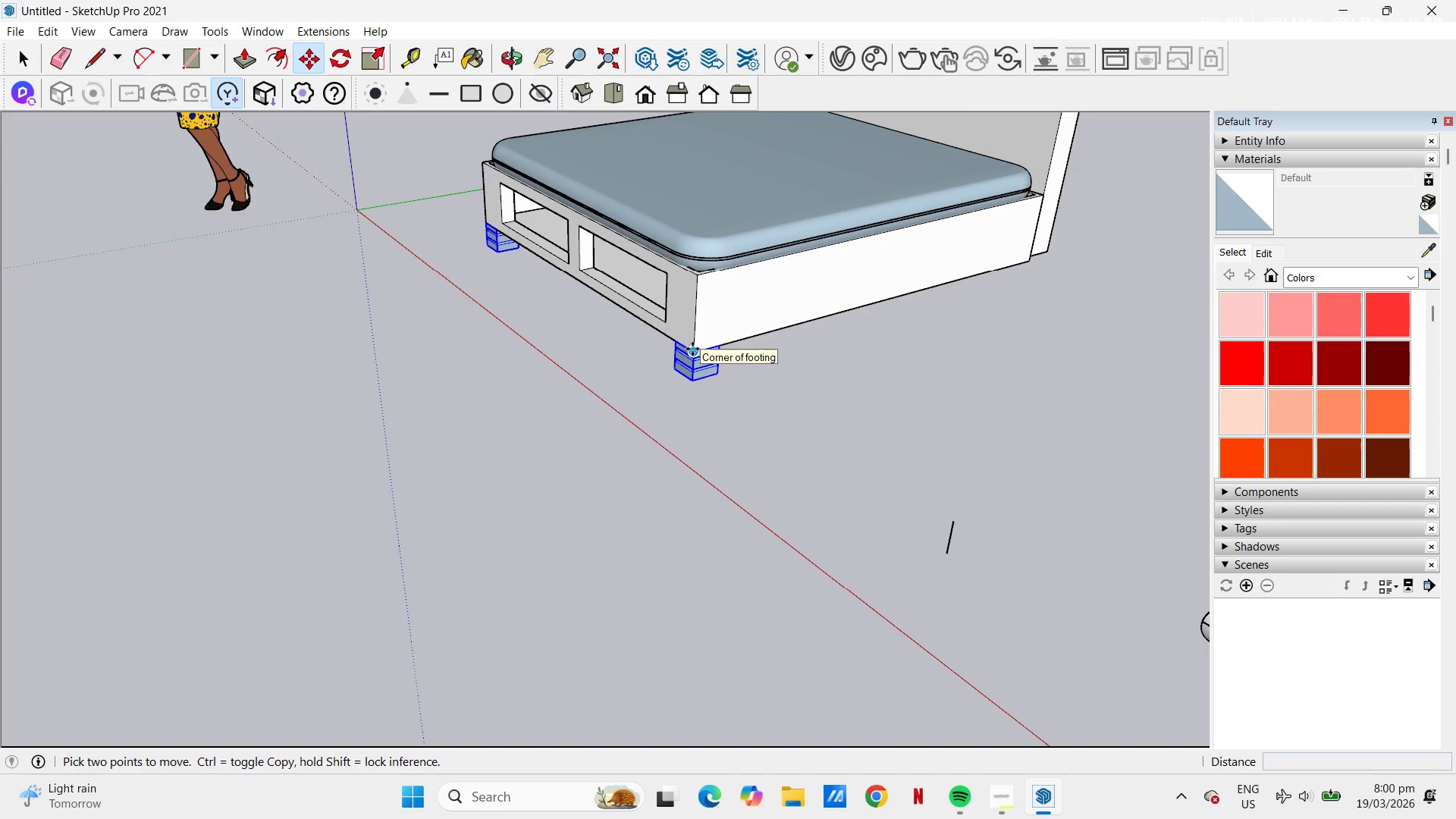 
wait(8.81)
 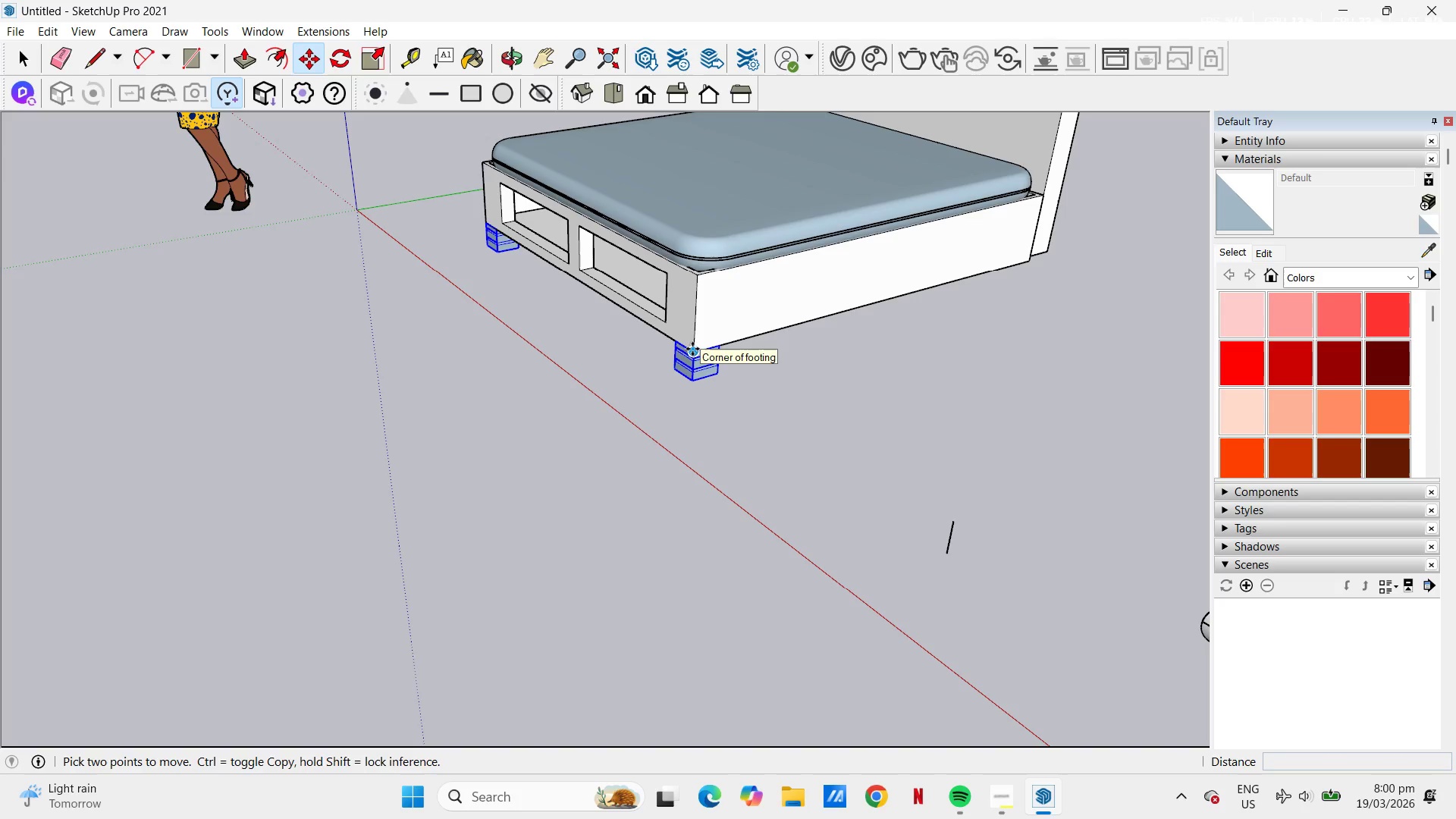 
left_click([717, 347])
 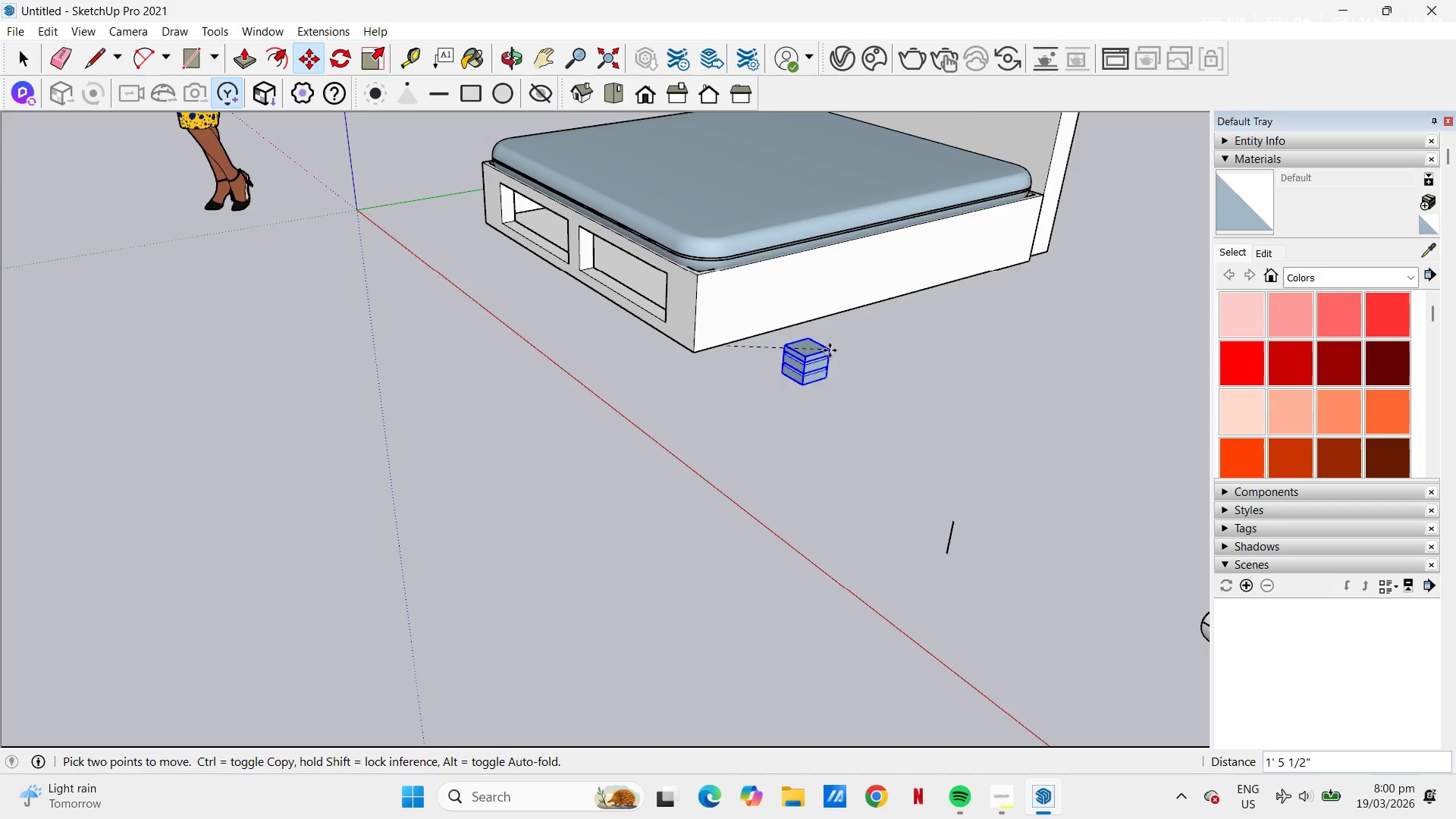 
key(Control+ControlLeft)
 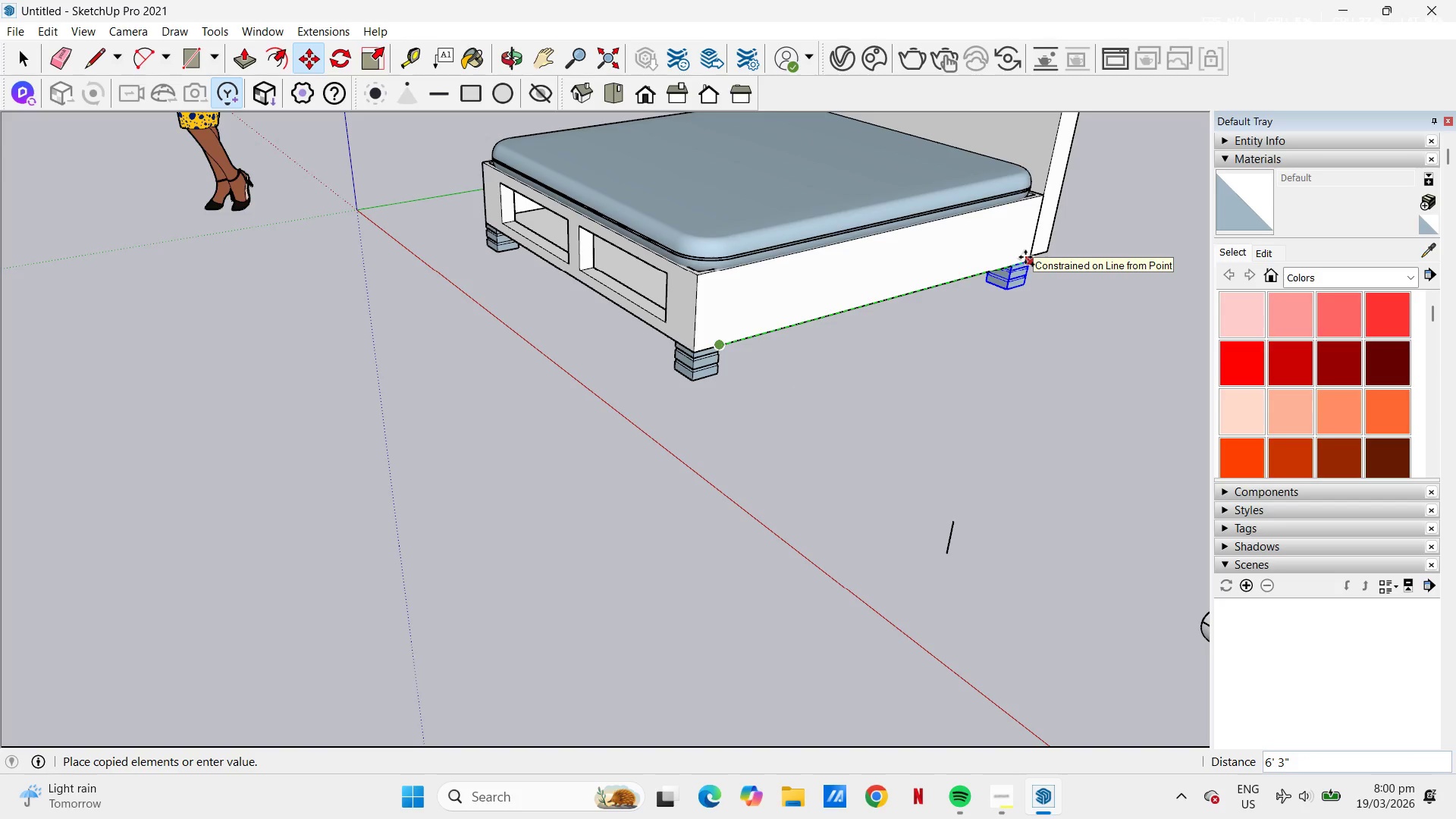 
left_click([1025, 257])
 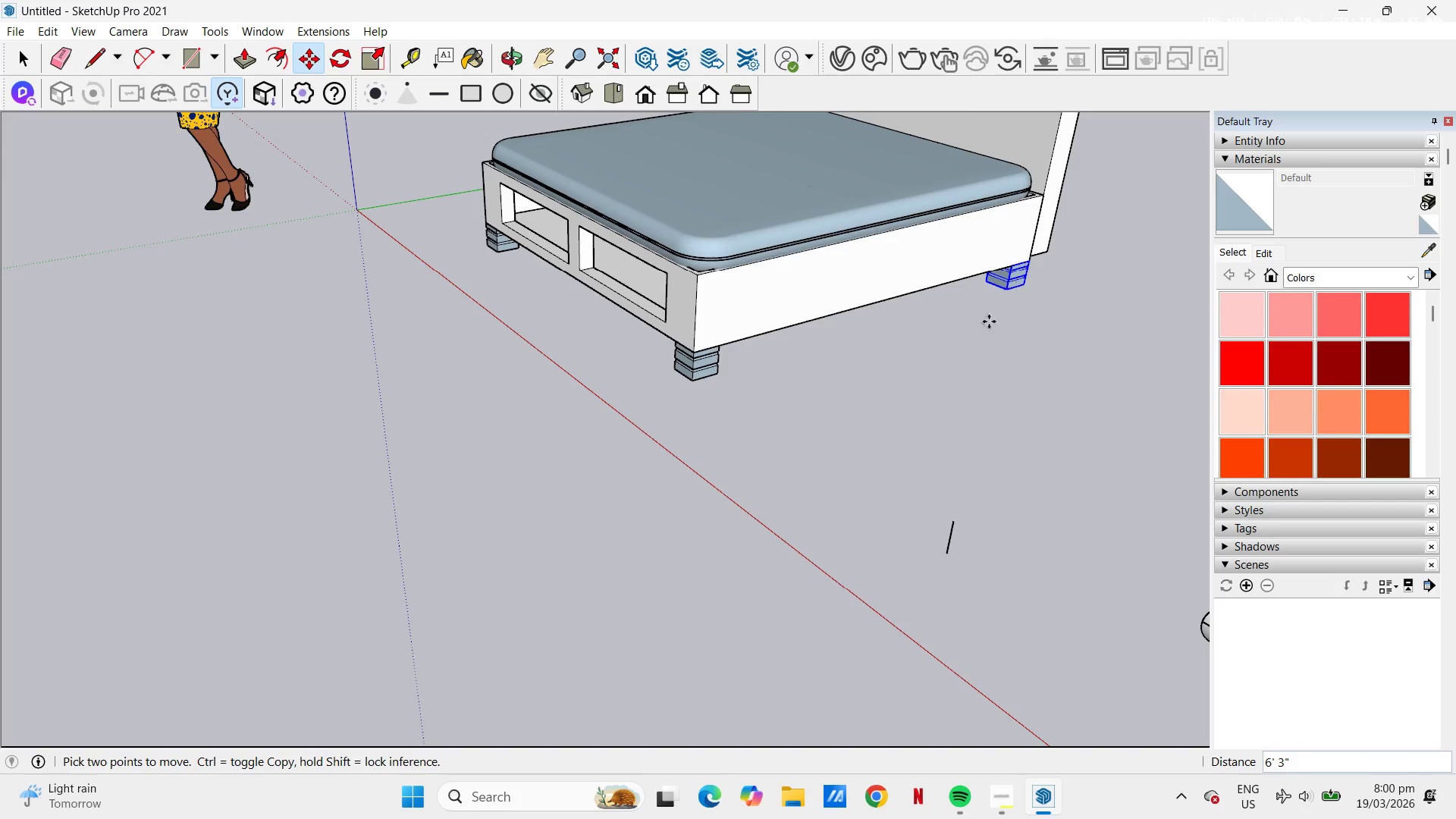 
scroll: coordinate [980, 320], scroll_direction: down, amount: 1.0
 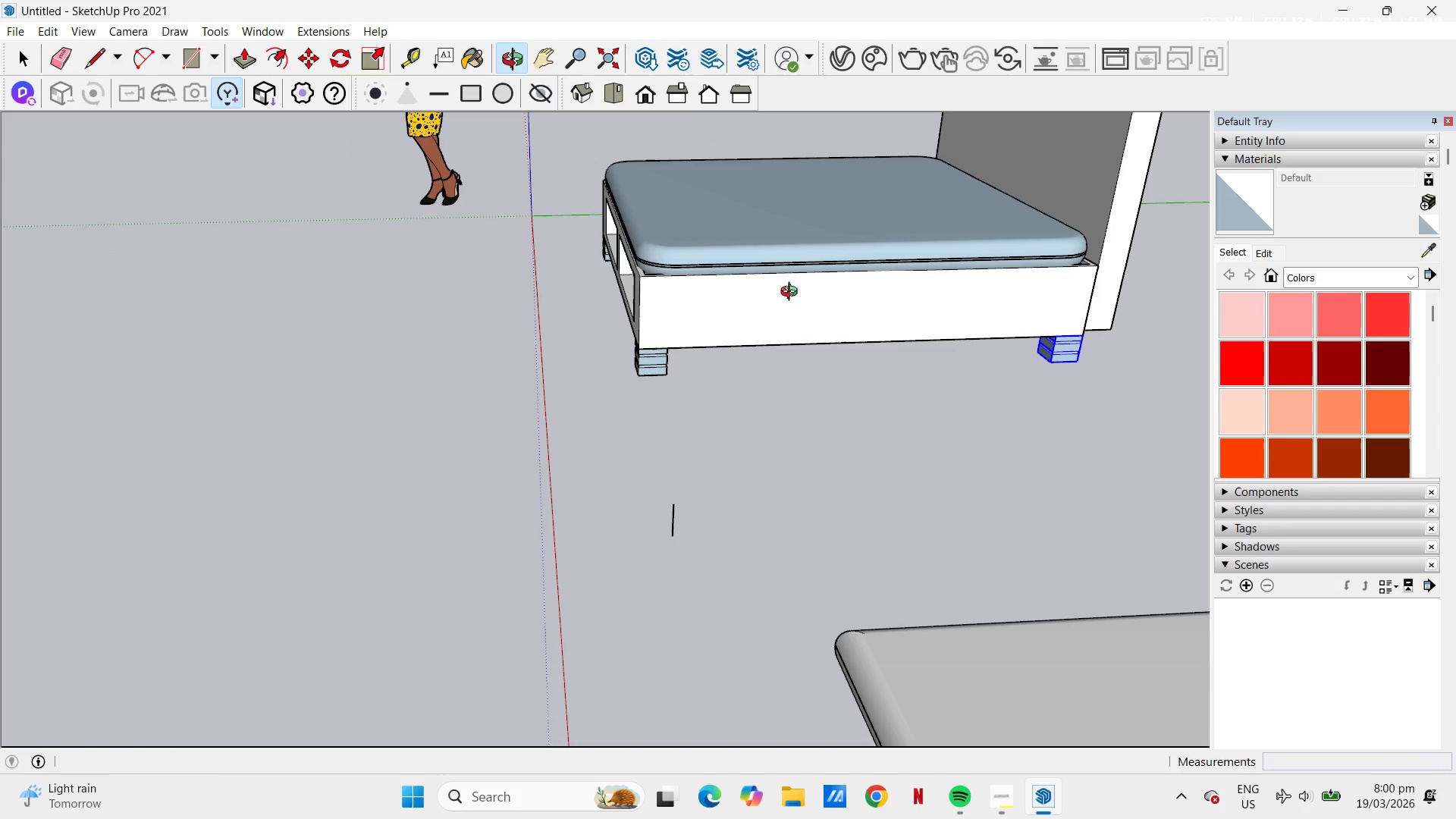 
key(Space)
 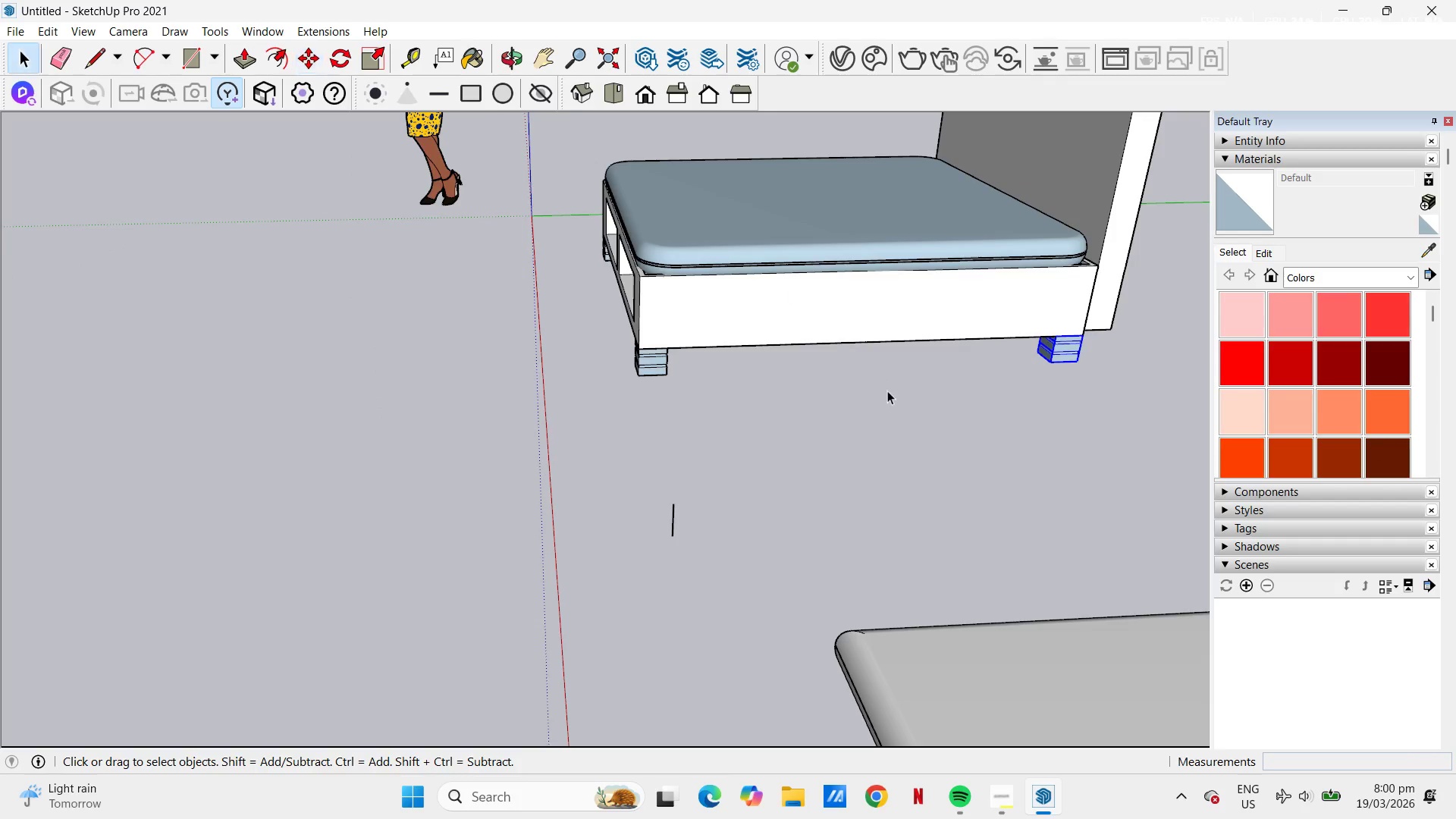 
scroll: coordinate [806, 333], scroll_direction: down, amount: 4.0
 